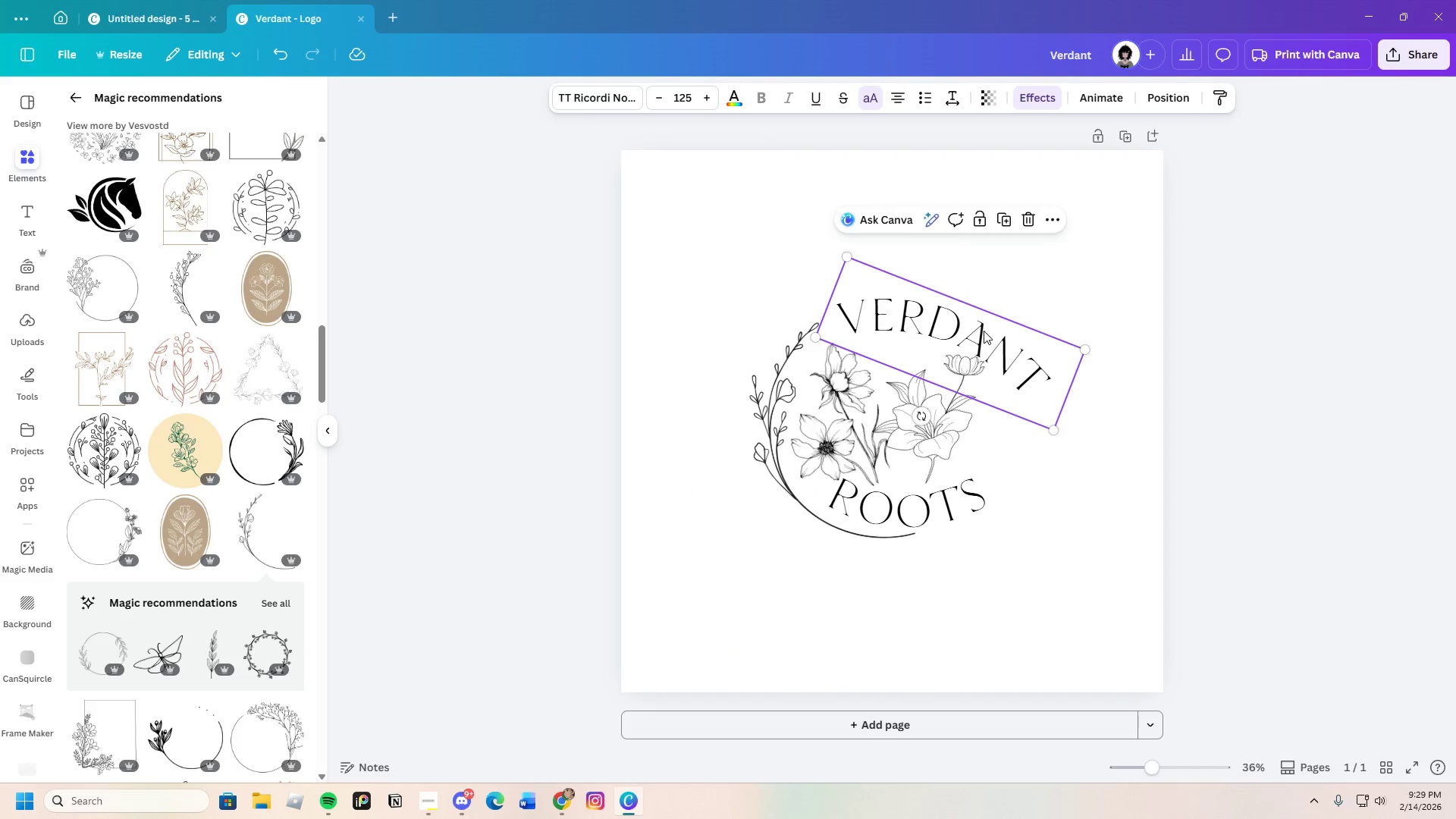 
left_click_drag(start_coordinate=[984, 331], to_coordinate=[978, 339])
 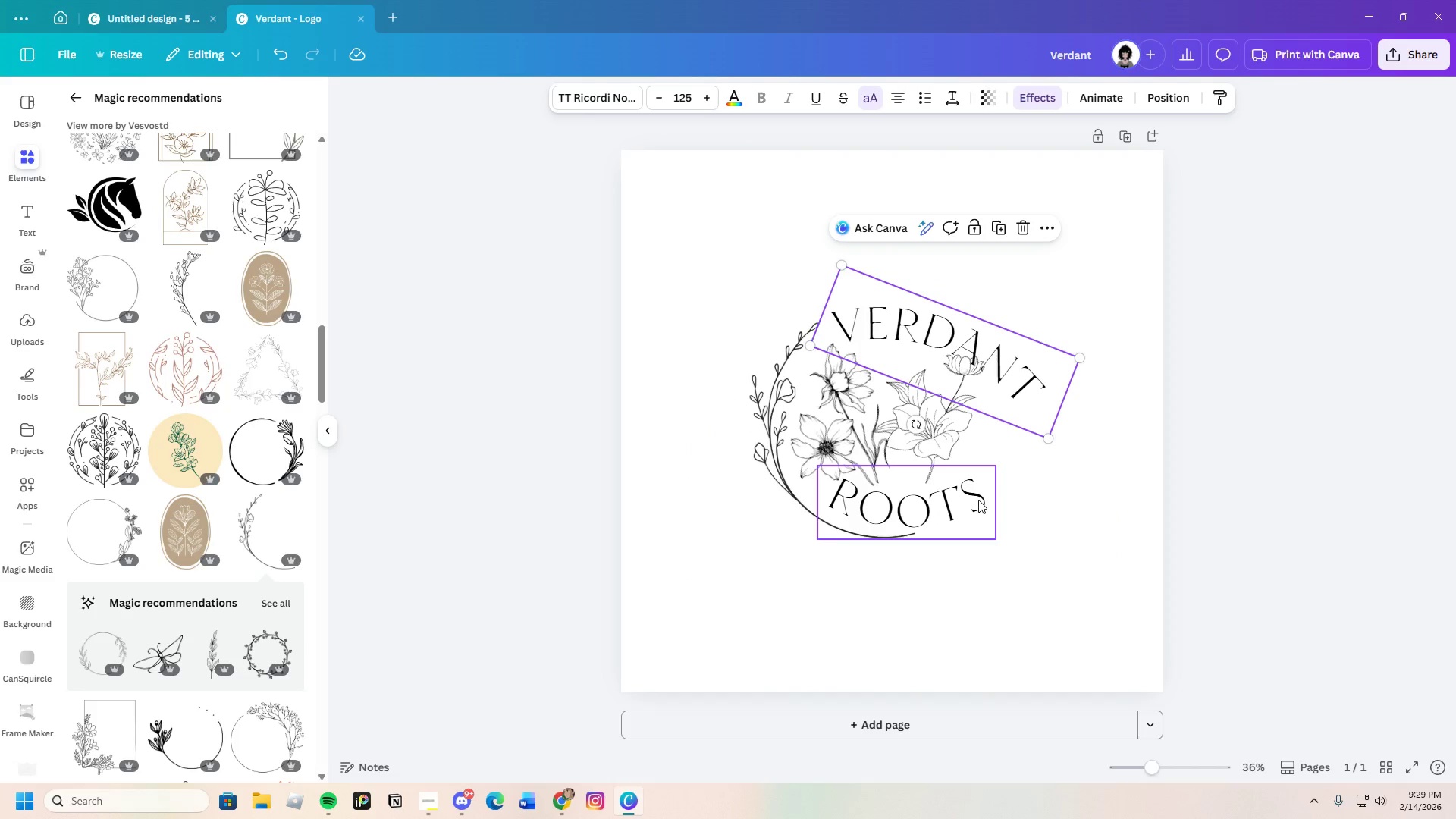 
left_click([978, 500])
 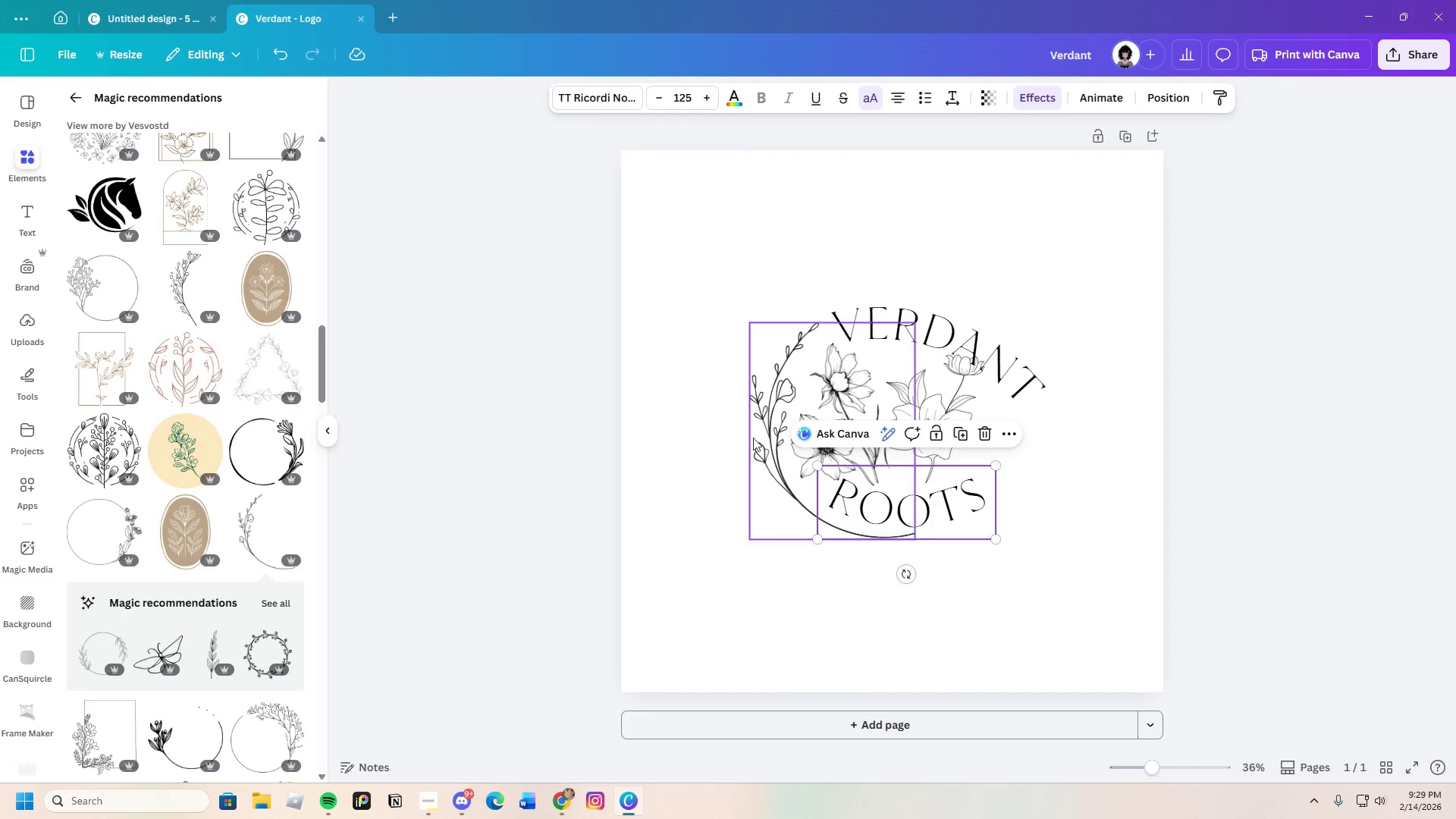 
left_click([775, 438])
 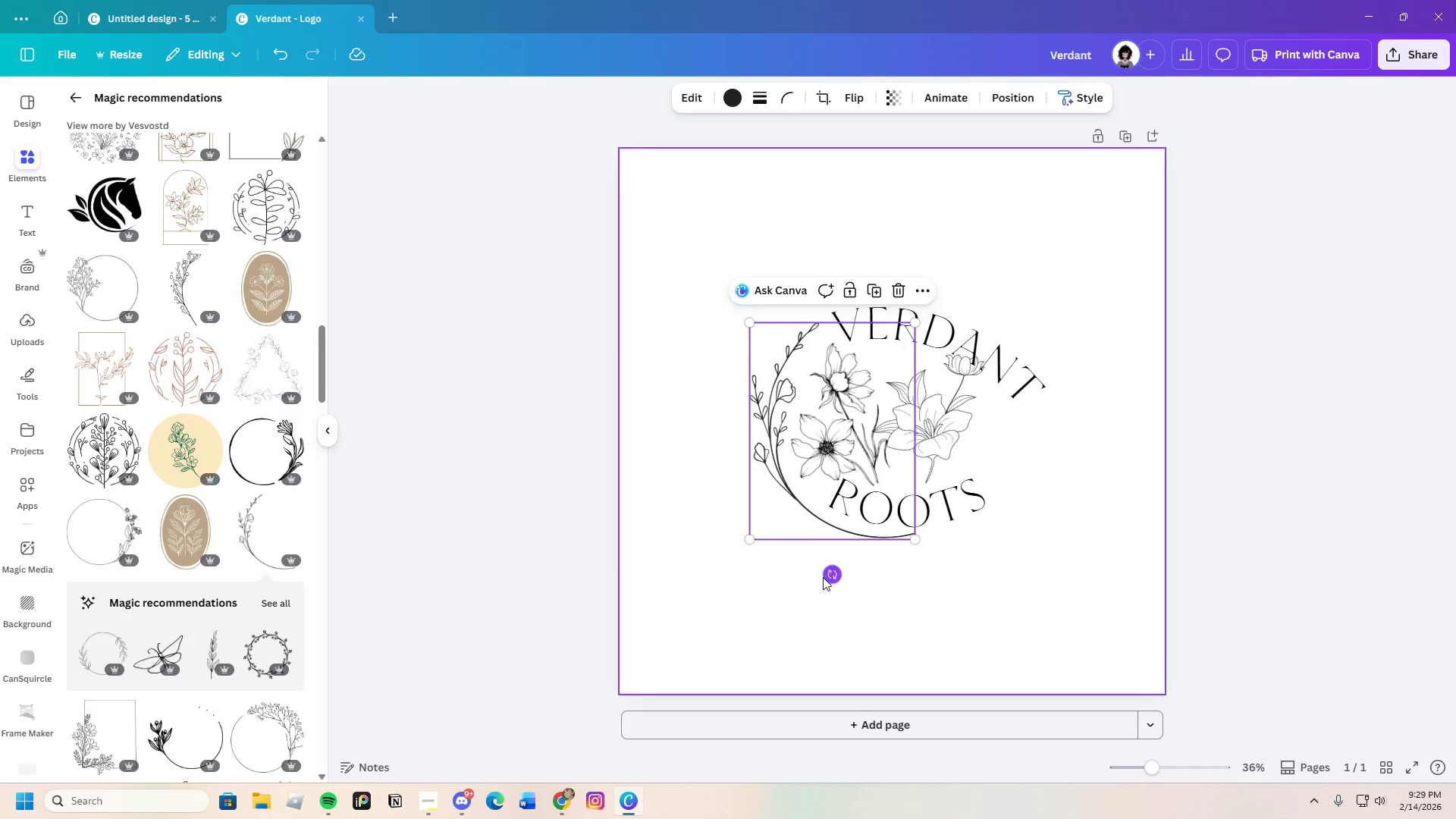 
left_click_drag(start_coordinate=[843, 574], to_coordinate=[935, 591])
 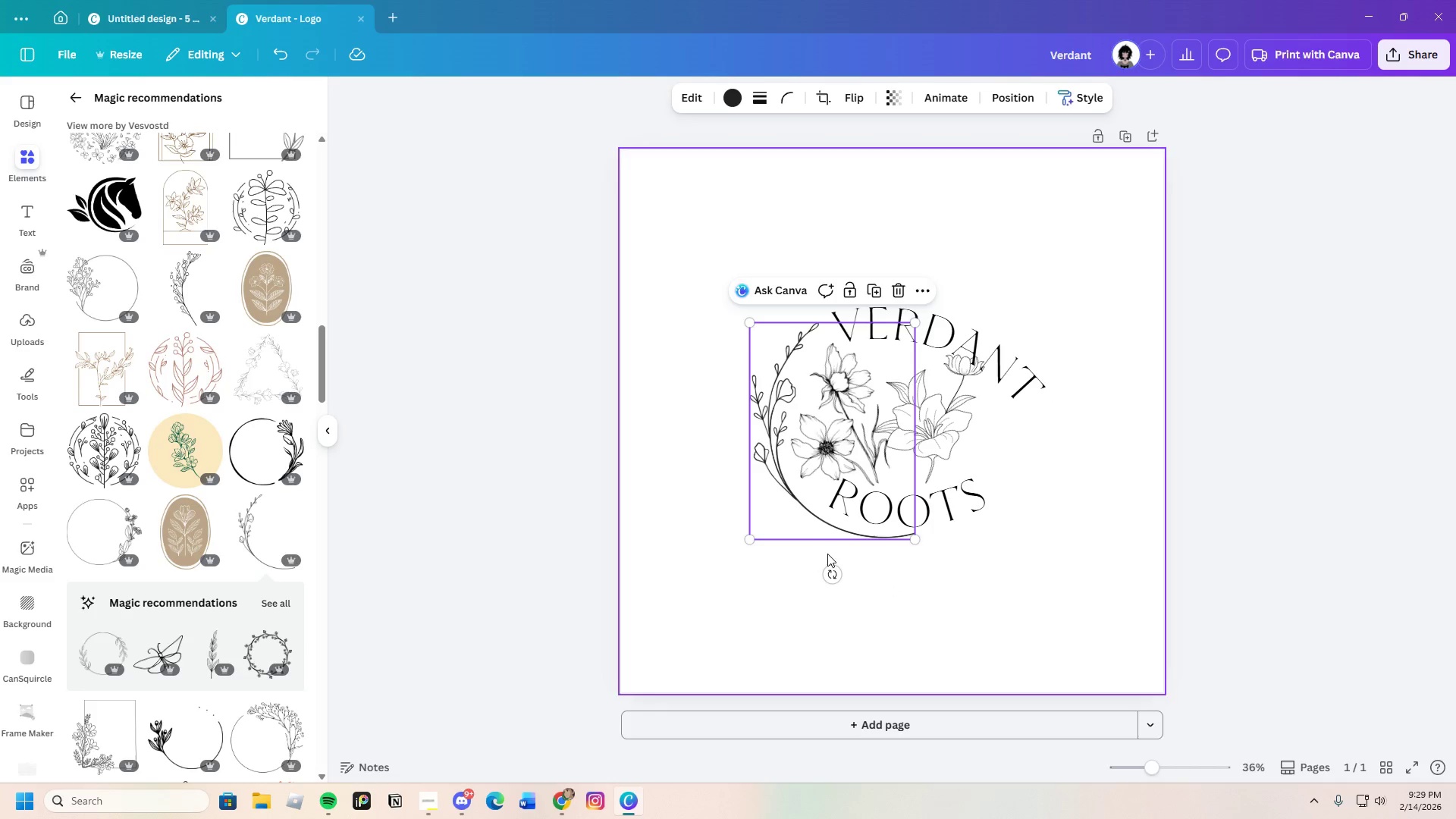 
left_click_drag(start_coordinate=[827, 573], to_coordinate=[900, 576])
 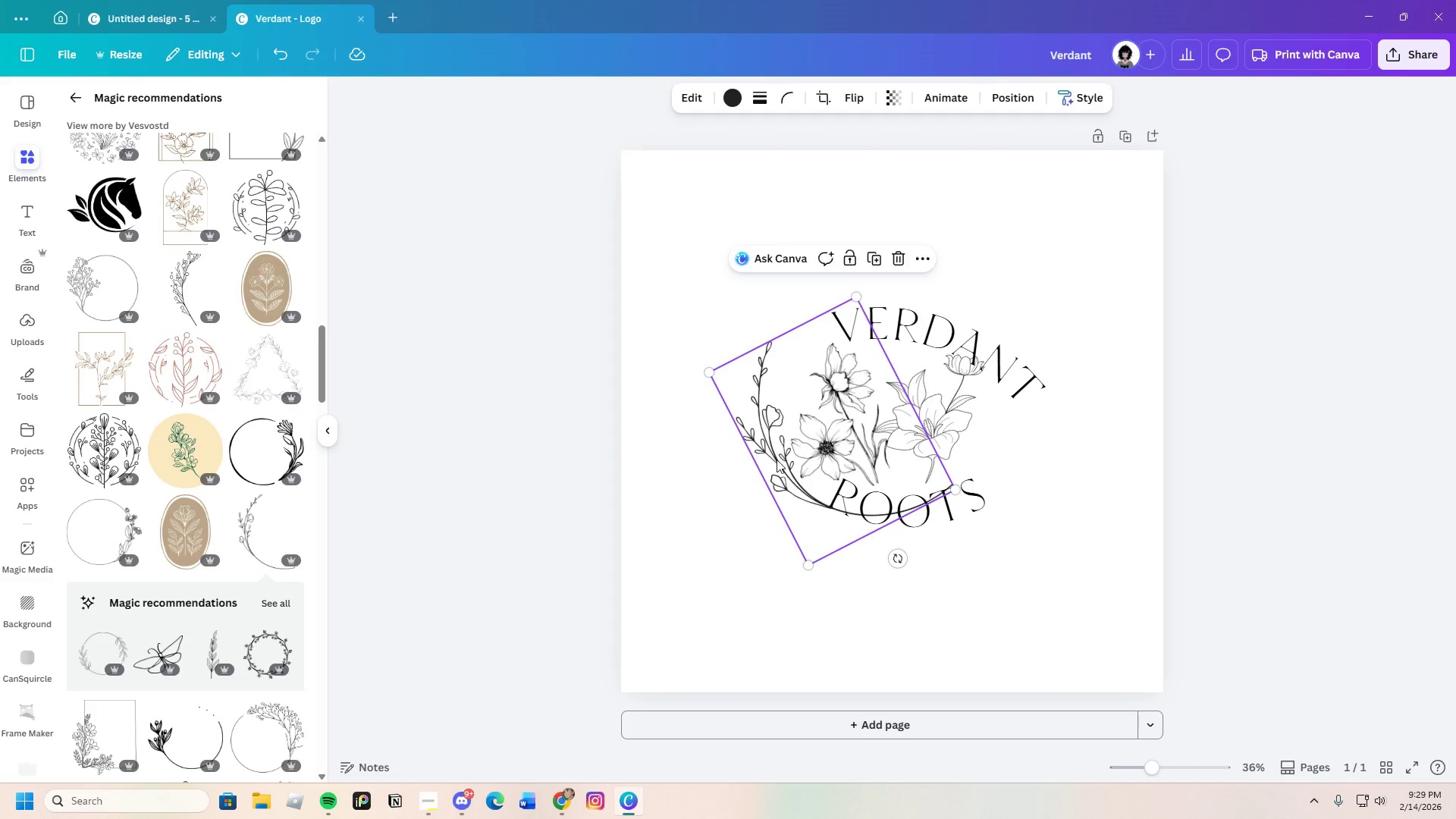 
left_click_drag(start_coordinate=[777, 455], to_coordinate=[790, 488])
 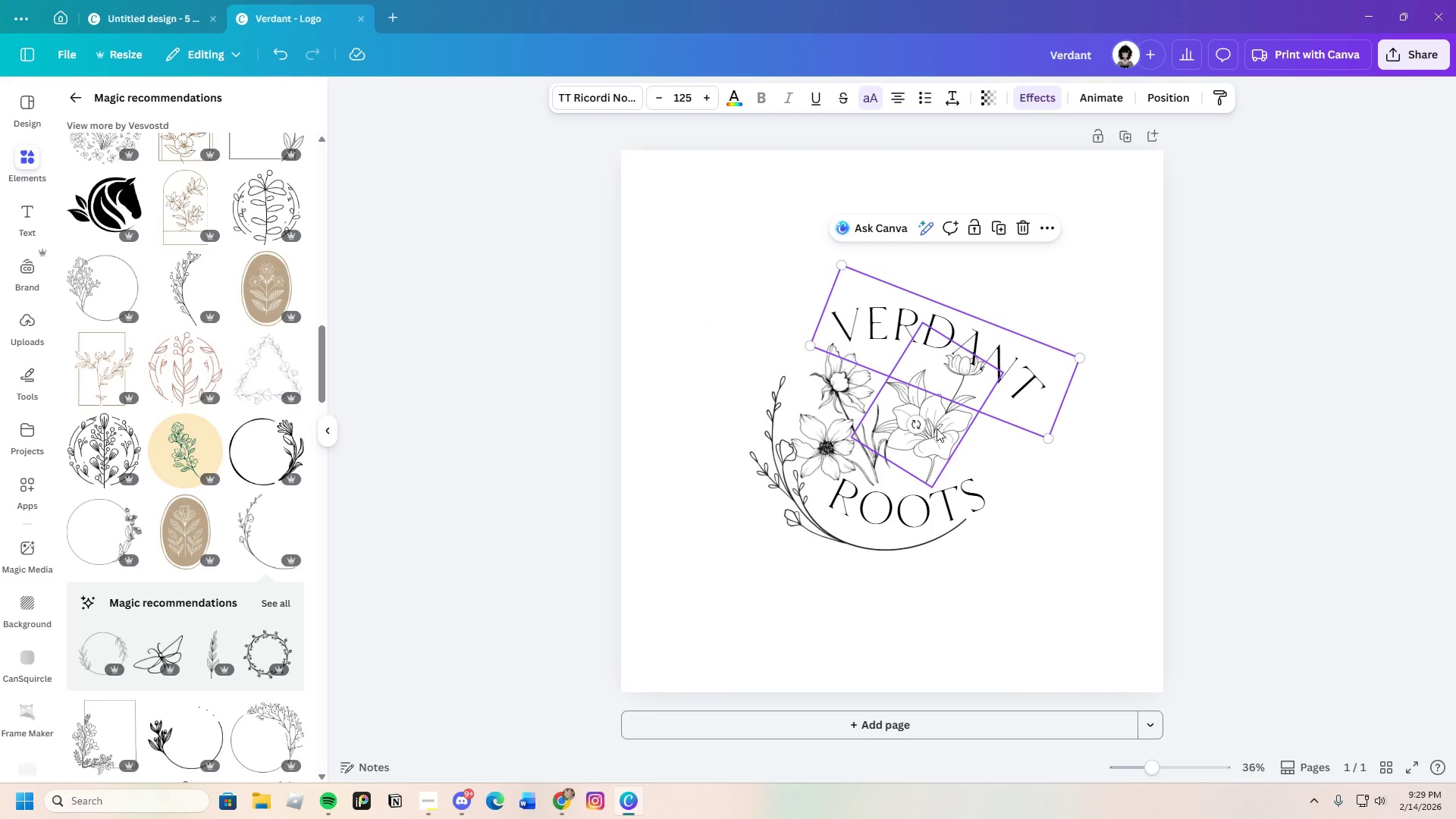 
left_click_drag(start_coordinate=[915, 423], to_coordinate=[940, 443])
 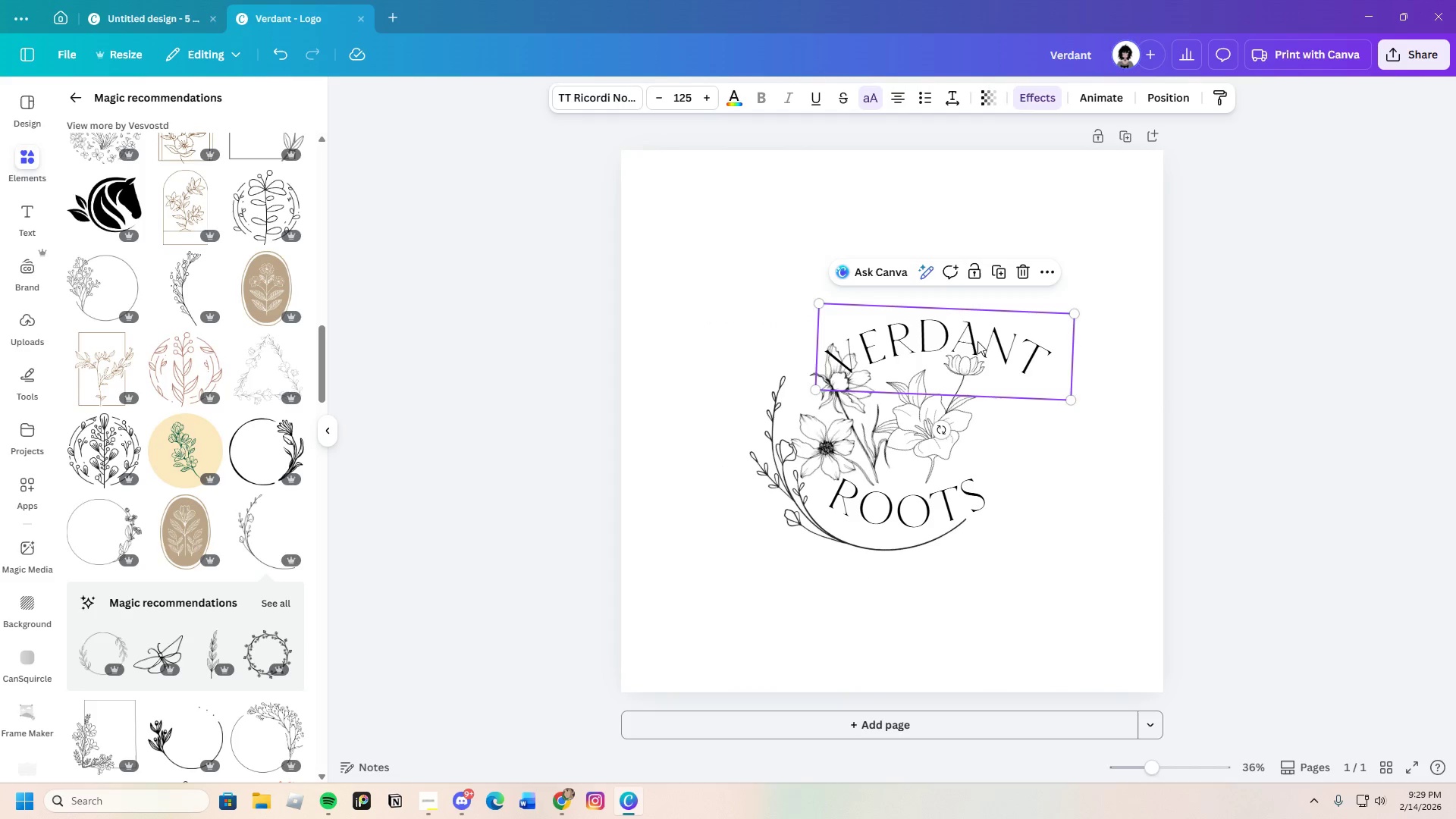 
left_click_drag(start_coordinate=[982, 339], to_coordinate=[930, 325])
 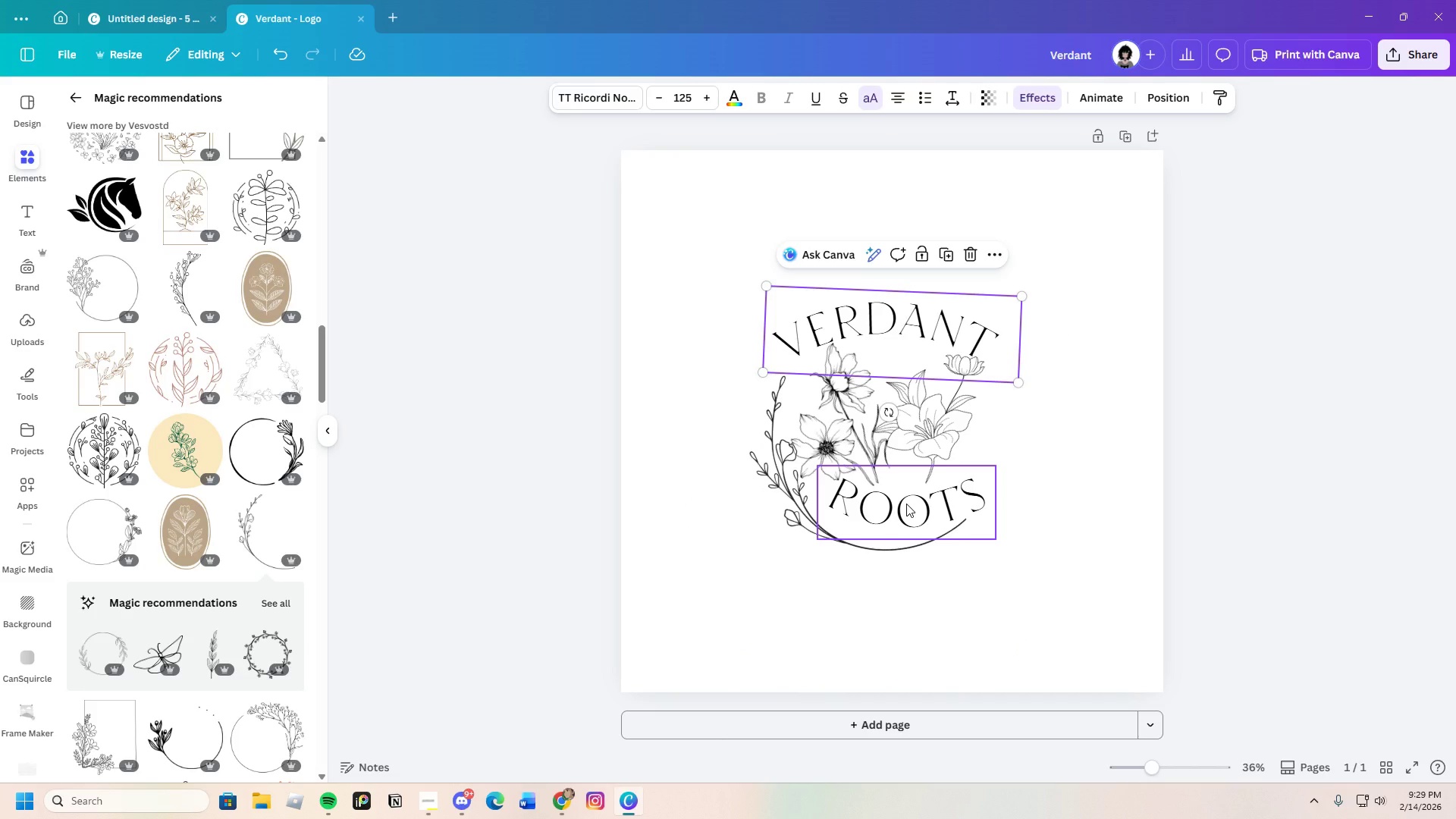 
left_click_drag(start_coordinate=[906, 504], to_coordinate=[908, 517])
 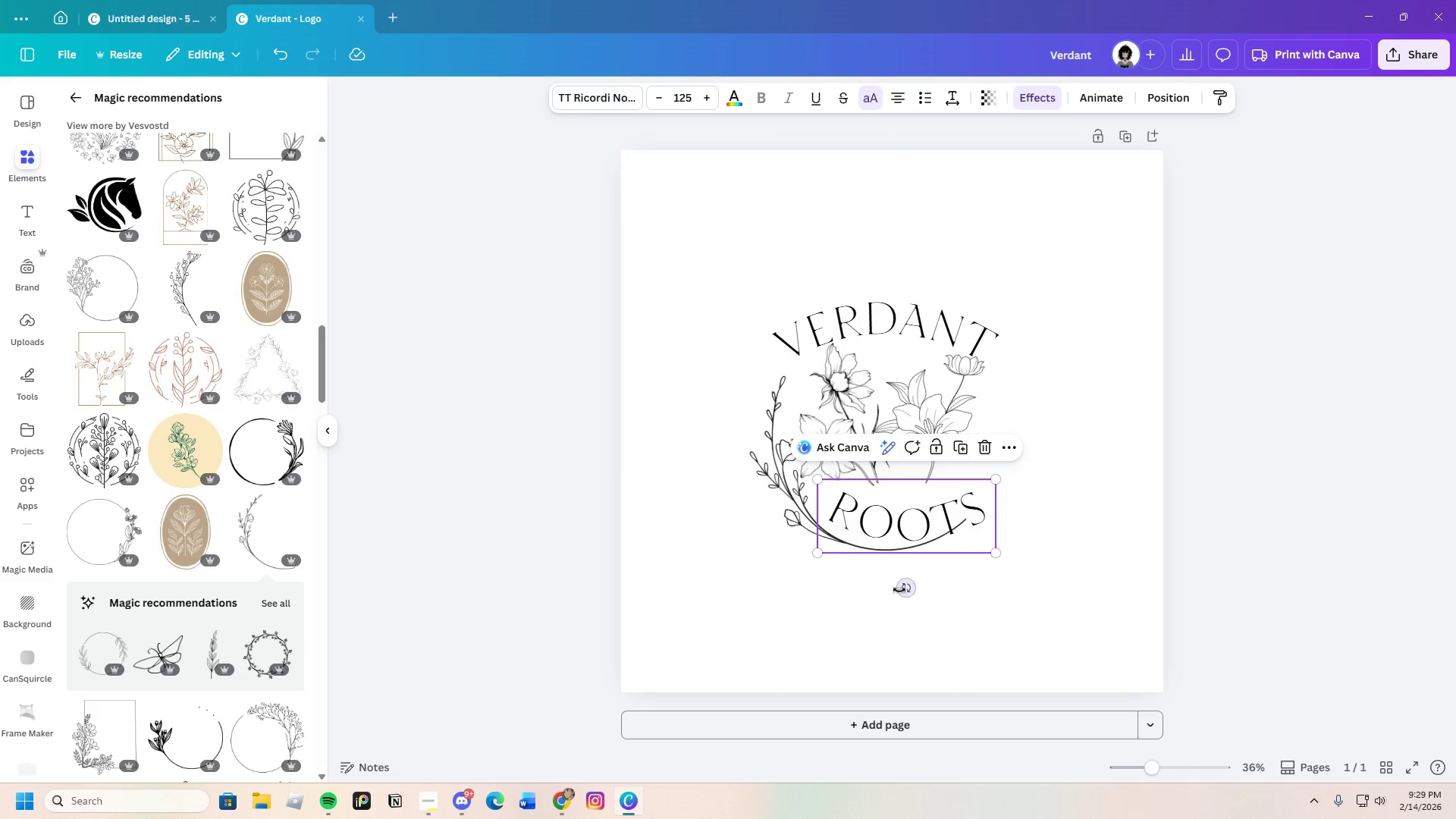 
left_click_drag(start_coordinate=[915, 584], to_coordinate=[930, 607])
 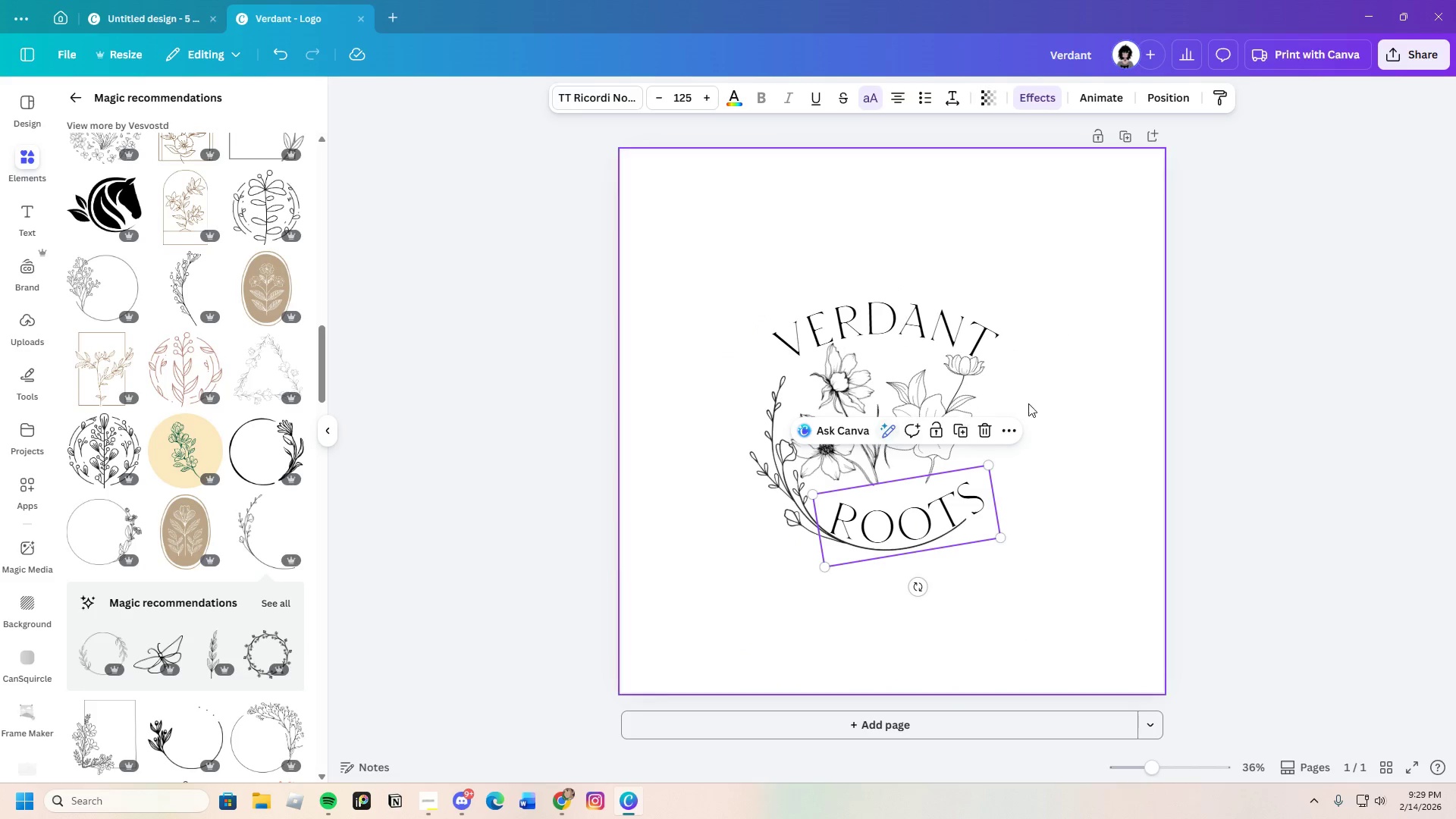 
left_click([1038, 403])
 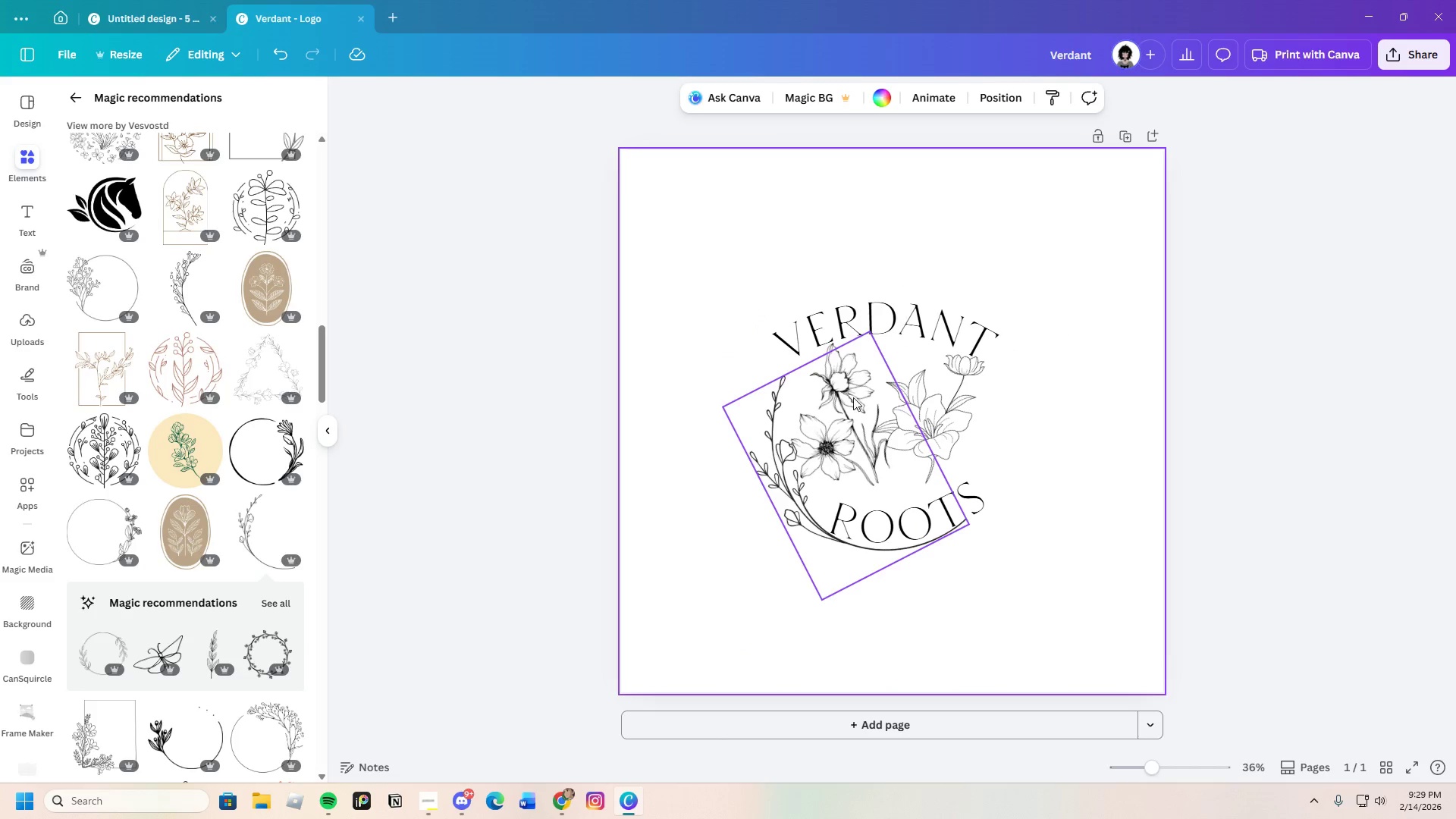 
left_click([848, 397])
 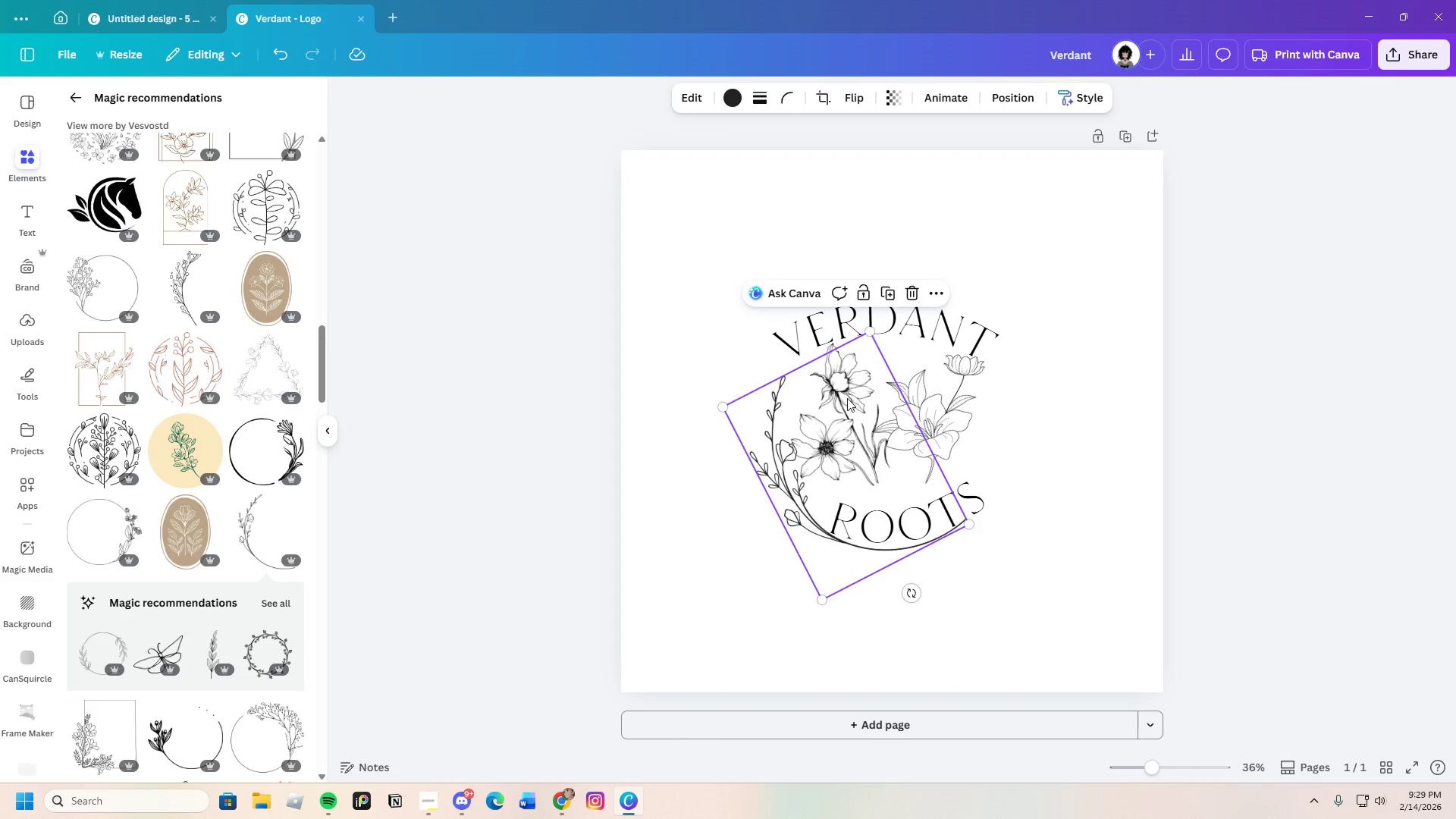 
left_click_drag(start_coordinate=[847, 402], to_coordinate=[836, 406])
 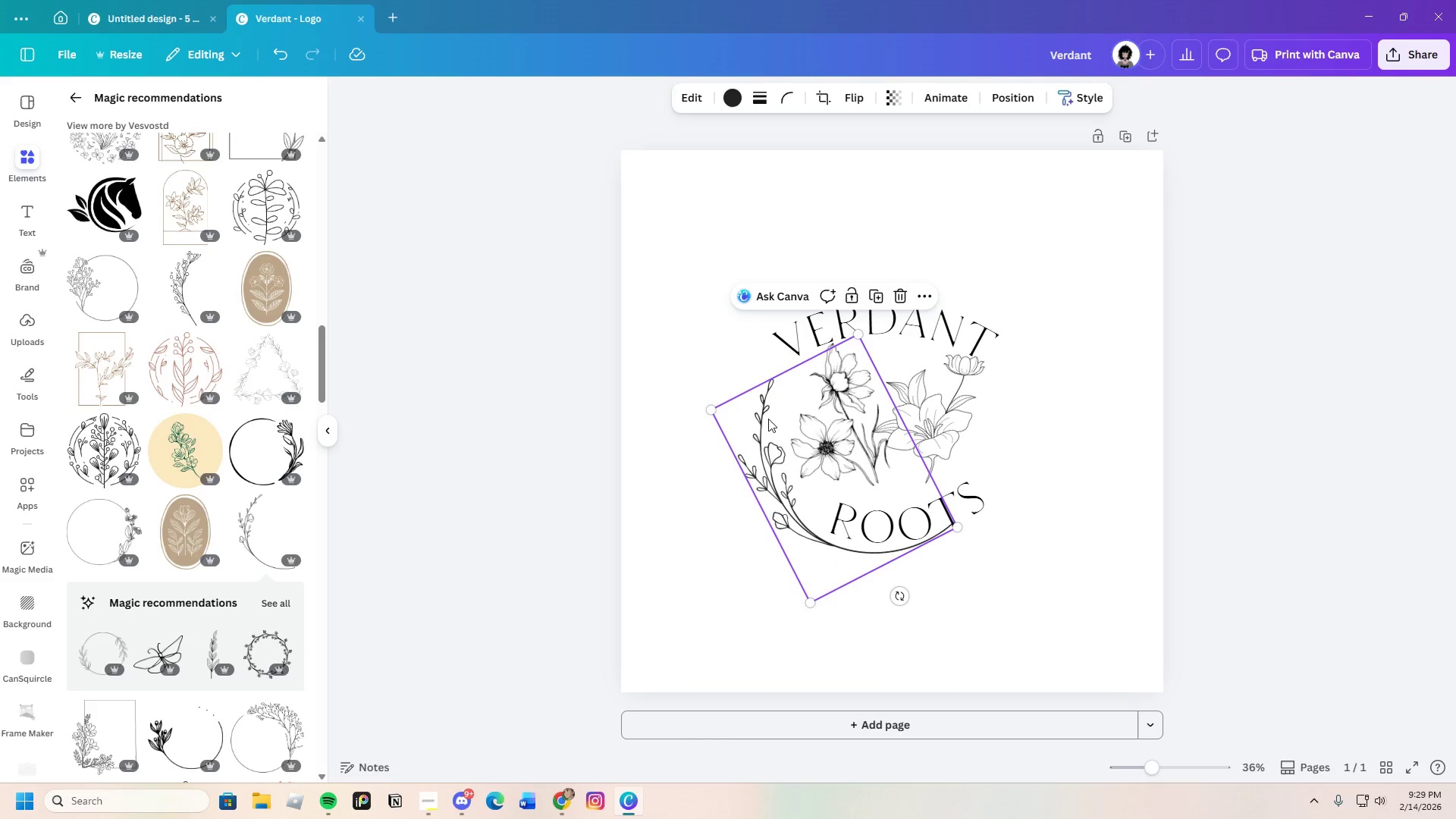 
right_click([768, 417])
 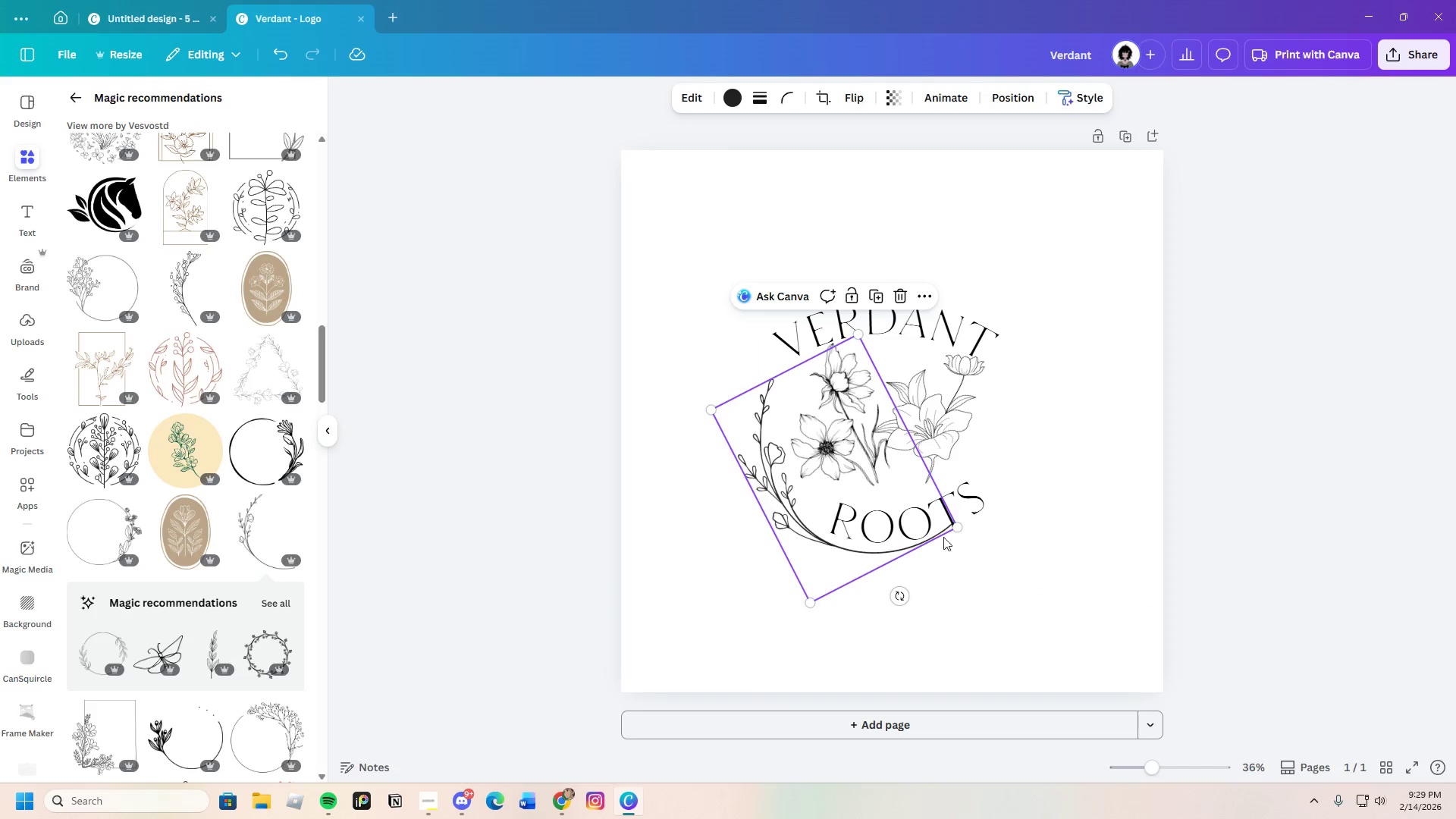 
left_click([839, 422])
 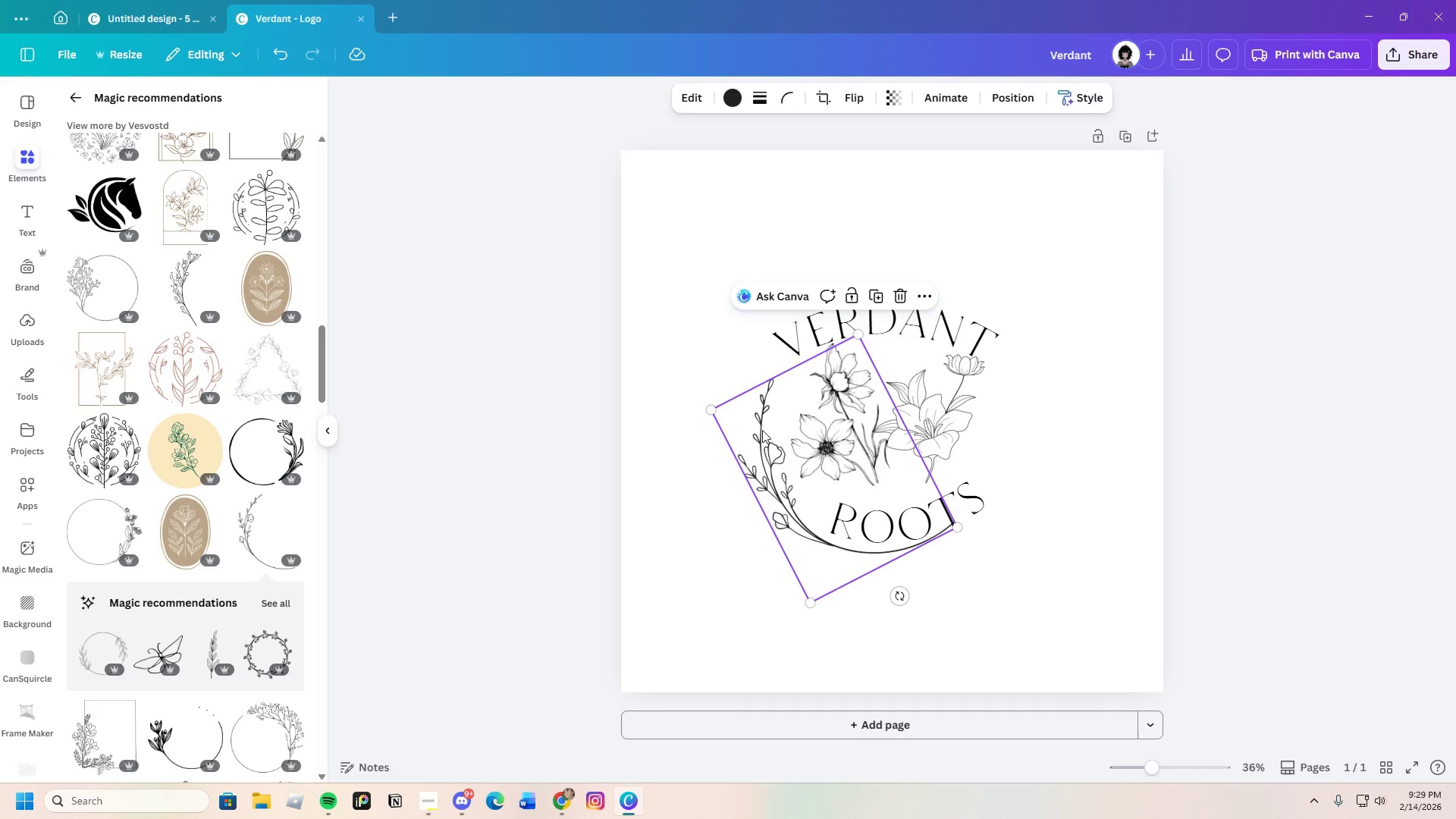 
right_click([762, 430])
 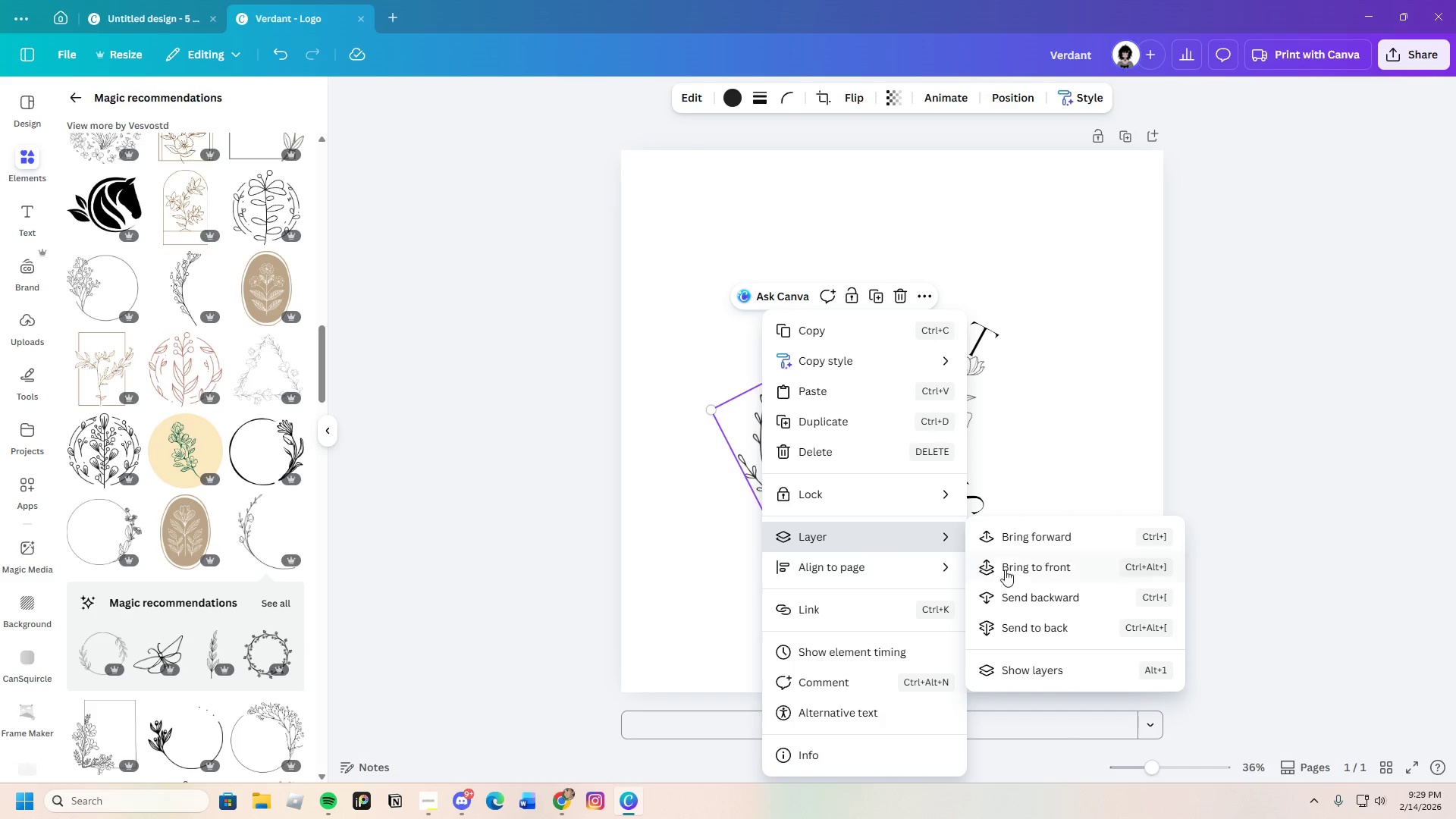 
left_click_drag(start_coordinate=[1040, 608], to_coordinate=[1040, 601])
 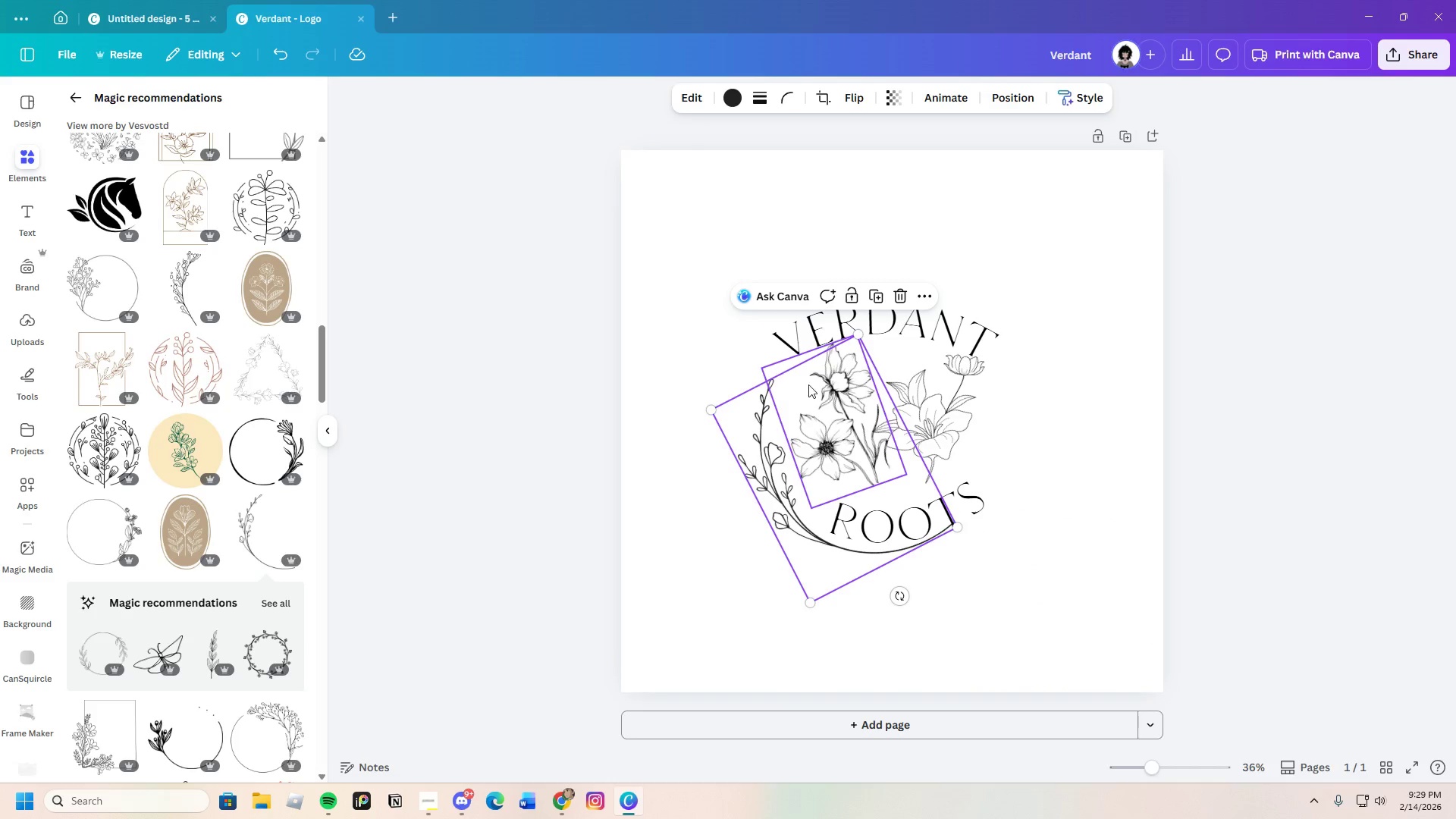 
left_click([818, 392])
 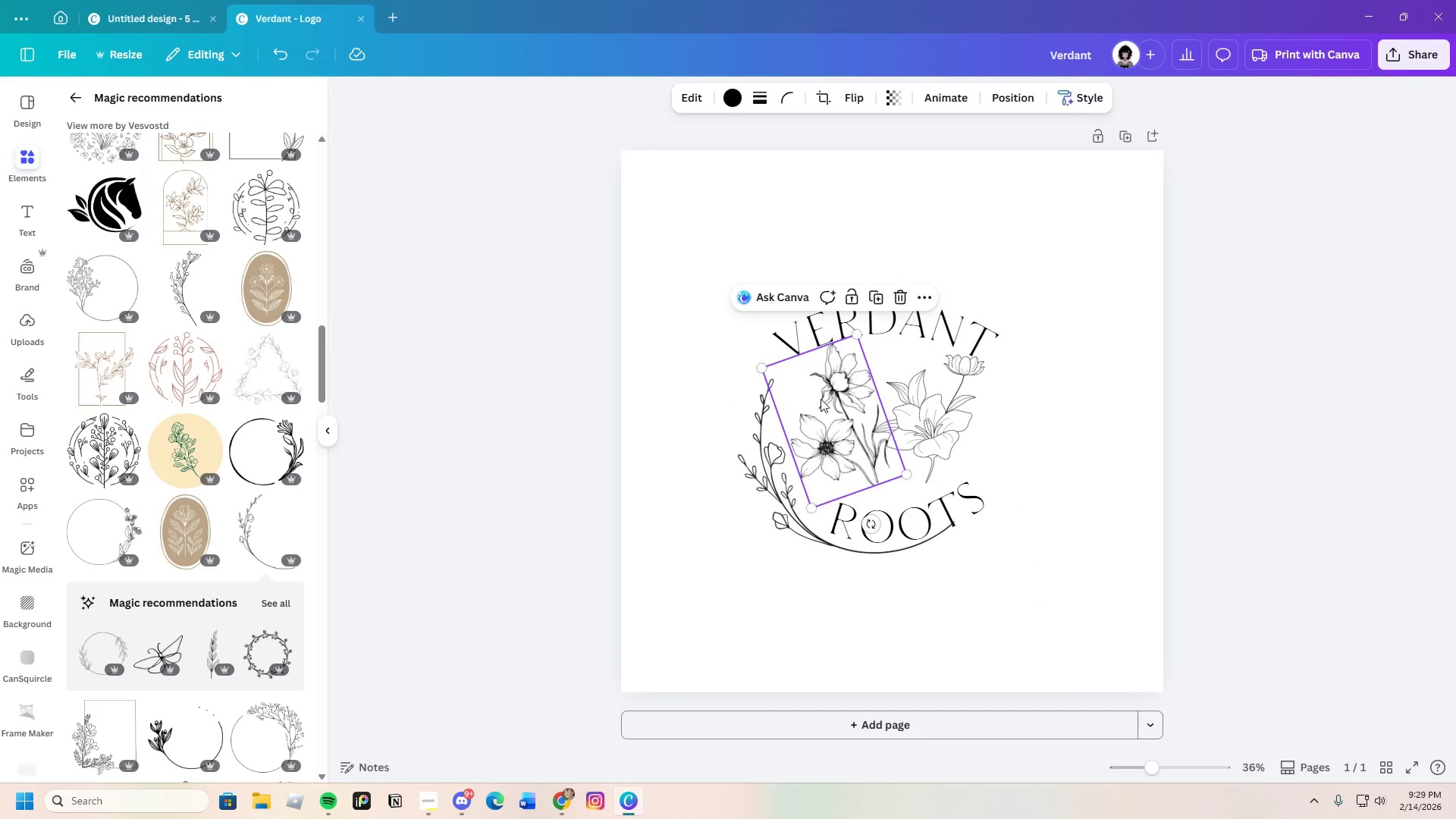 
left_click_drag(start_coordinate=[821, 399], to_coordinate=[816, 434])
 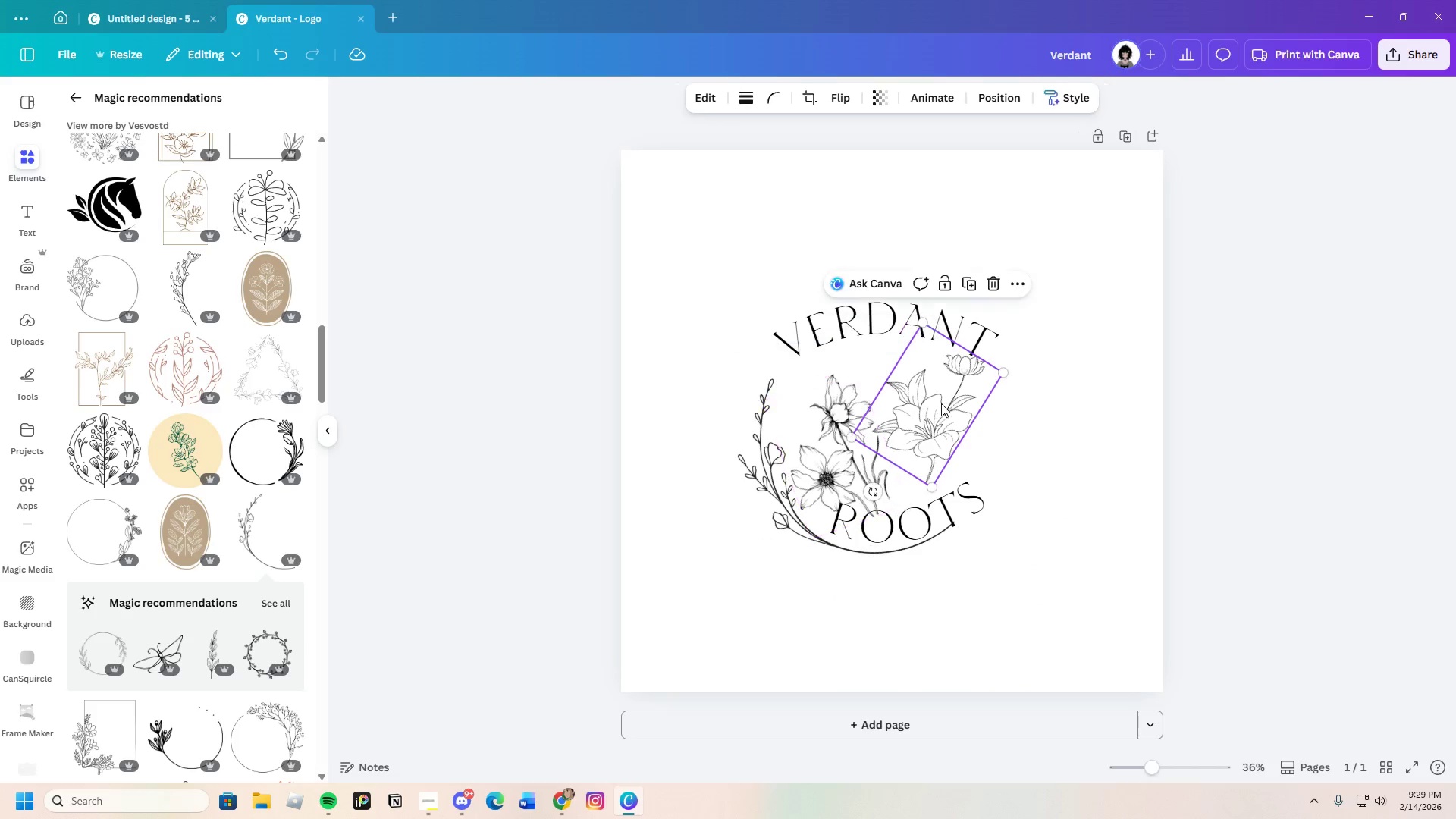 
left_click_drag(start_coordinate=[941, 403], to_coordinate=[941, 441])
 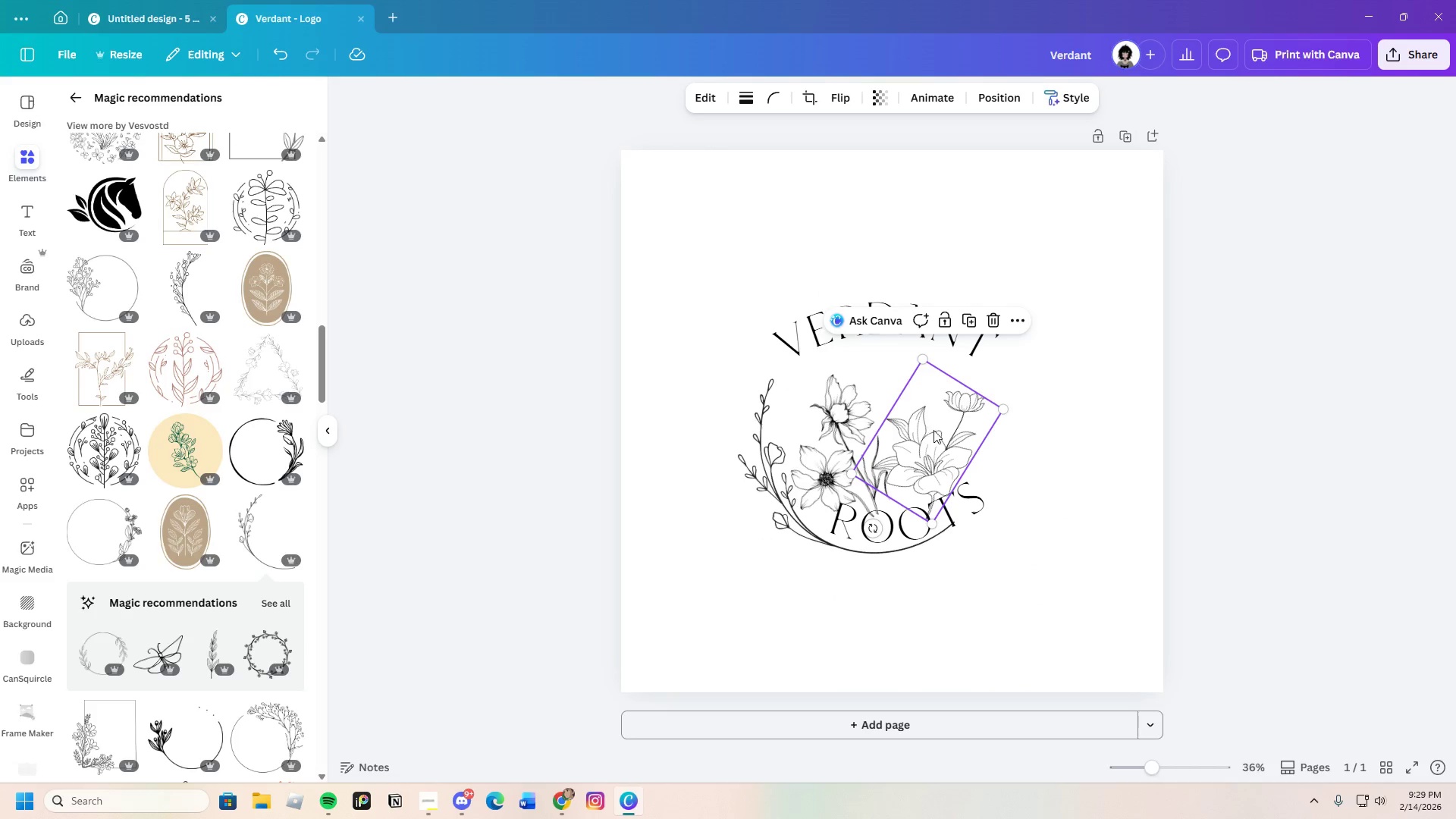 
left_click_drag(start_coordinate=[937, 428], to_coordinate=[933, 412])
 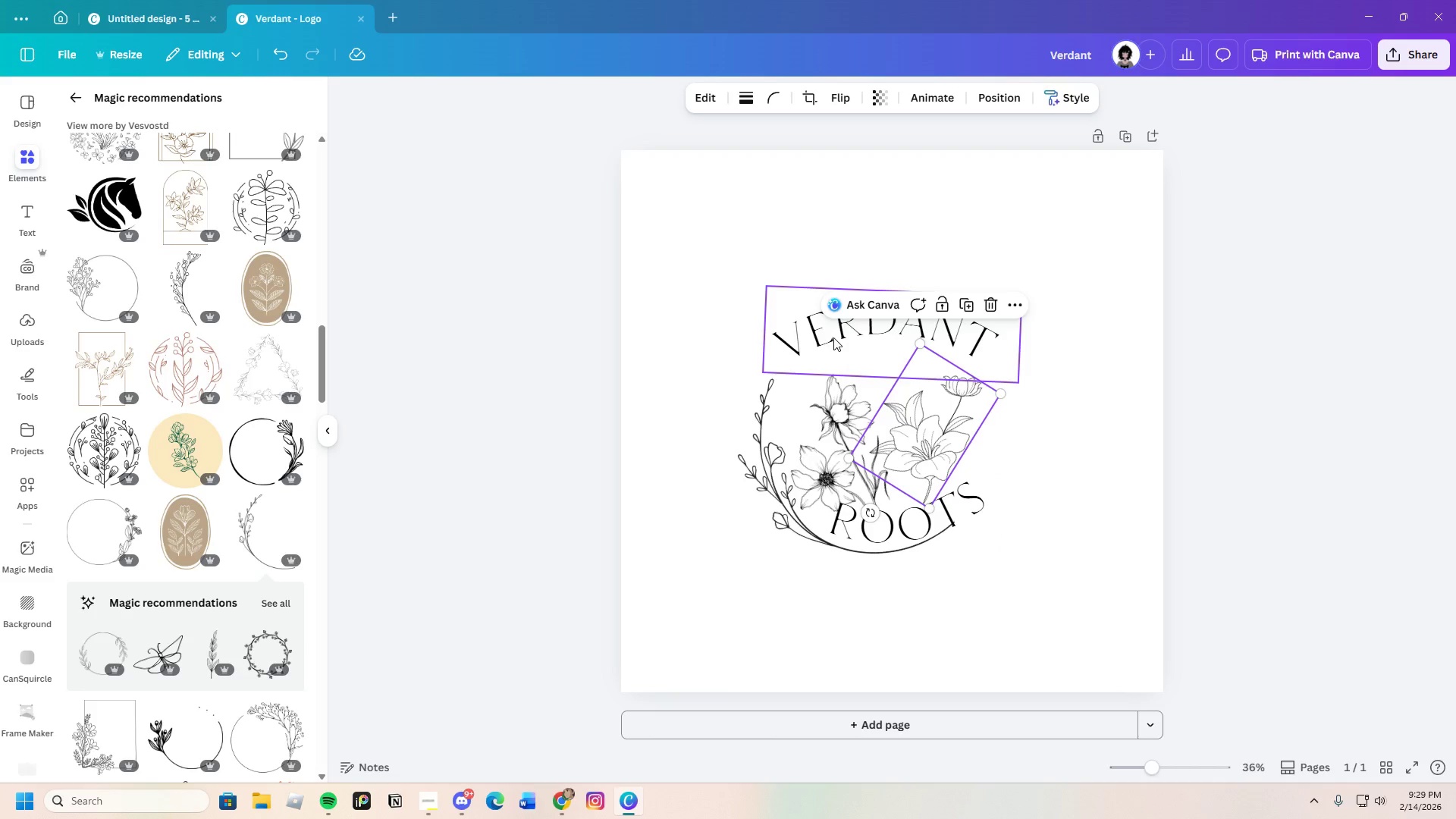 
left_click([833, 337])
 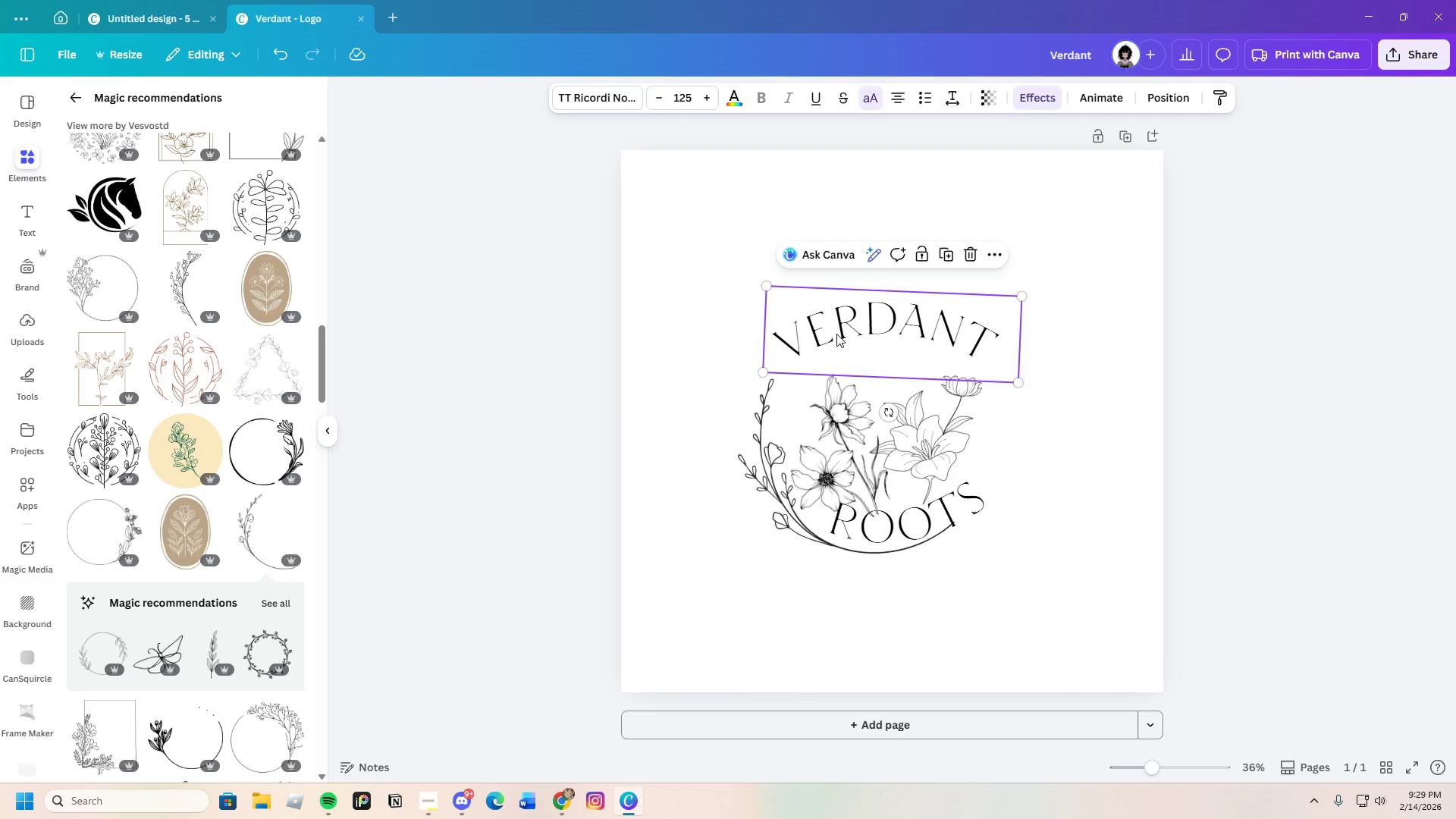 
left_click_drag(start_coordinate=[834, 334], to_coordinate=[833, 360])
 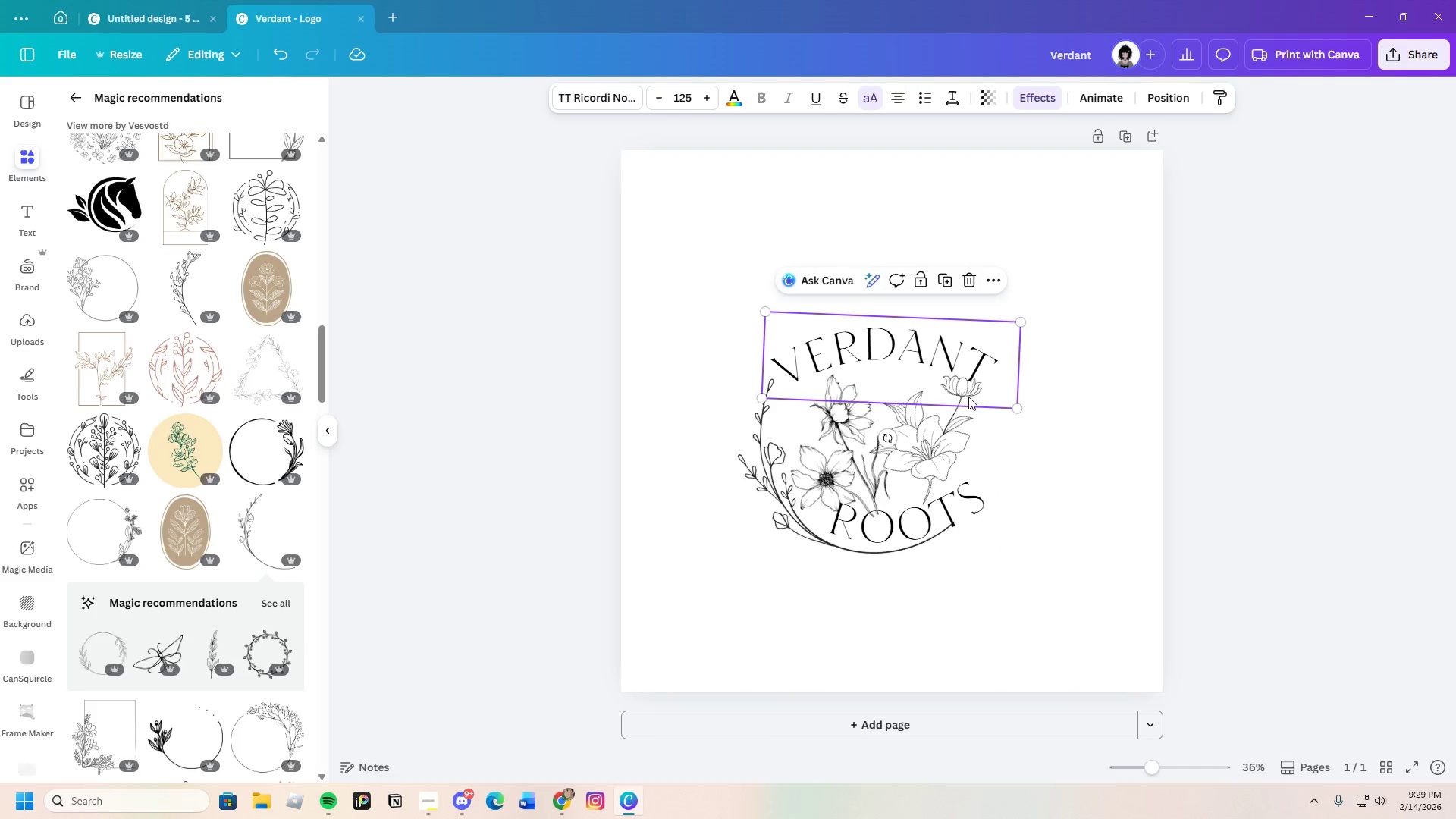 
left_click_drag(start_coordinate=[885, 441], to_coordinate=[893, 450])
 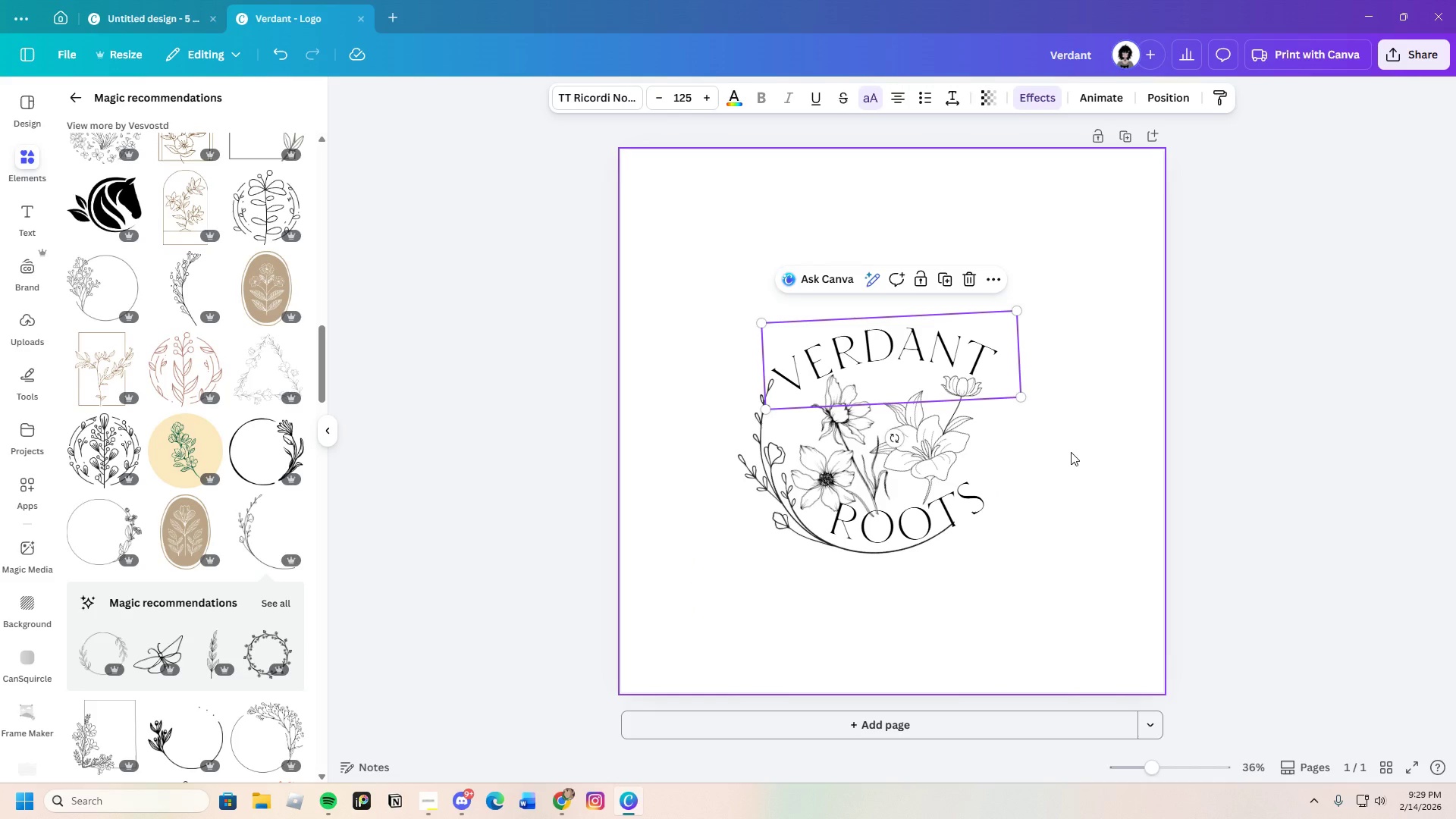 
left_click([1071, 452])
 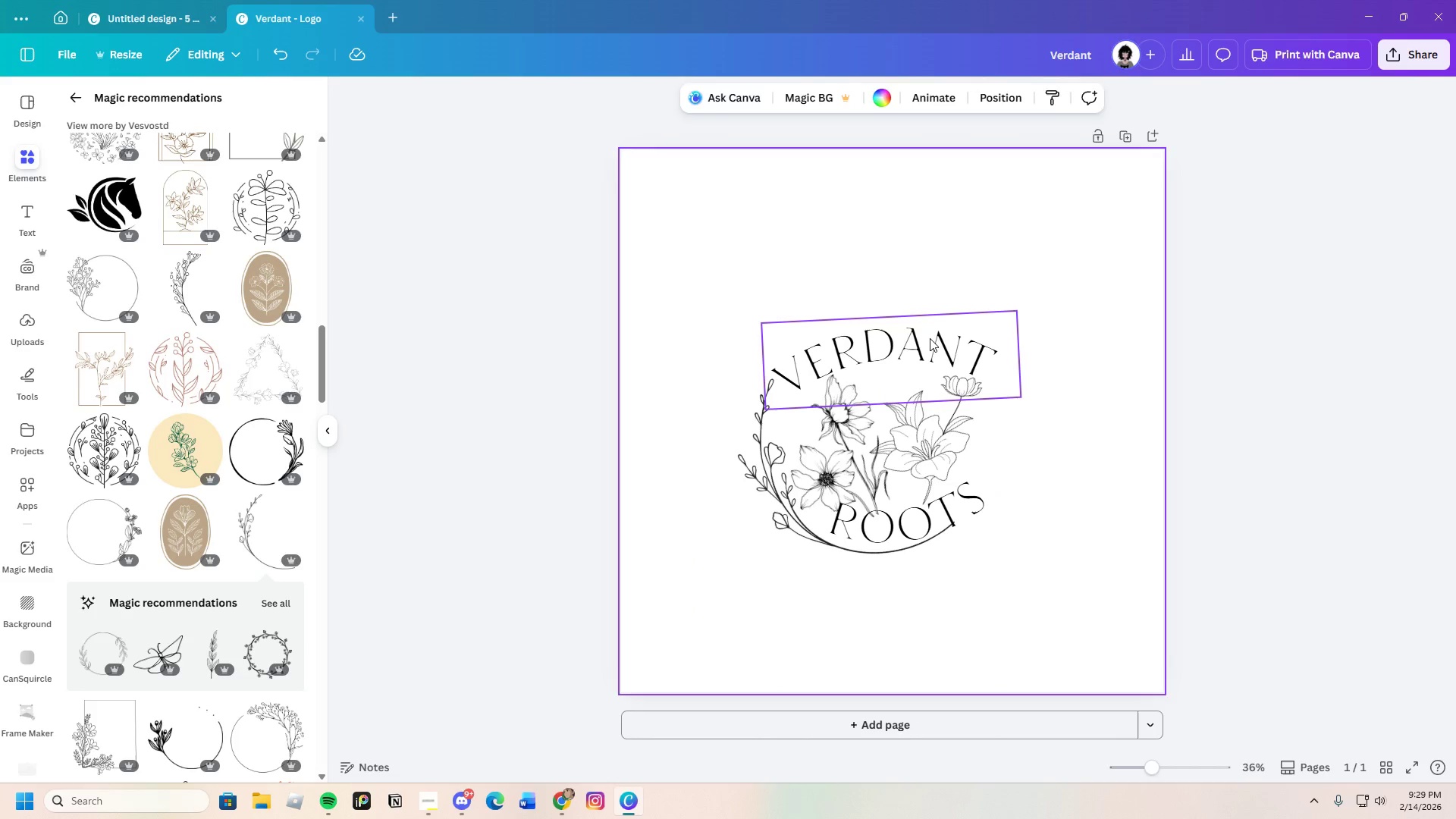 
left_click([930, 338])
 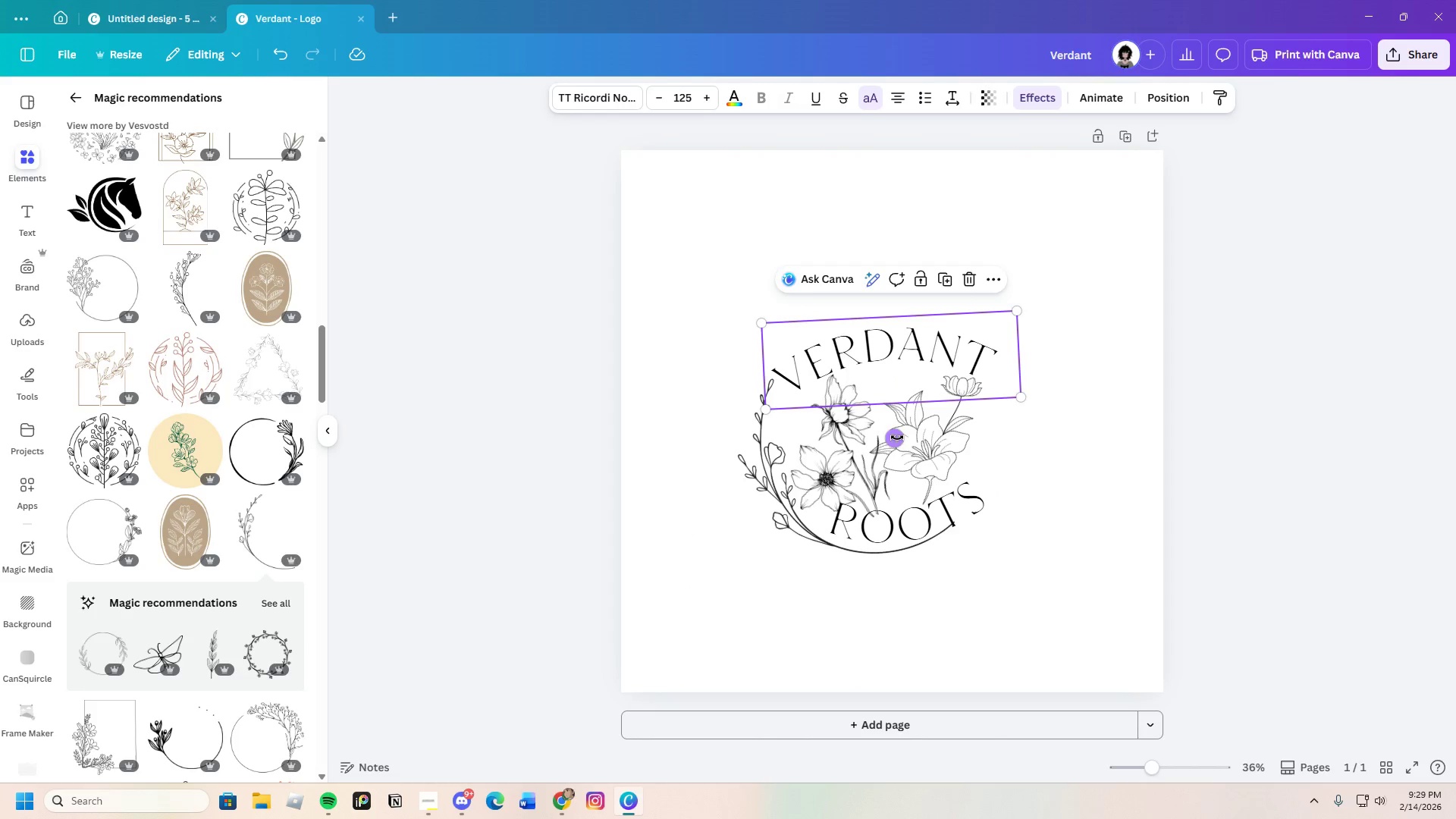 
left_click_drag(start_coordinate=[896, 439], to_coordinate=[890, 457])
 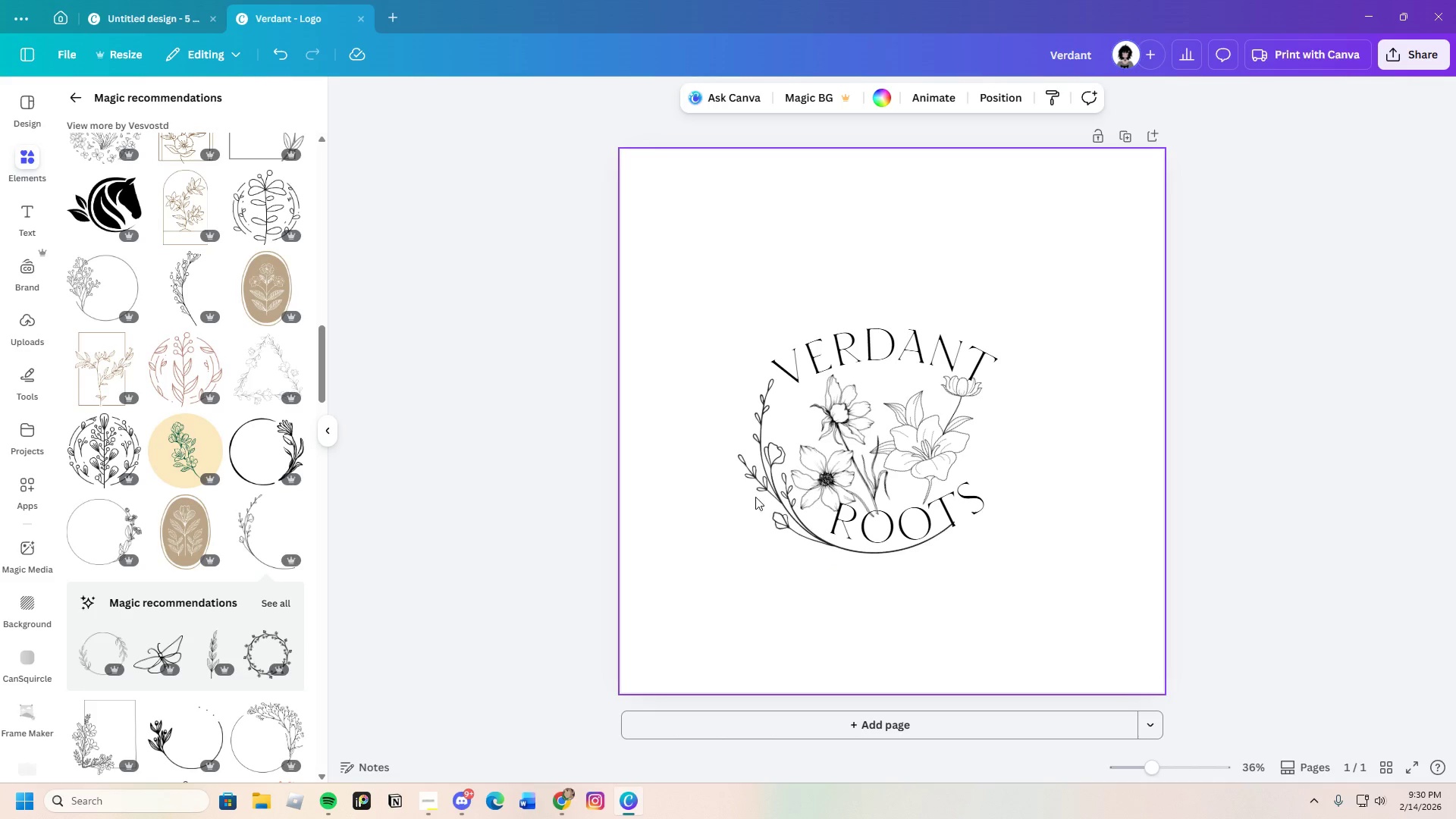 
left_click_drag(start_coordinate=[767, 475], to_coordinate=[768, 487])
 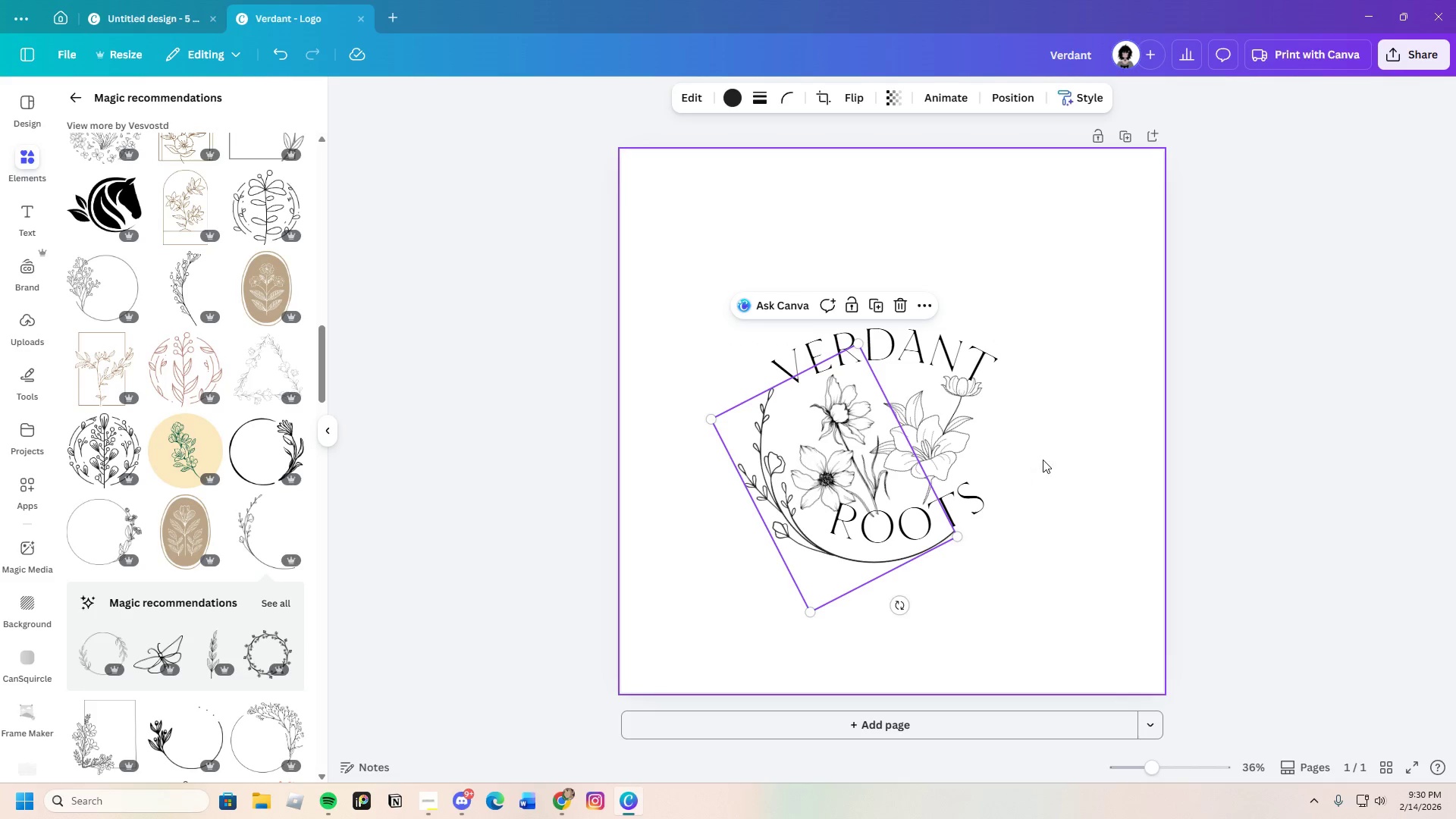 
left_click([1043, 459])
 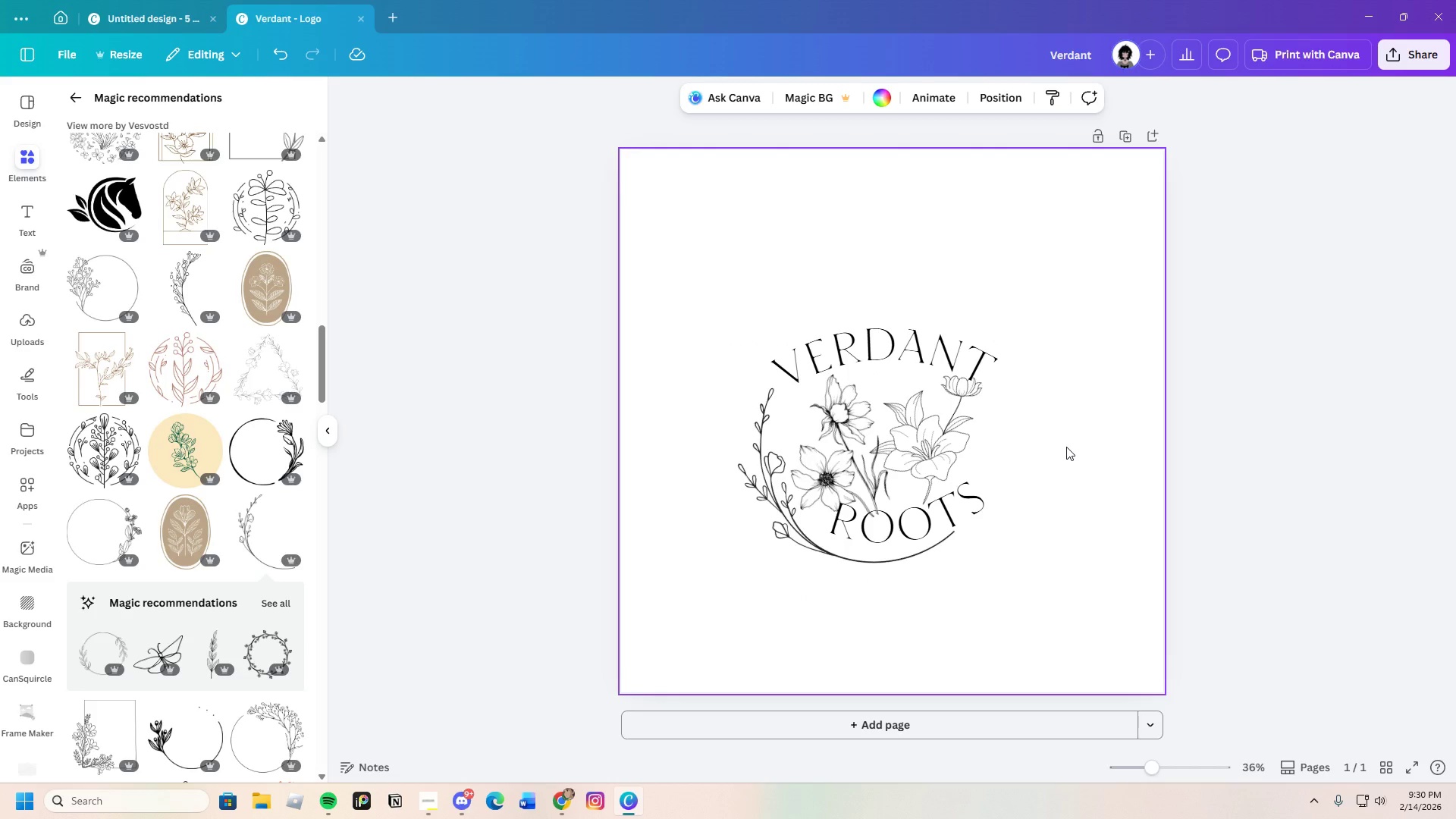 
left_click([933, 353])
 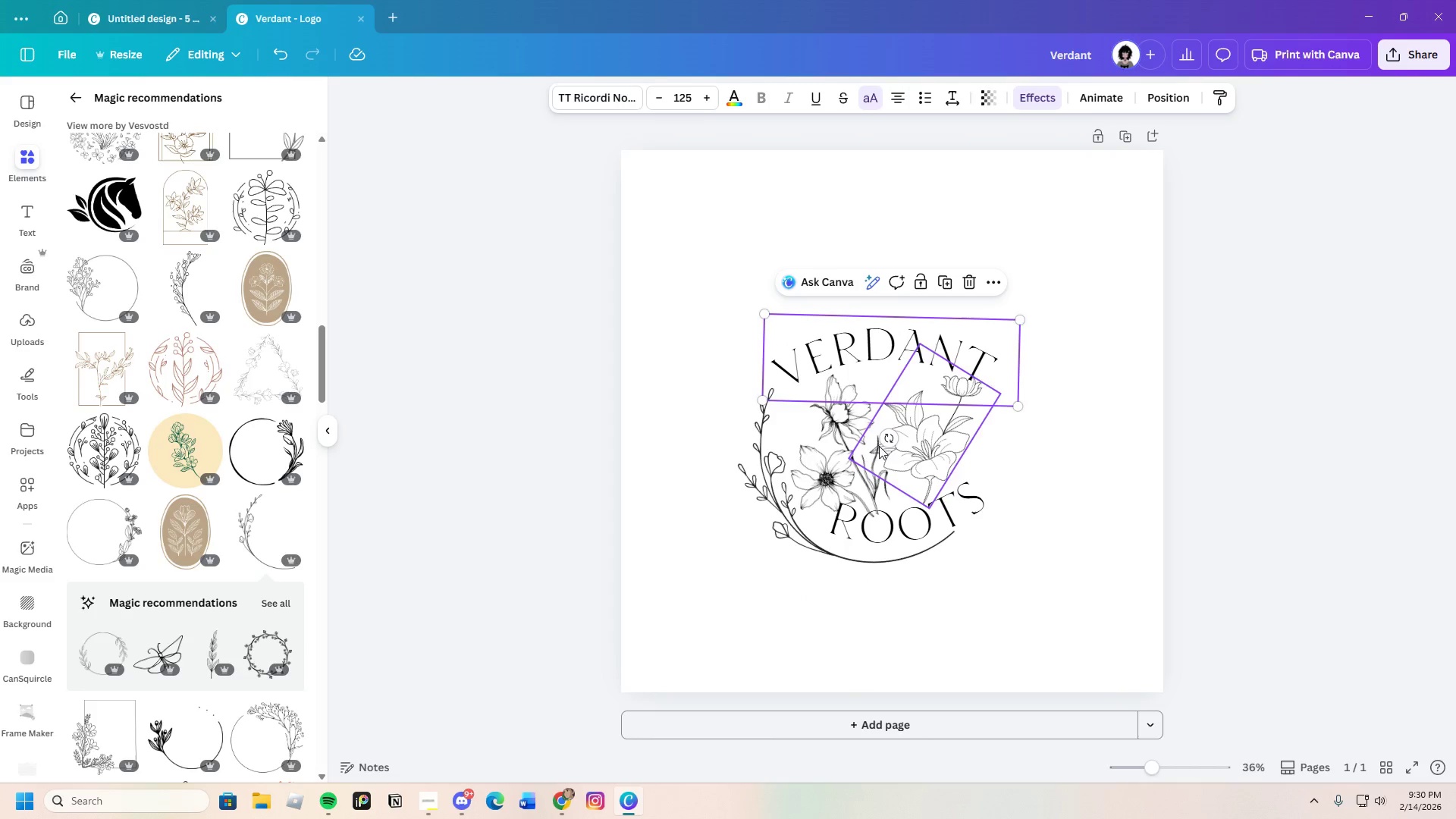 
left_click_drag(start_coordinate=[883, 440], to_coordinate=[893, 452])
 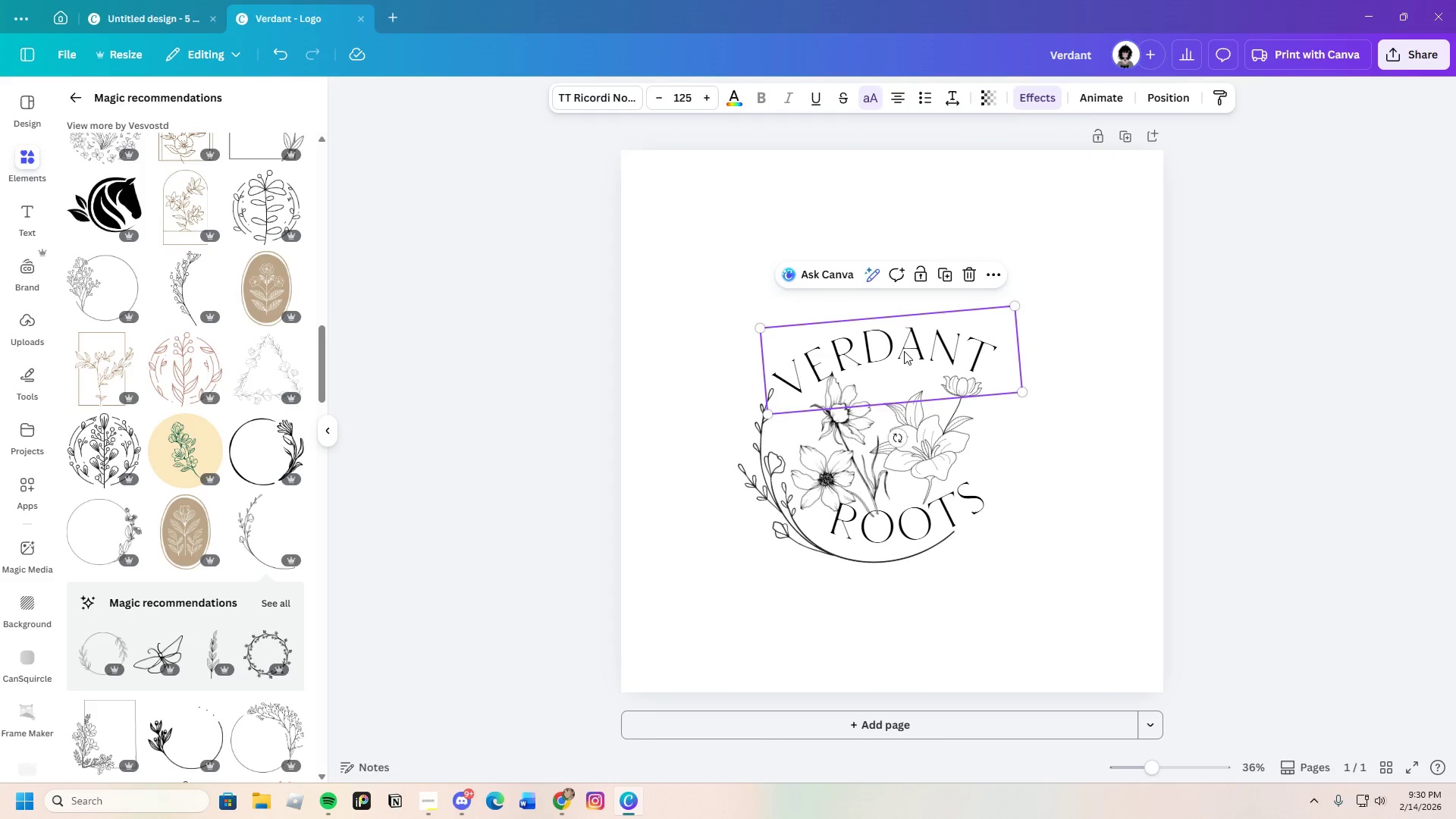 
left_click_drag(start_coordinate=[904, 350], to_coordinate=[896, 344])
 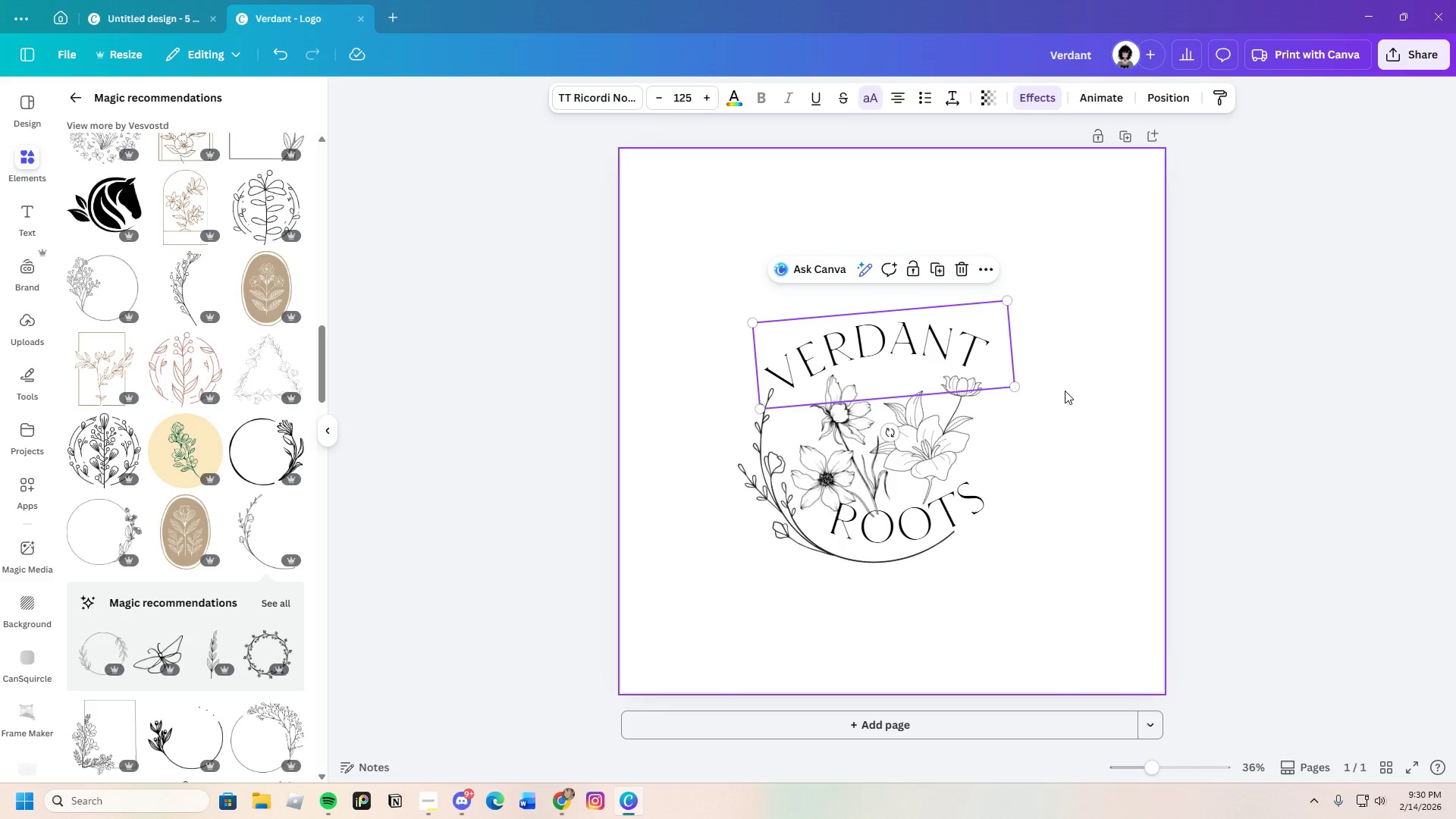 
left_click([1065, 391])
 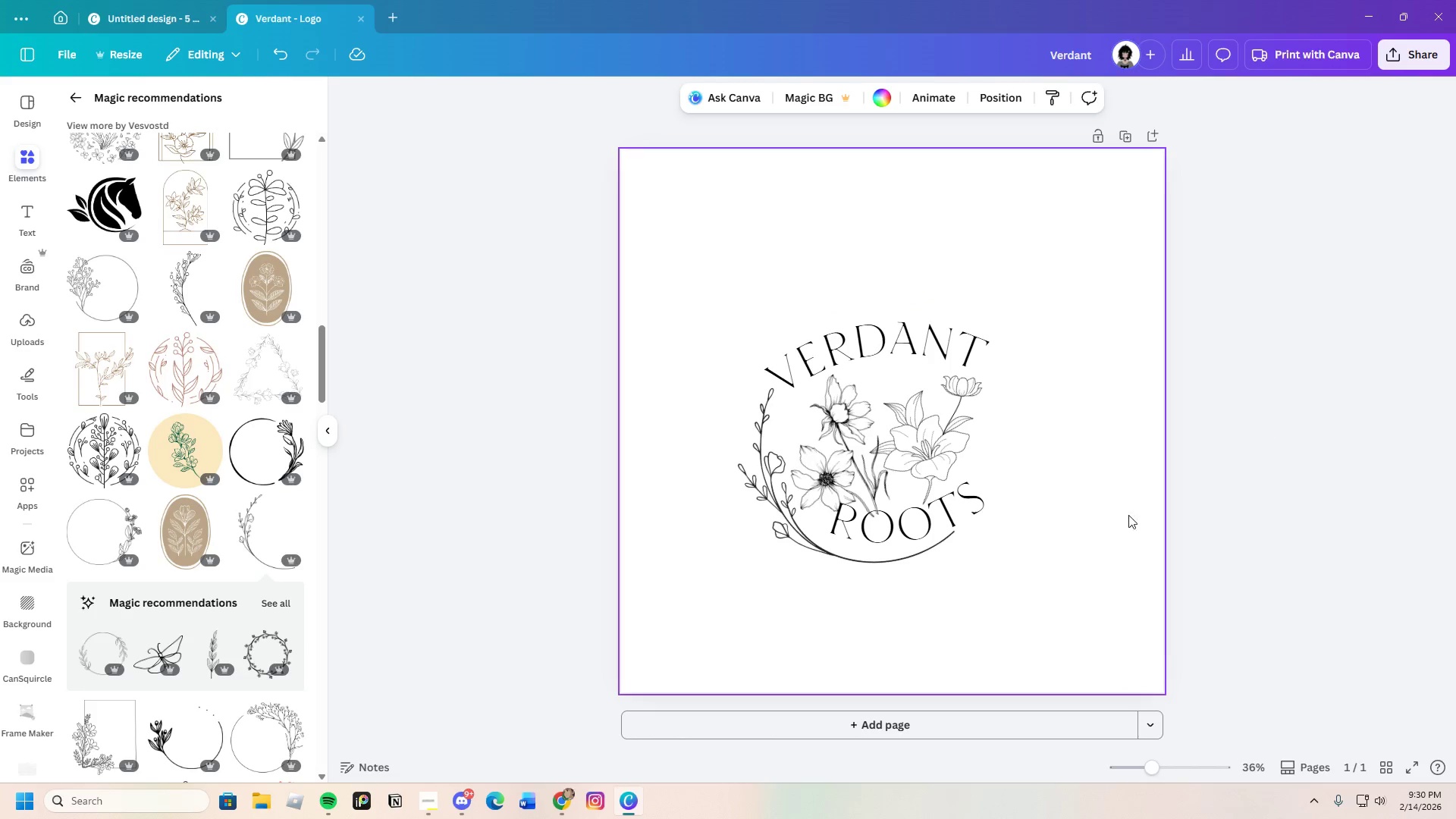 
left_click([905, 516])
 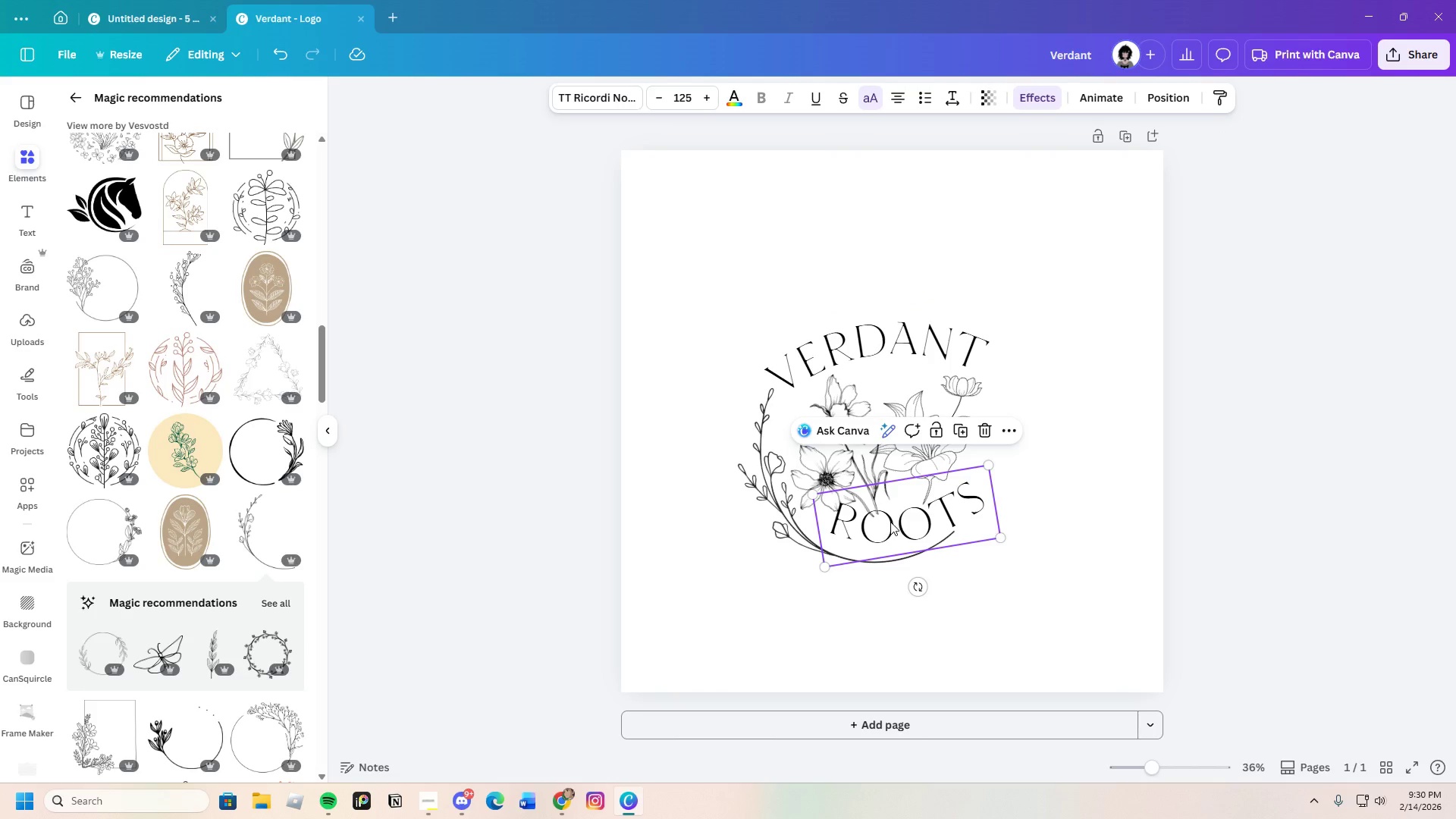 
left_click_drag(start_coordinate=[891, 521], to_coordinate=[895, 534])
 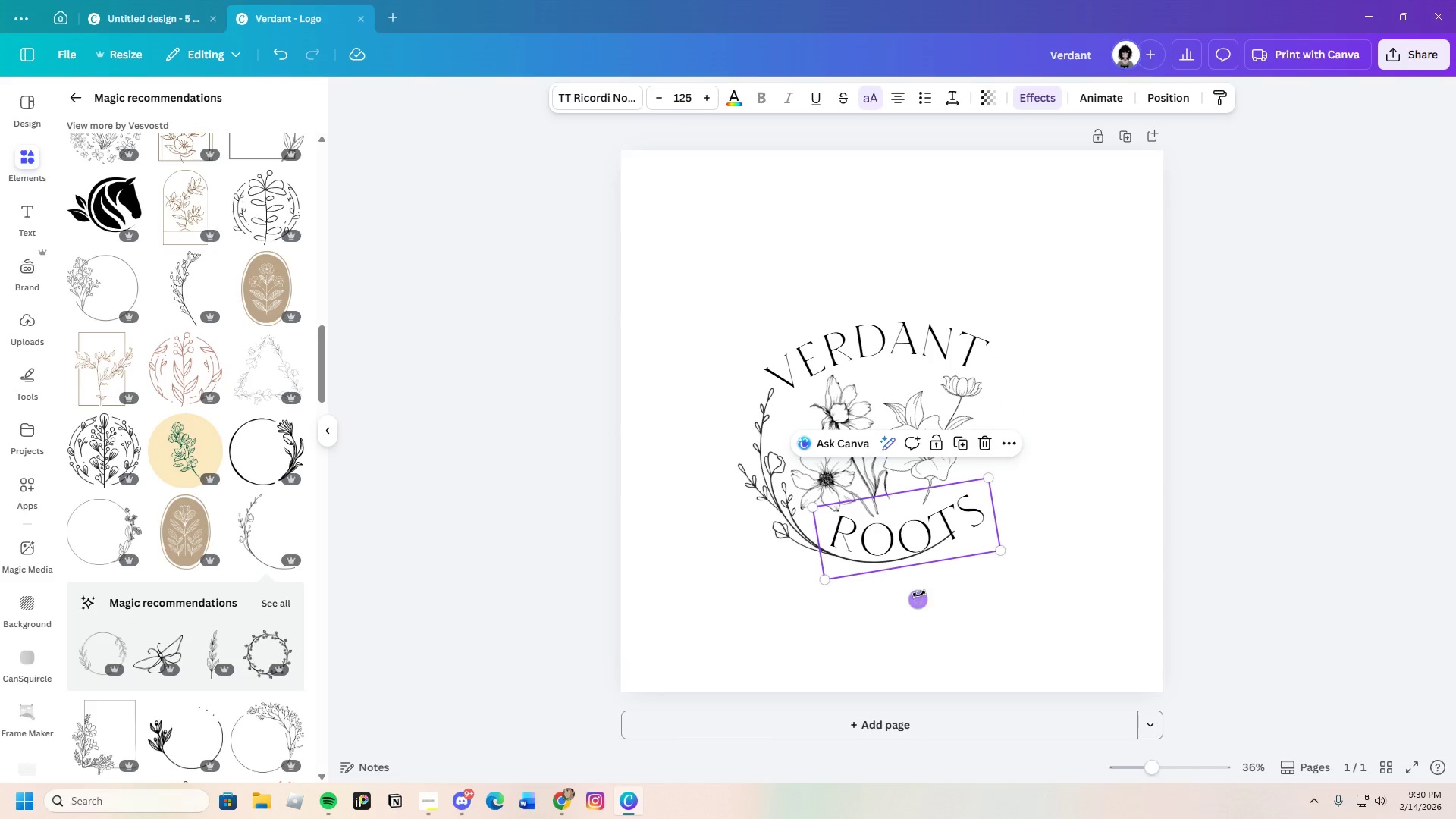 
left_click_drag(start_coordinate=[919, 594], to_coordinate=[934, 599])
 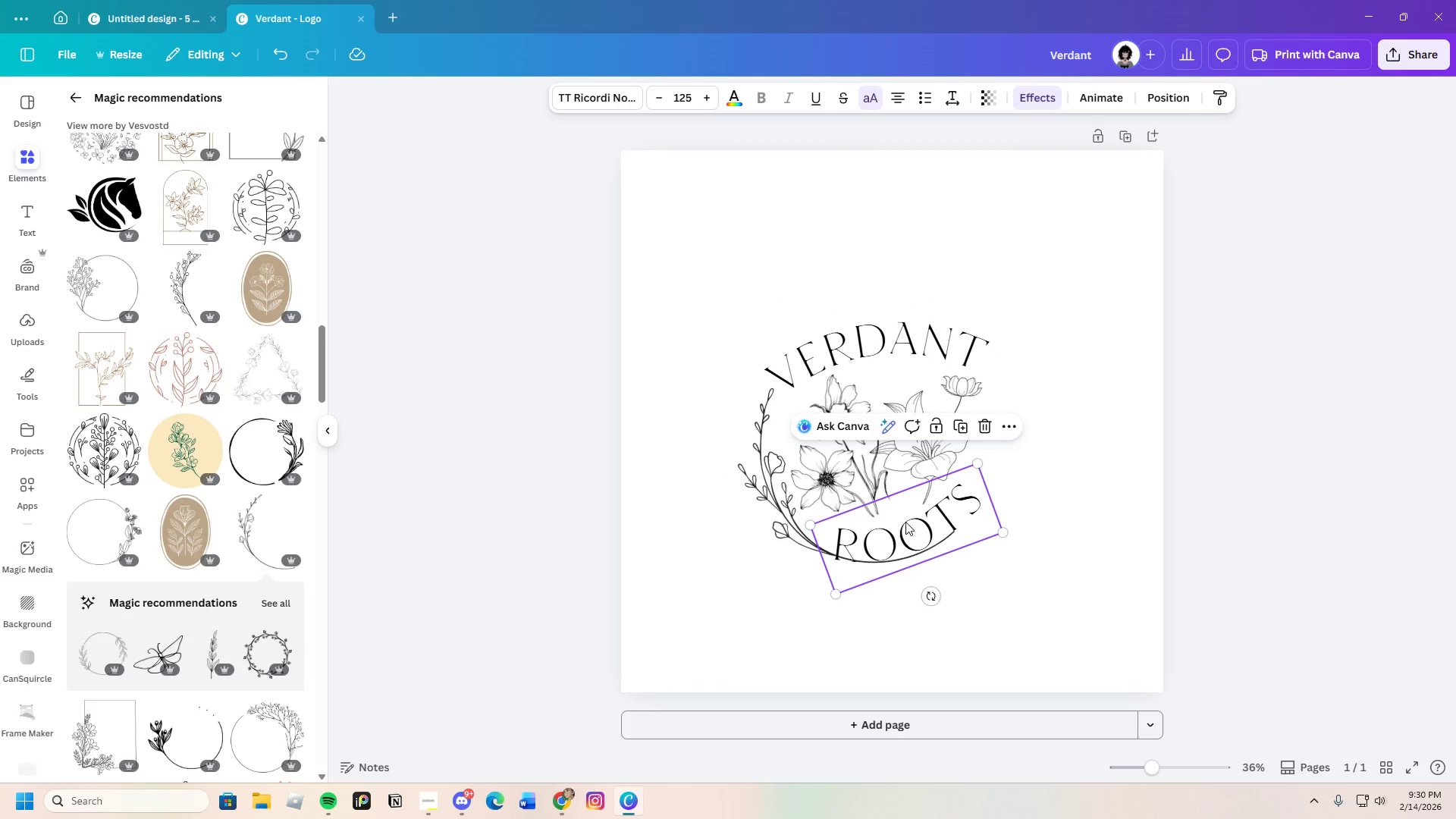 
left_click_drag(start_coordinate=[905, 522], to_coordinate=[917, 512])
 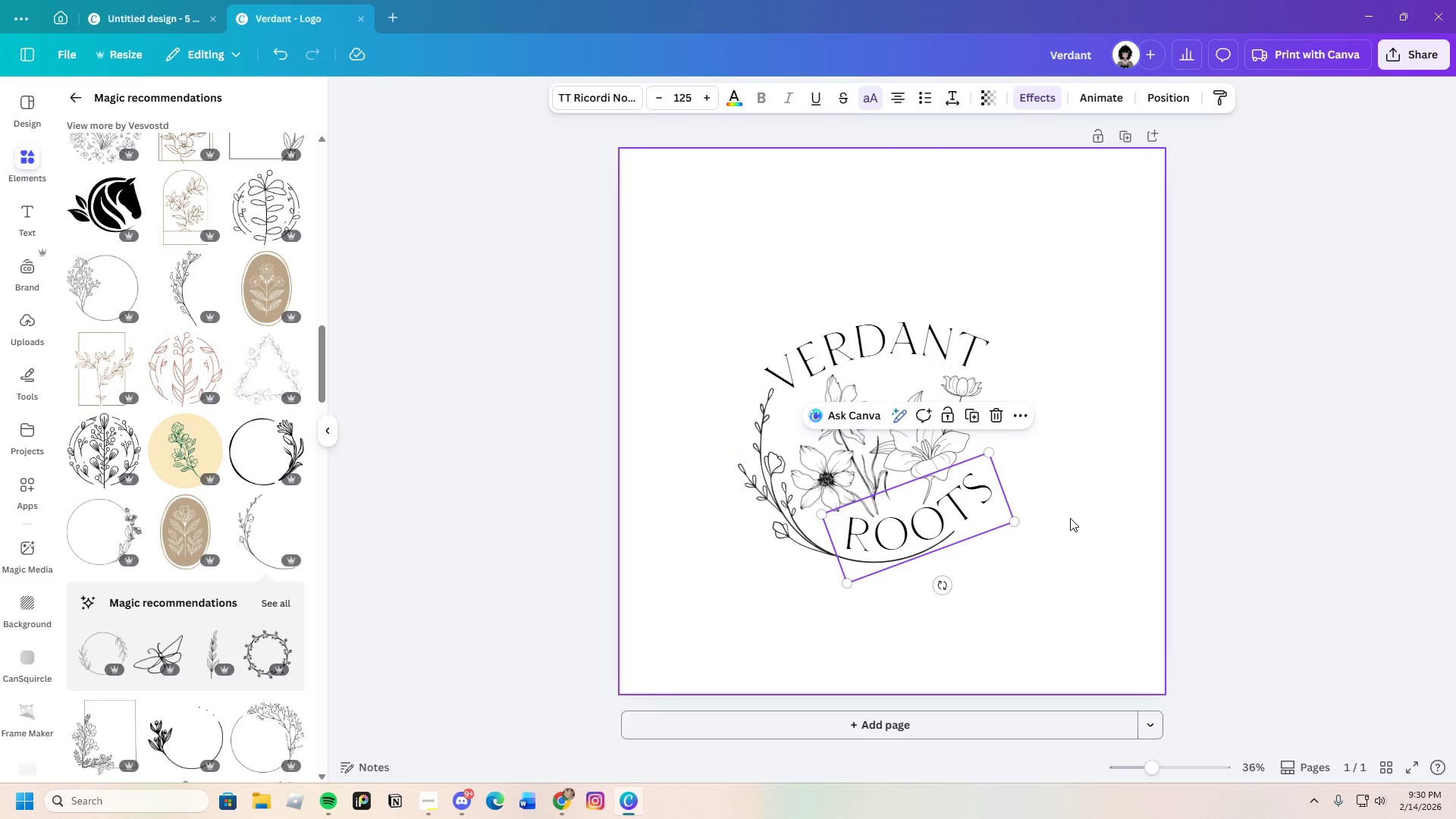 
left_click([1070, 518])
 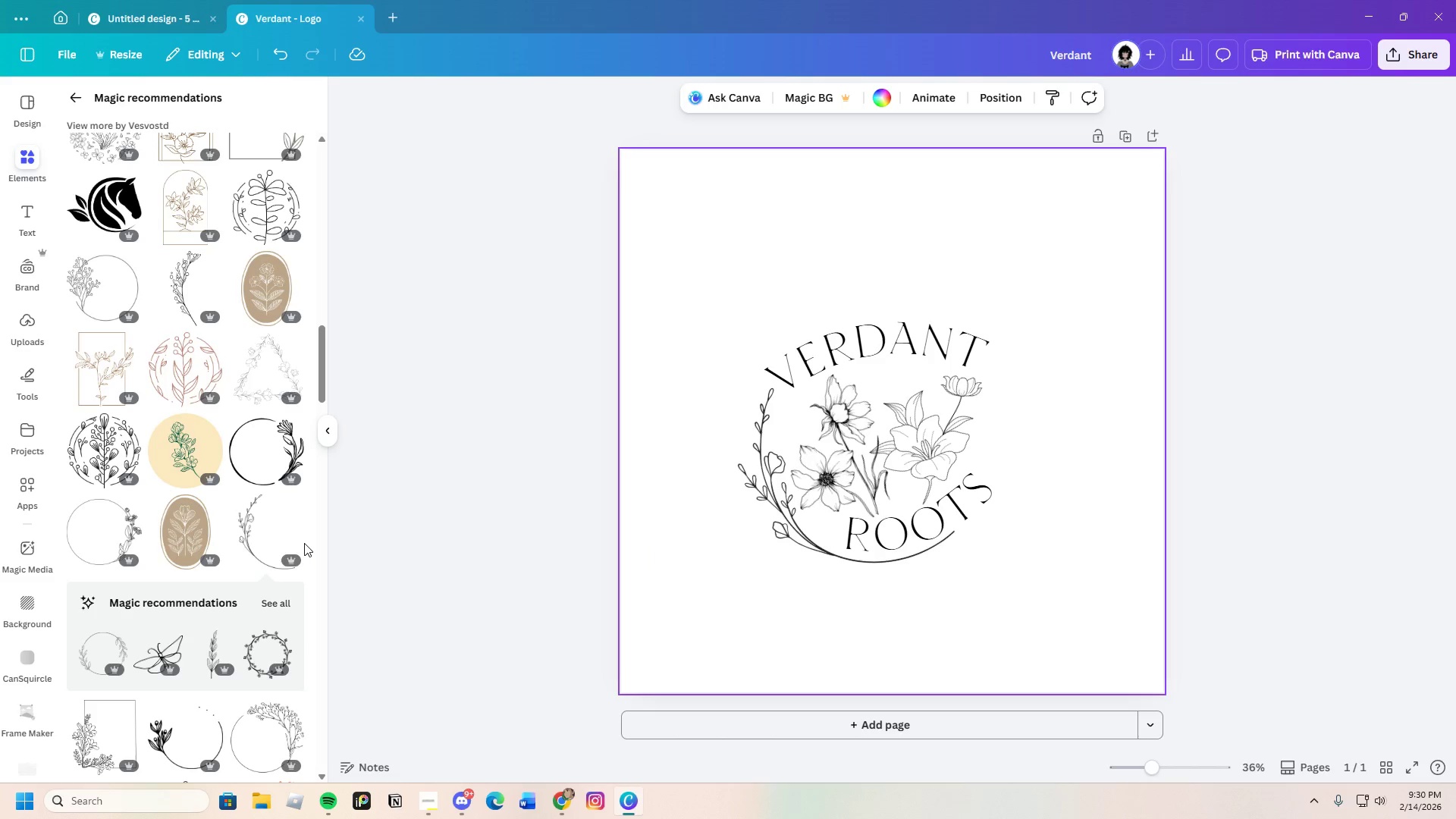 
wait(6.98)
 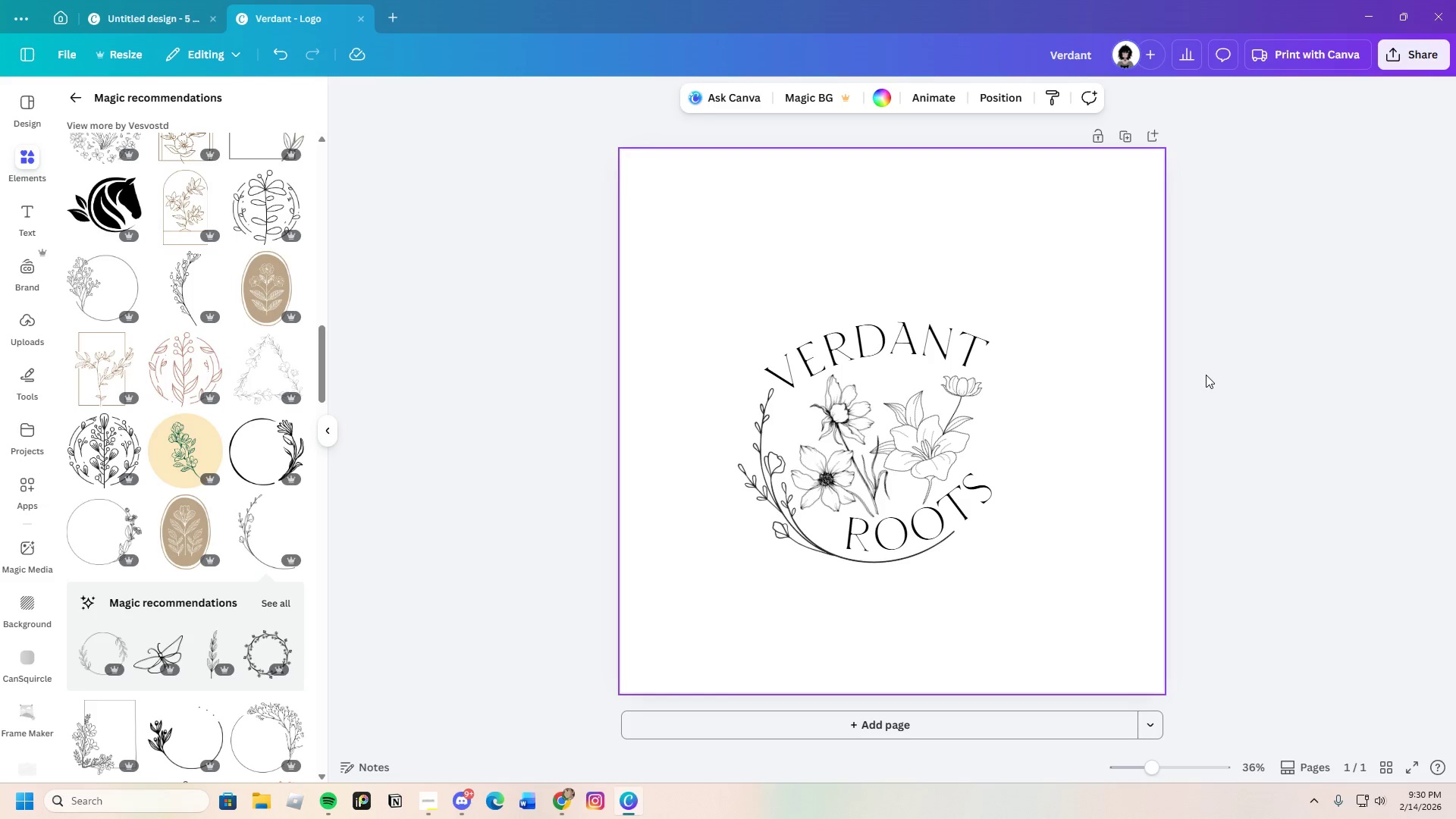 
left_click([264, 548])
 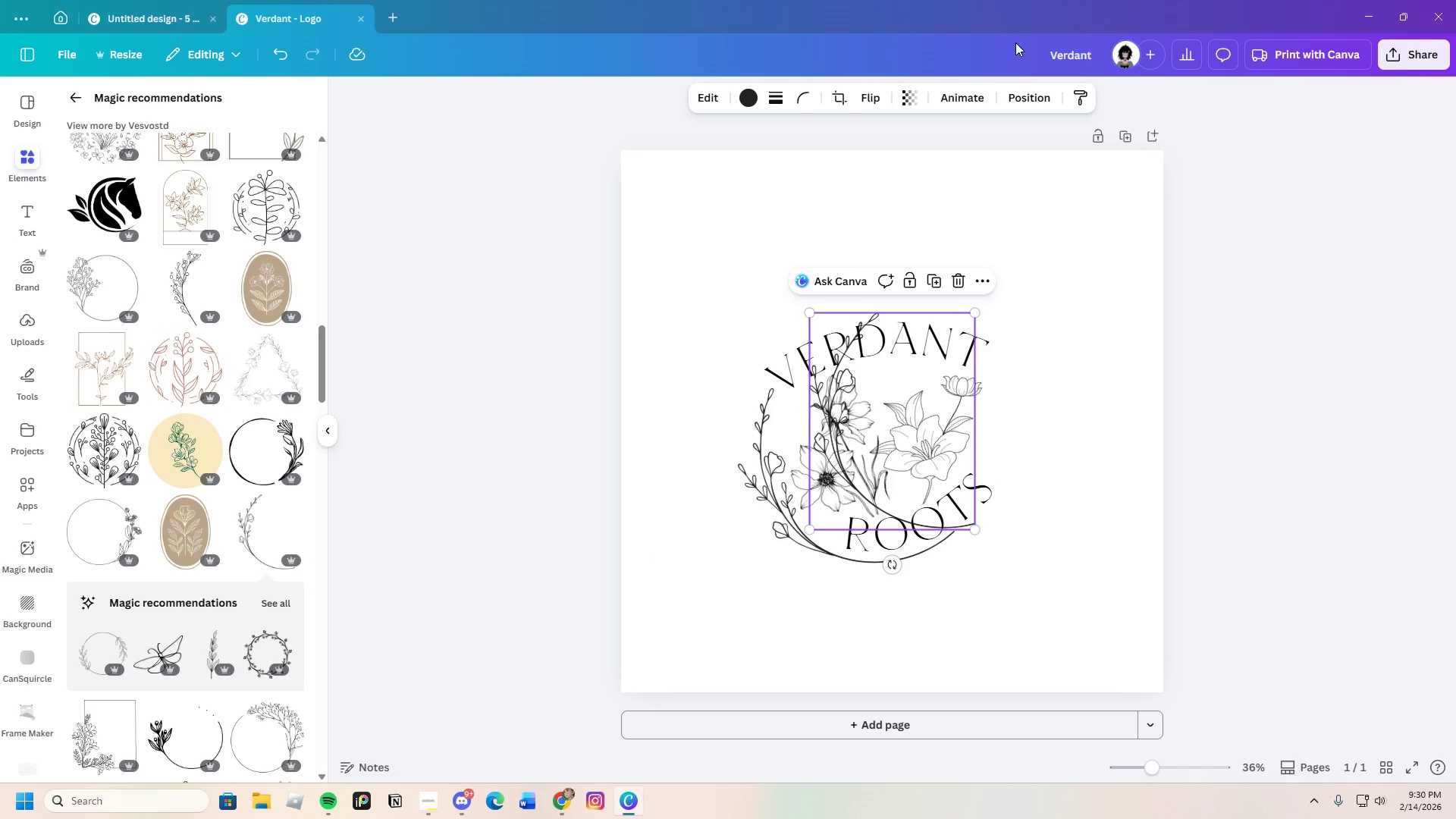 
left_click([875, 102])
 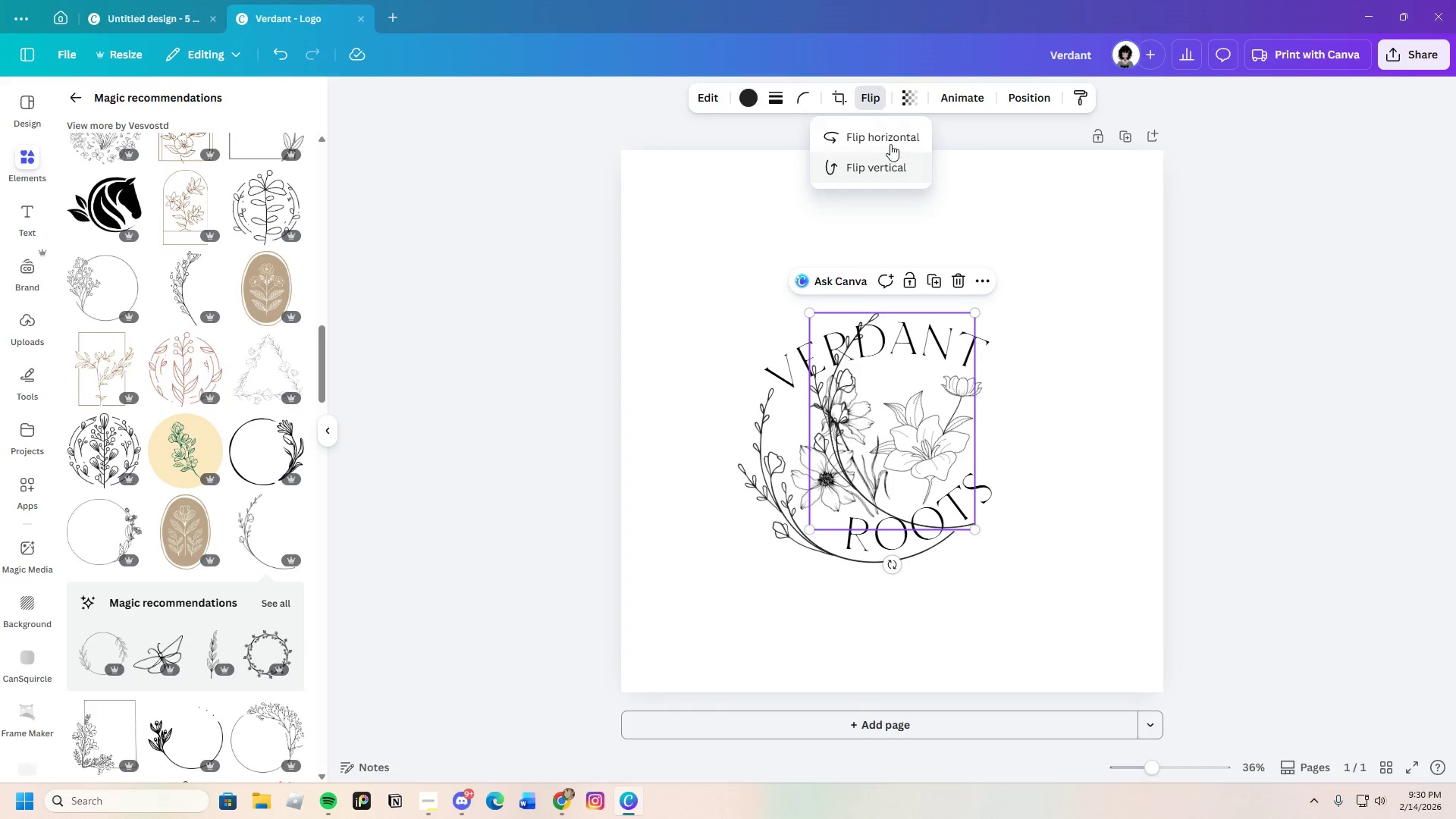 
left_click([888, 141])
 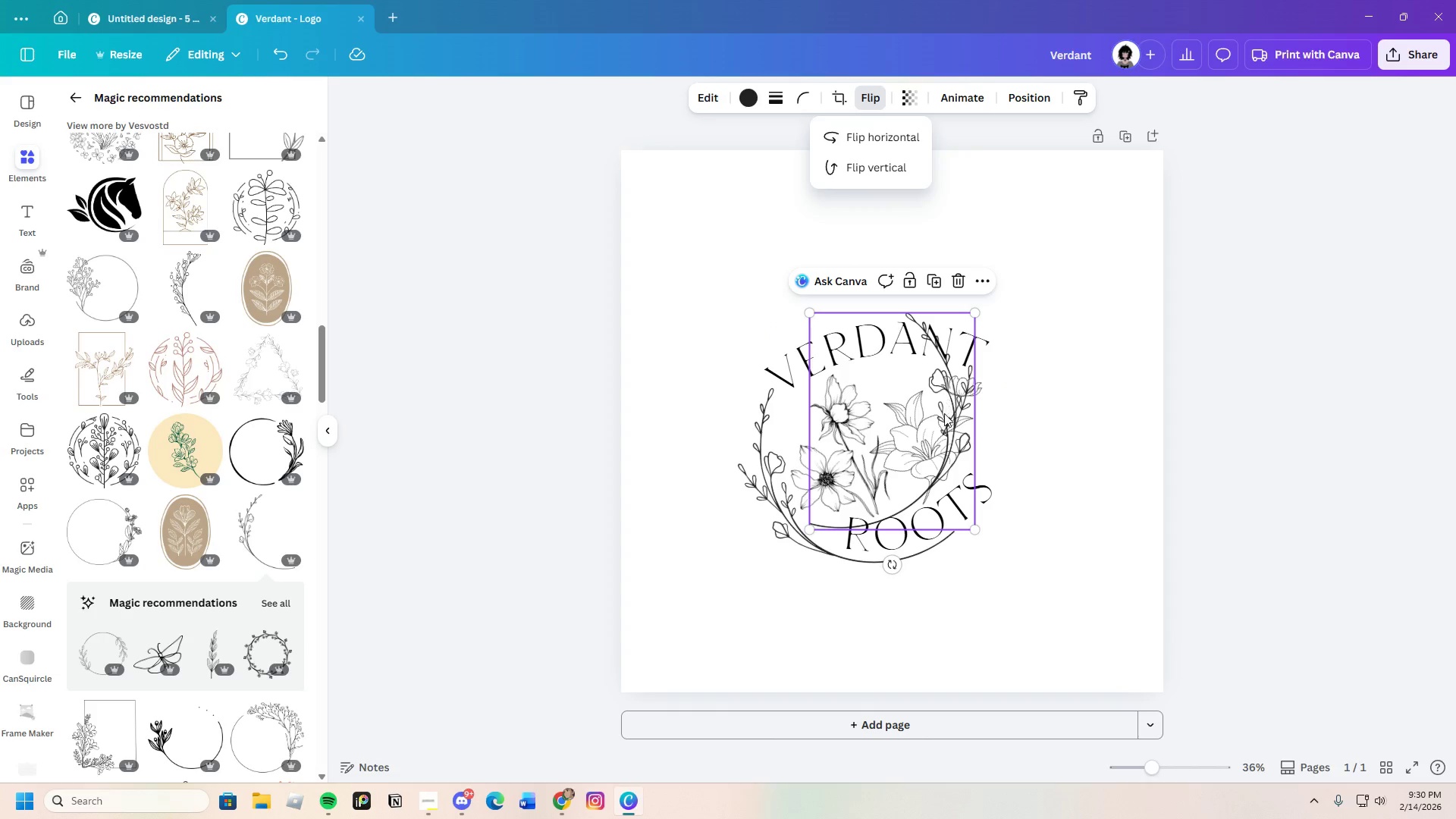 
left_click_drag(start_coordinate=[935, 445], to_coordinate=[1038, 503])
 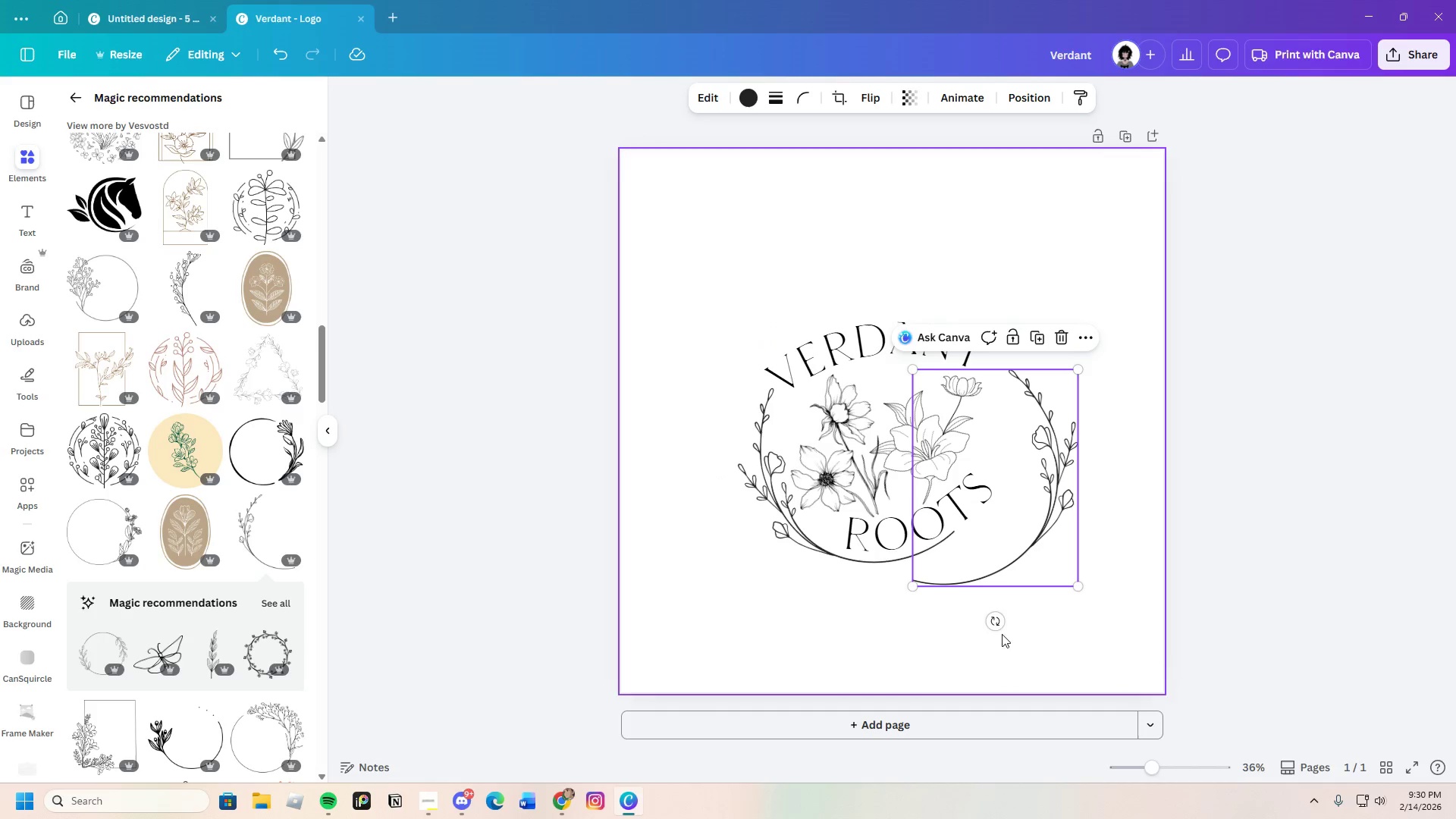 
left_click_drag(start_coordinate=[997, 621], to_coordinate=[1043, 619])
 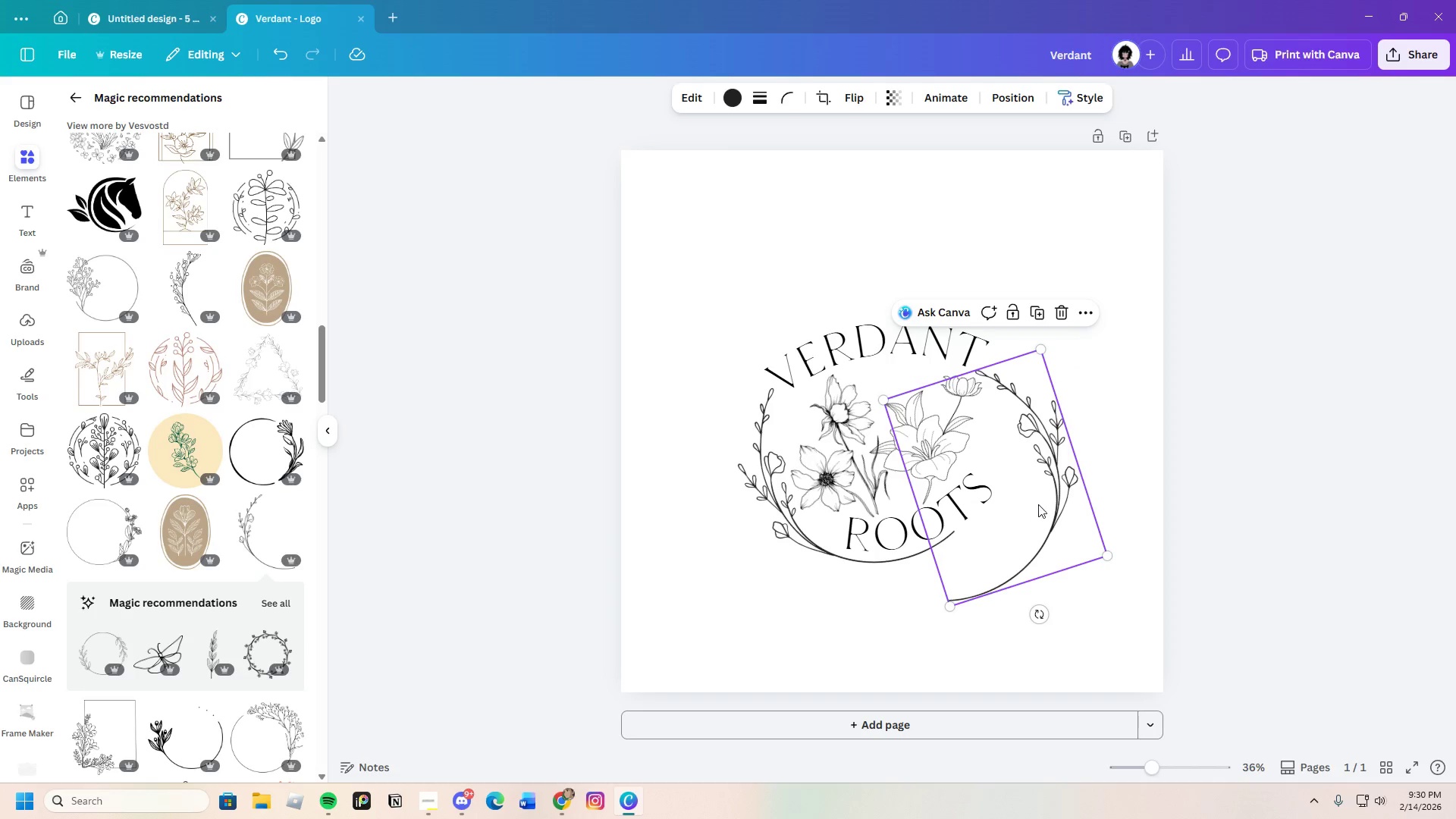 
left_click_drag(start_coordinate=[1044, 491], to_coordinate=[1025, 487])
 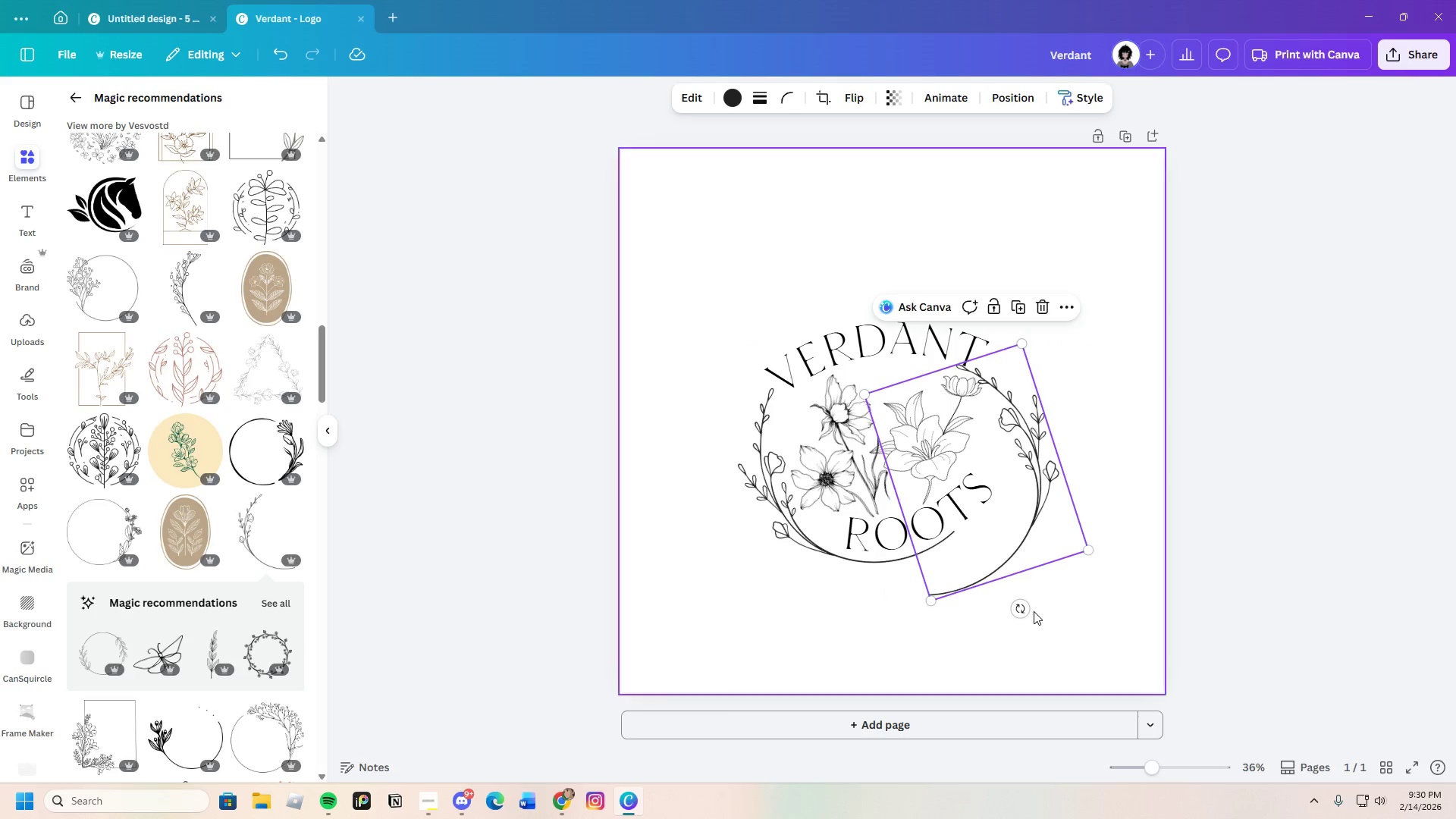 
left_click_drag(start_coordinate=[1017, 609], to_coordinate=[964, 600])
 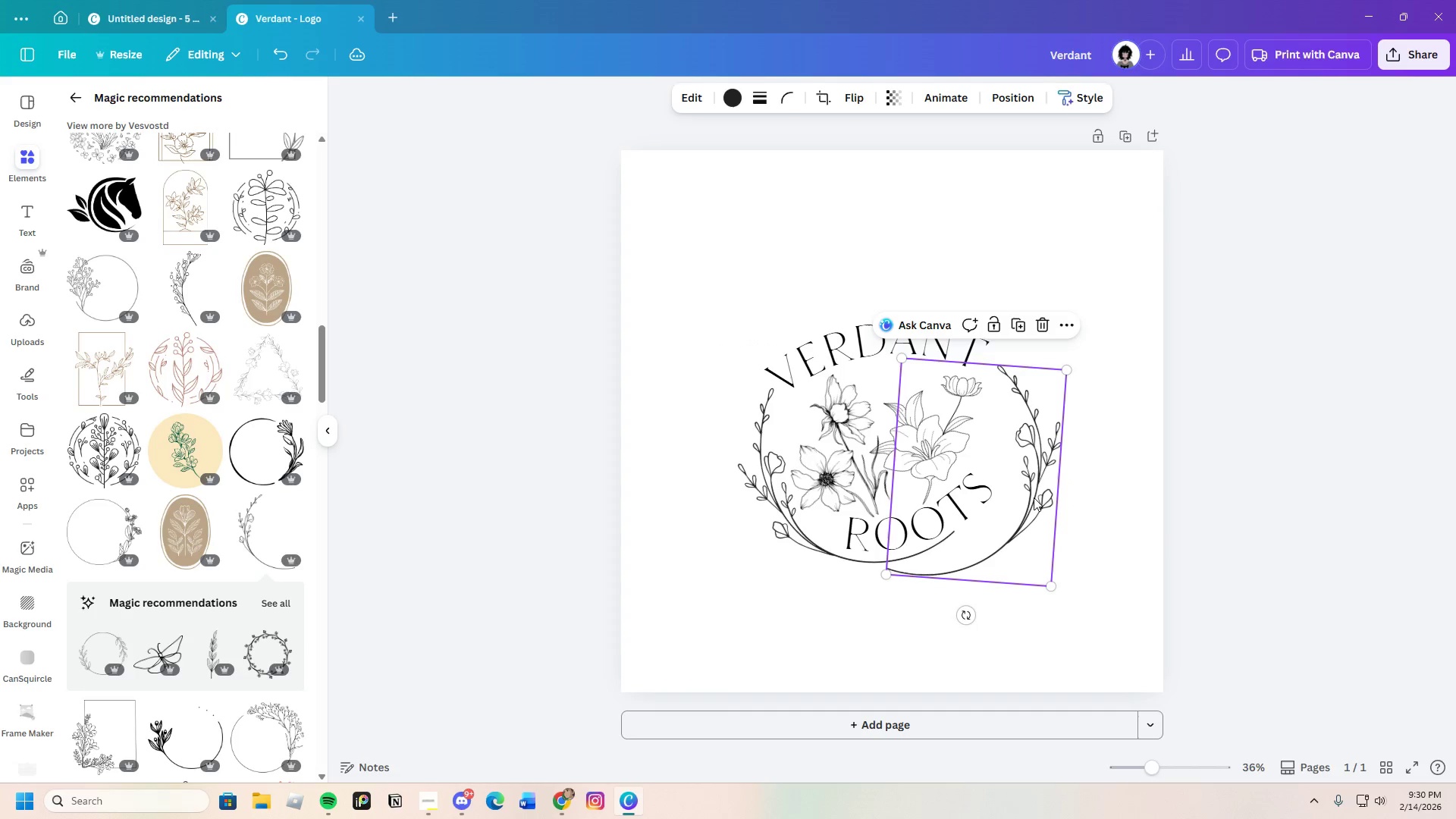 
left_click_drag(start_coordinate=[1040, 482], to_coordinate=[1012, 474])
 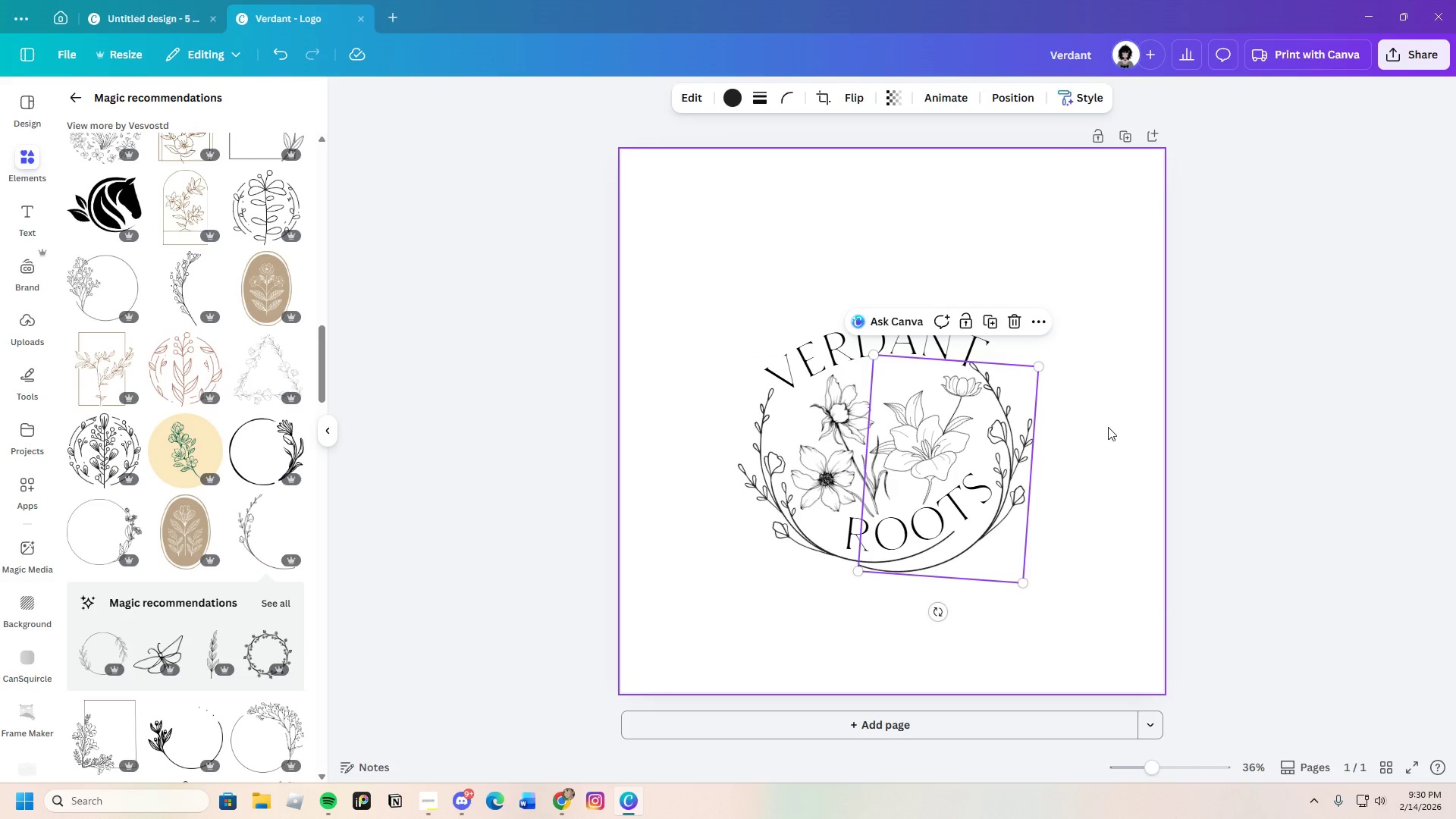 
left_click([1108, 427])
 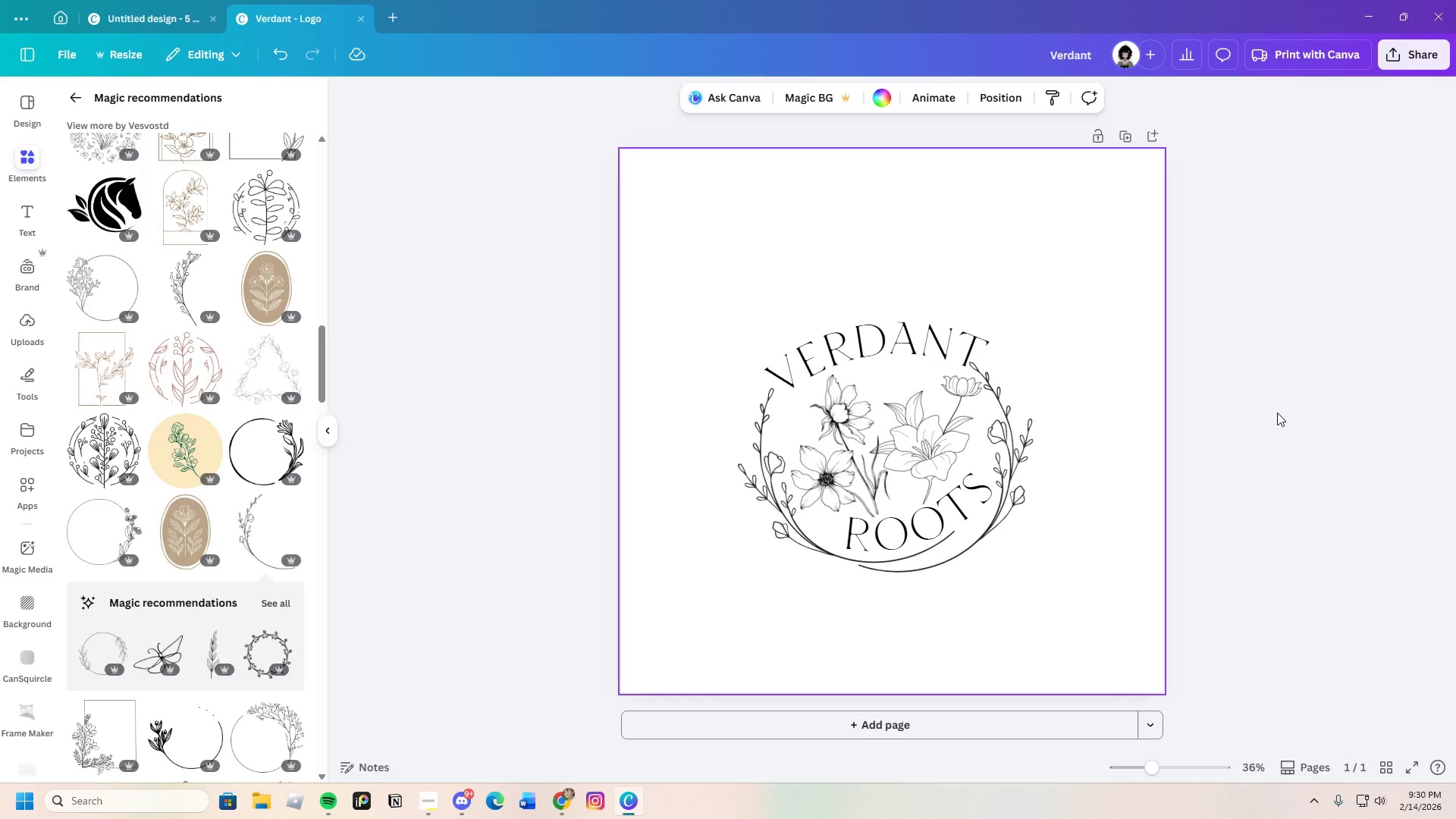 
left_click_drag(start_coordinate=[903, 349], to_coordinate=[897, 359])
 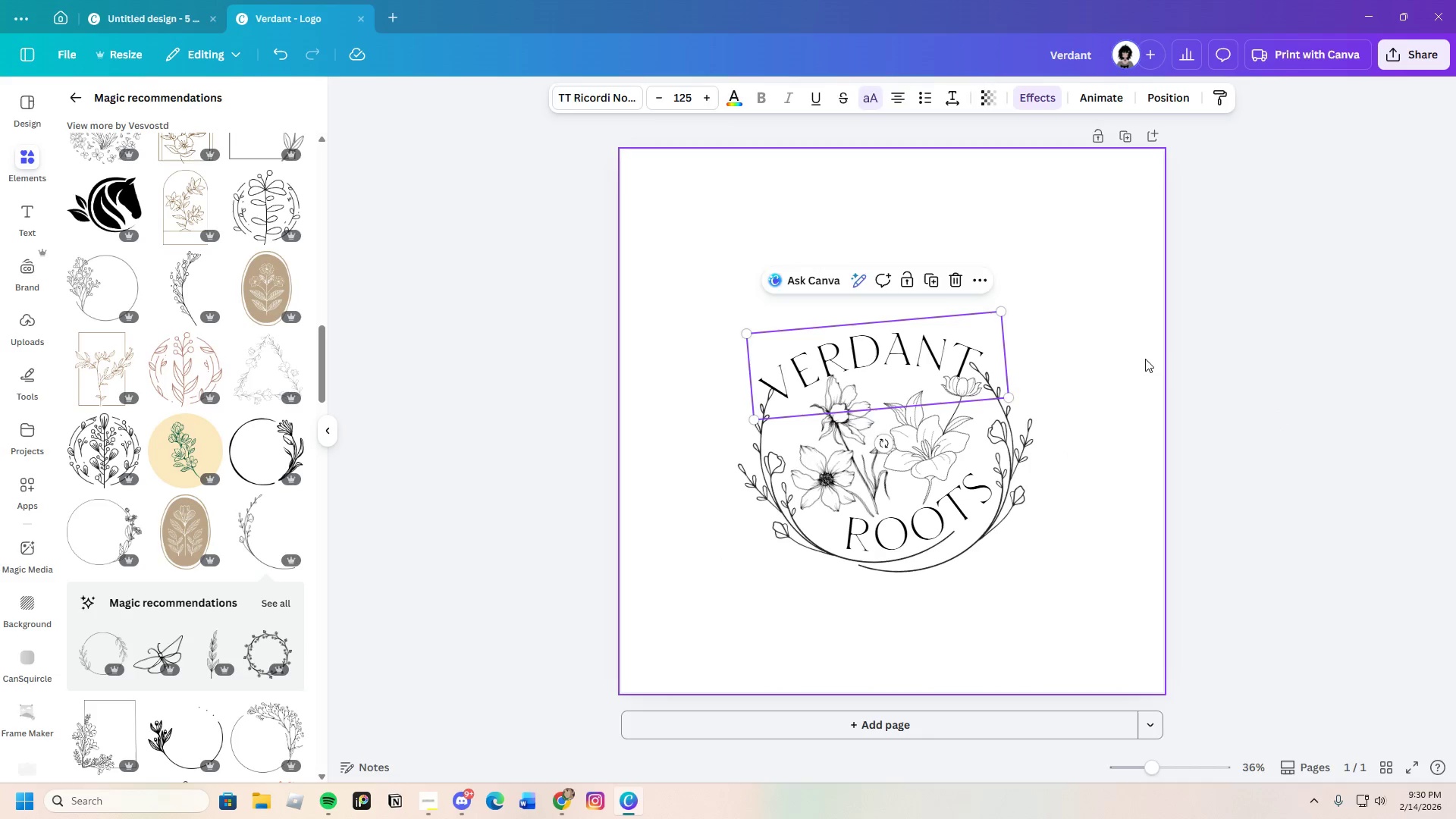 
left_click([1145, 359])
 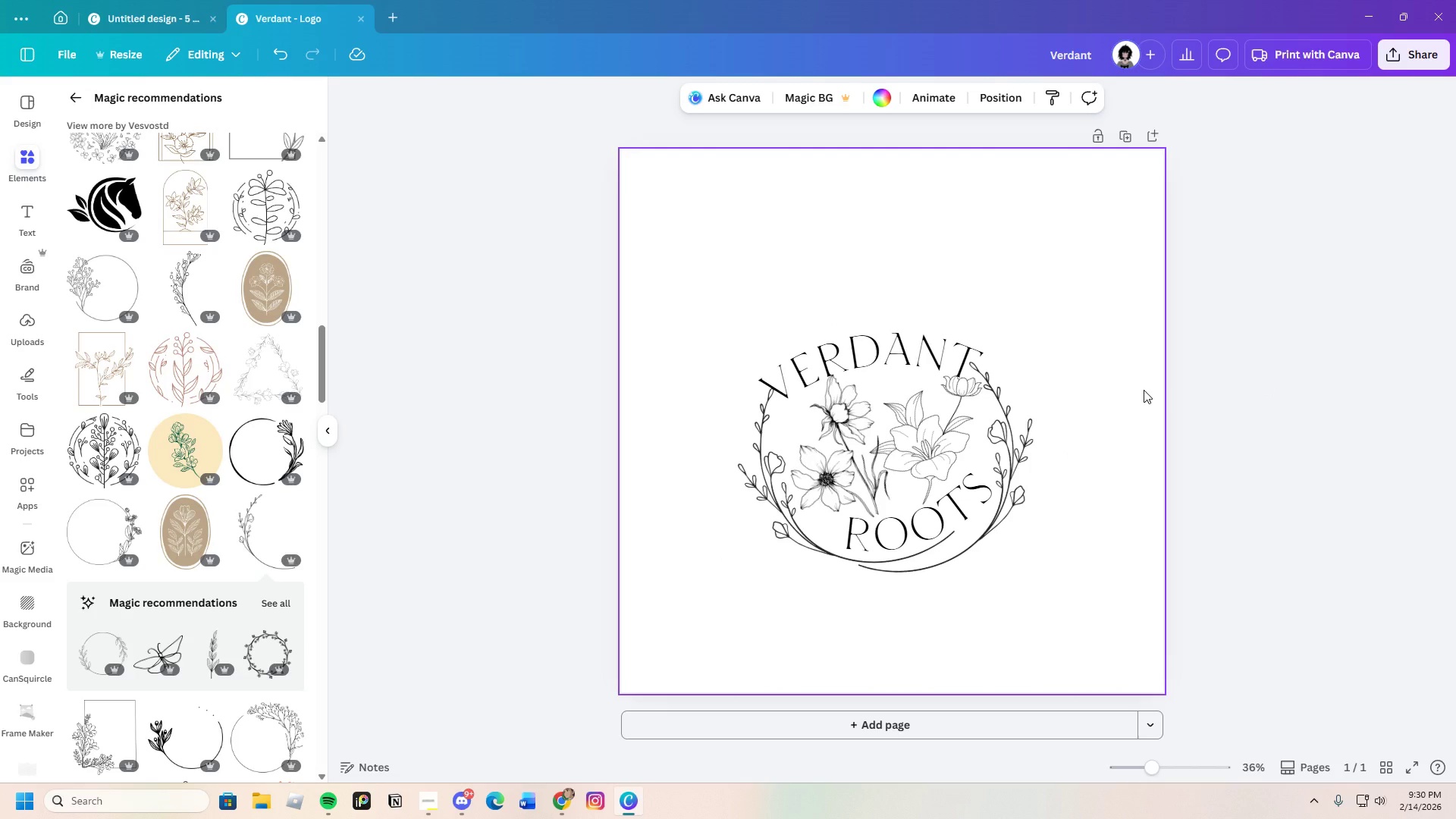 
wait(10.17)
 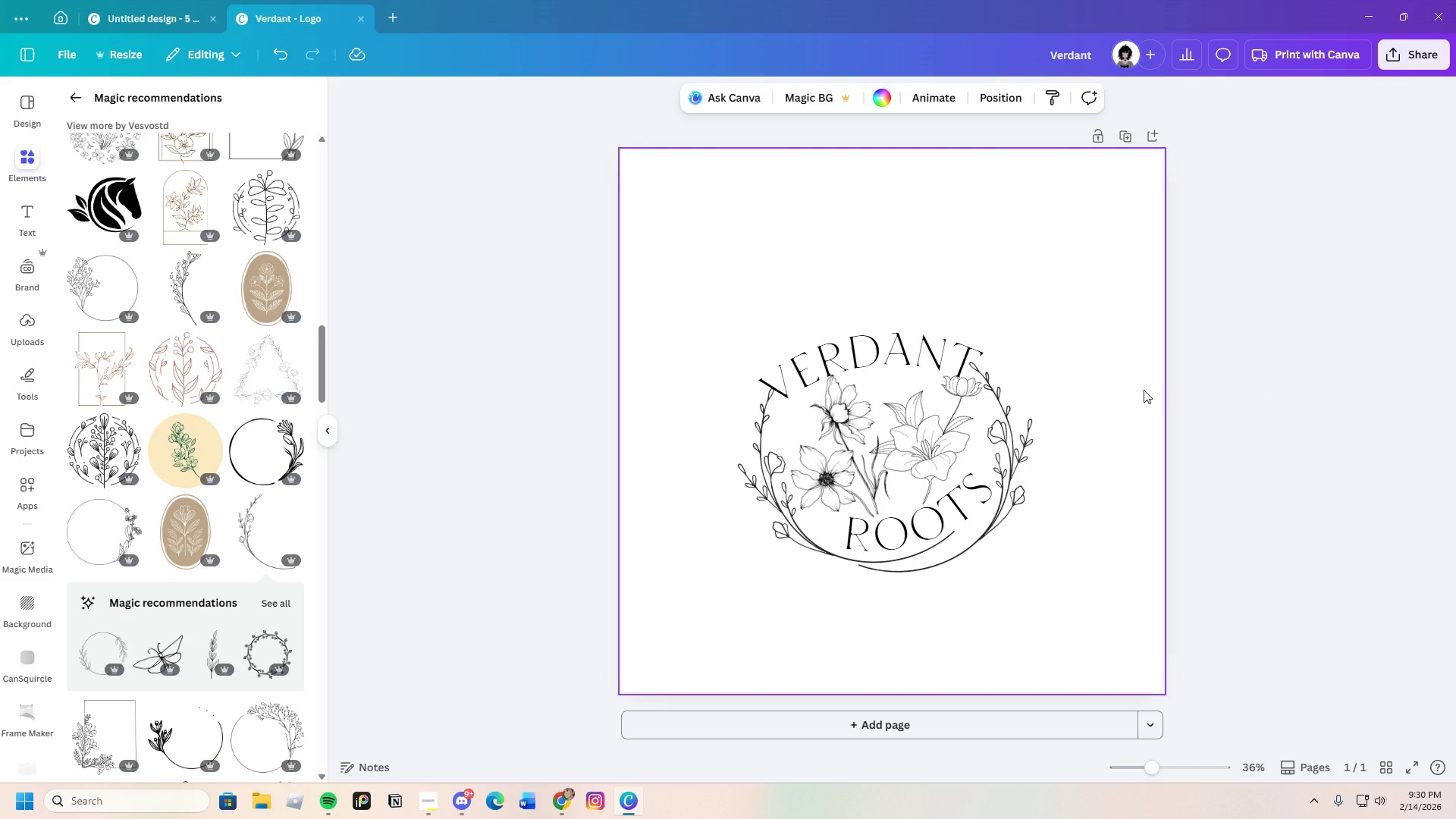 
scroll: coordinate [206, 585], scroll_direction: down, amount: 23.0
 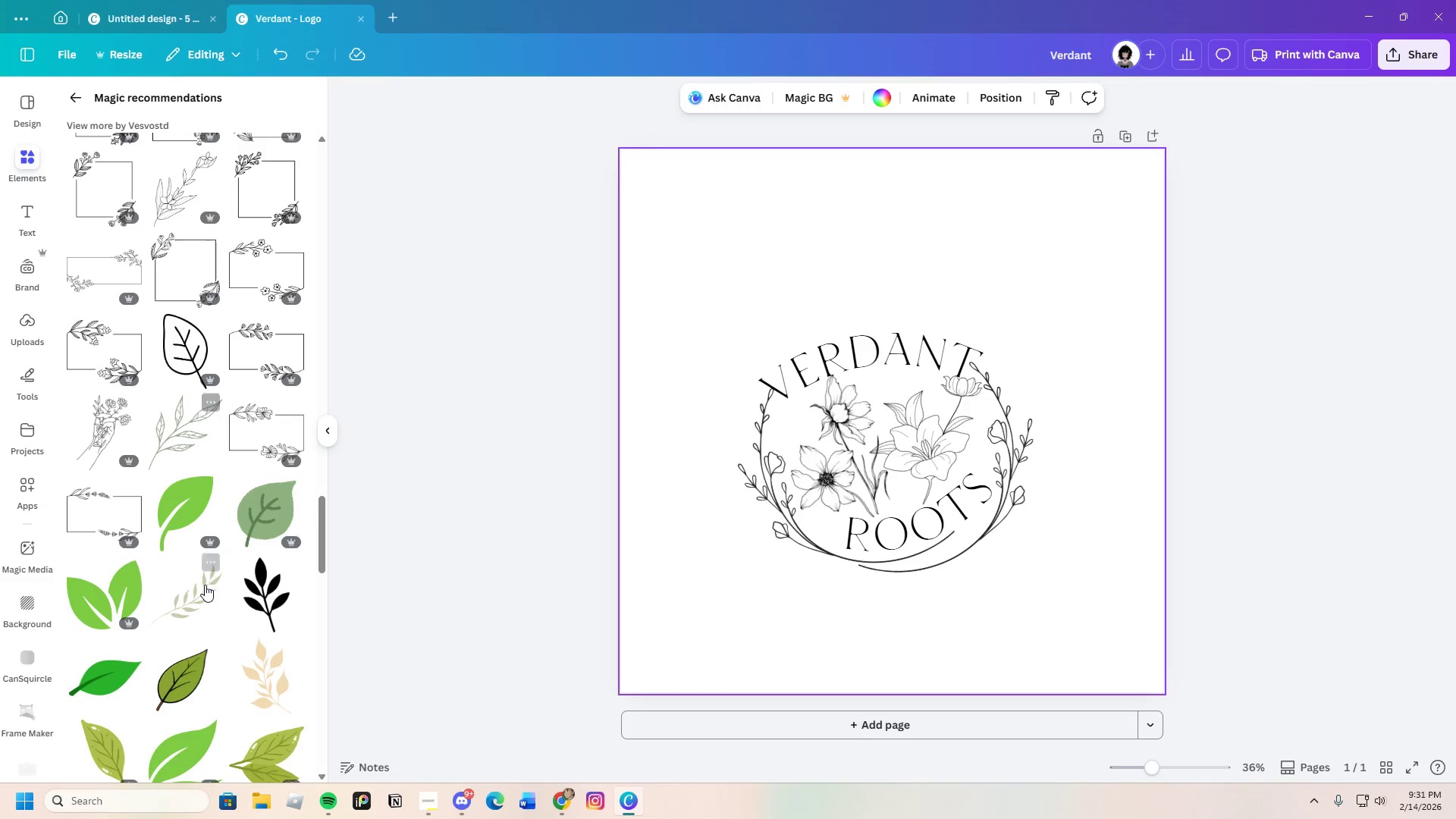 
scroll: coordinate [197, 579], scroll_direction: down, amount: 15.0
 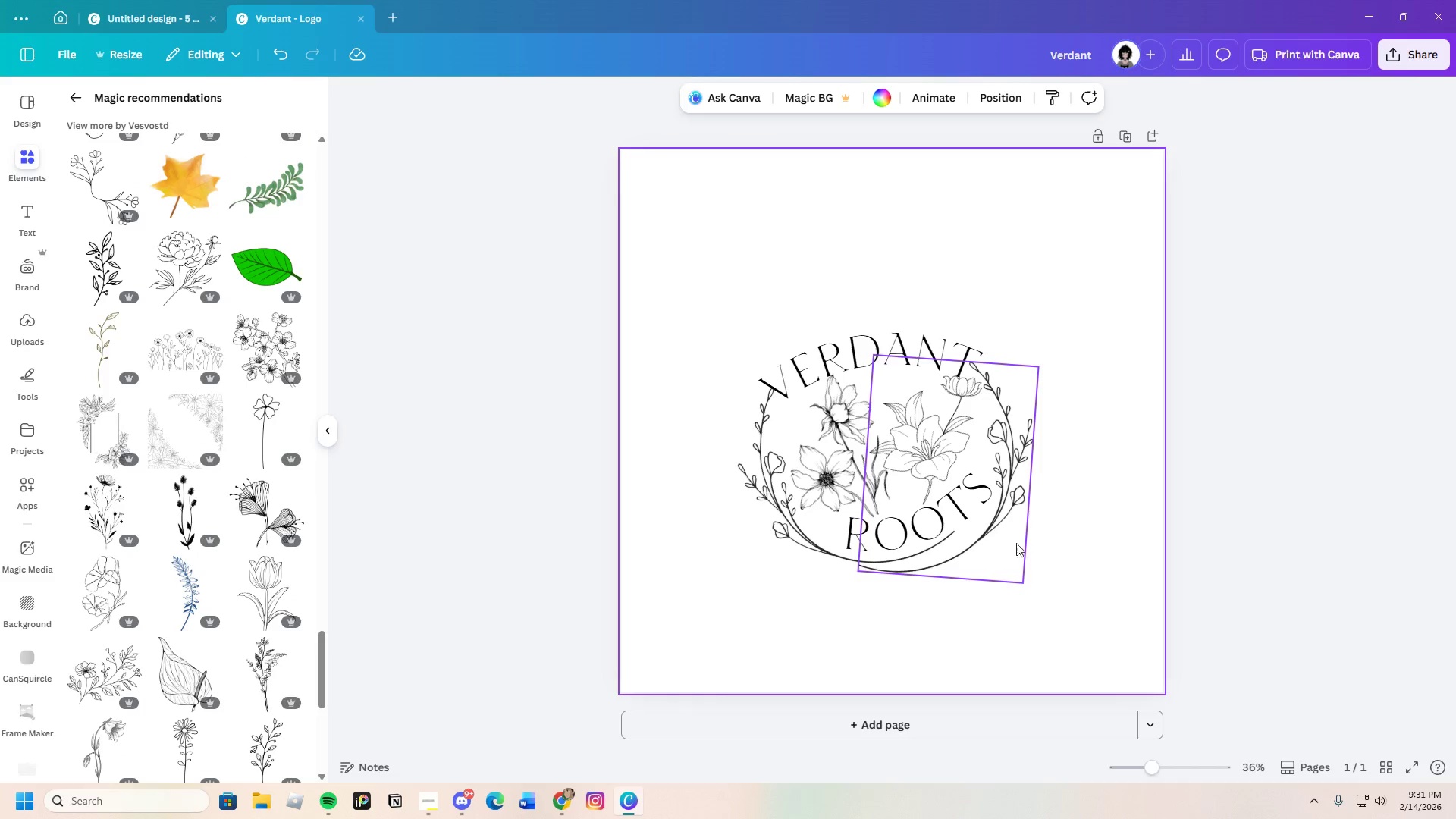 
left_click([1084, 488])
 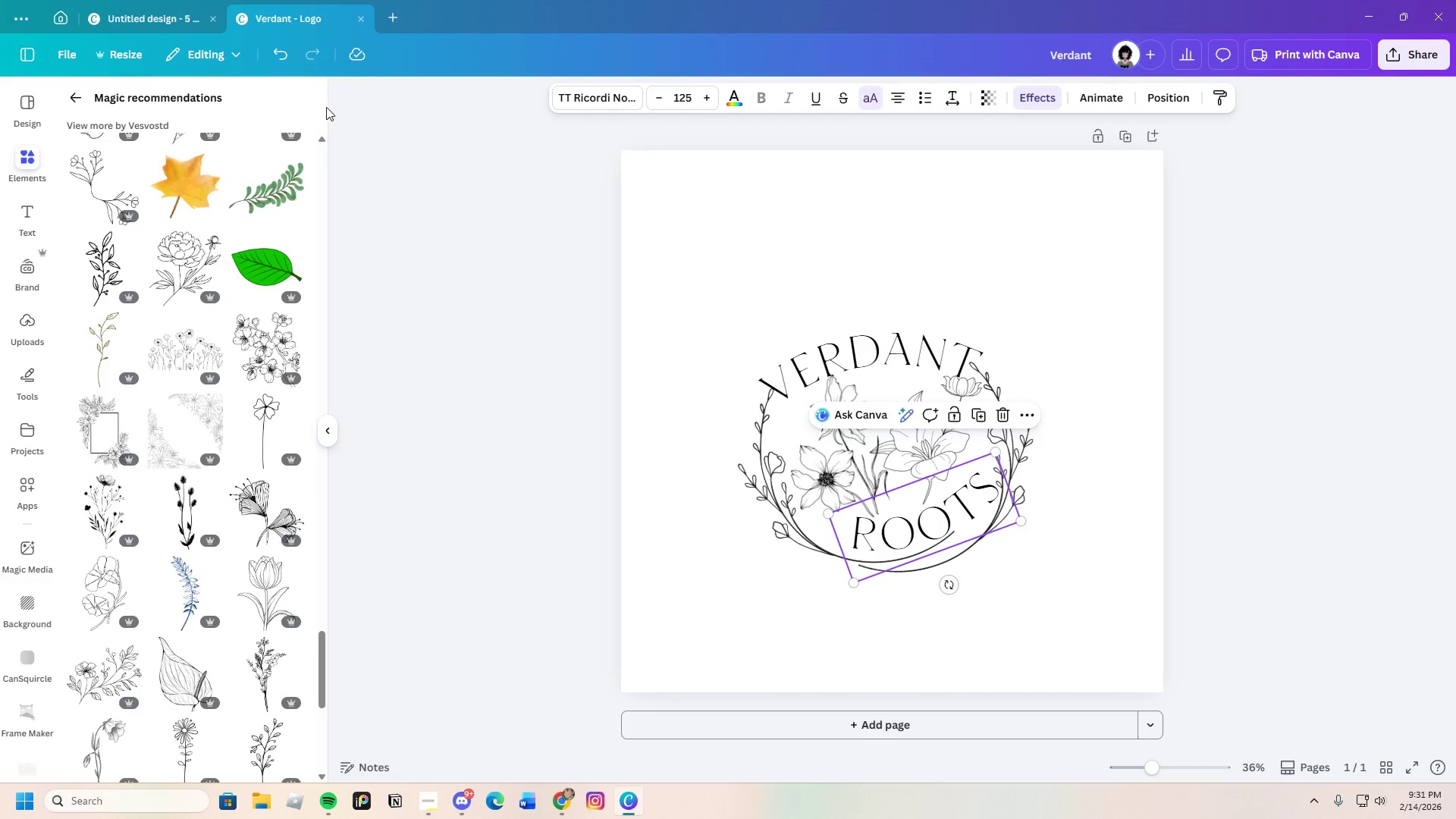 
left_click([280, 48])
 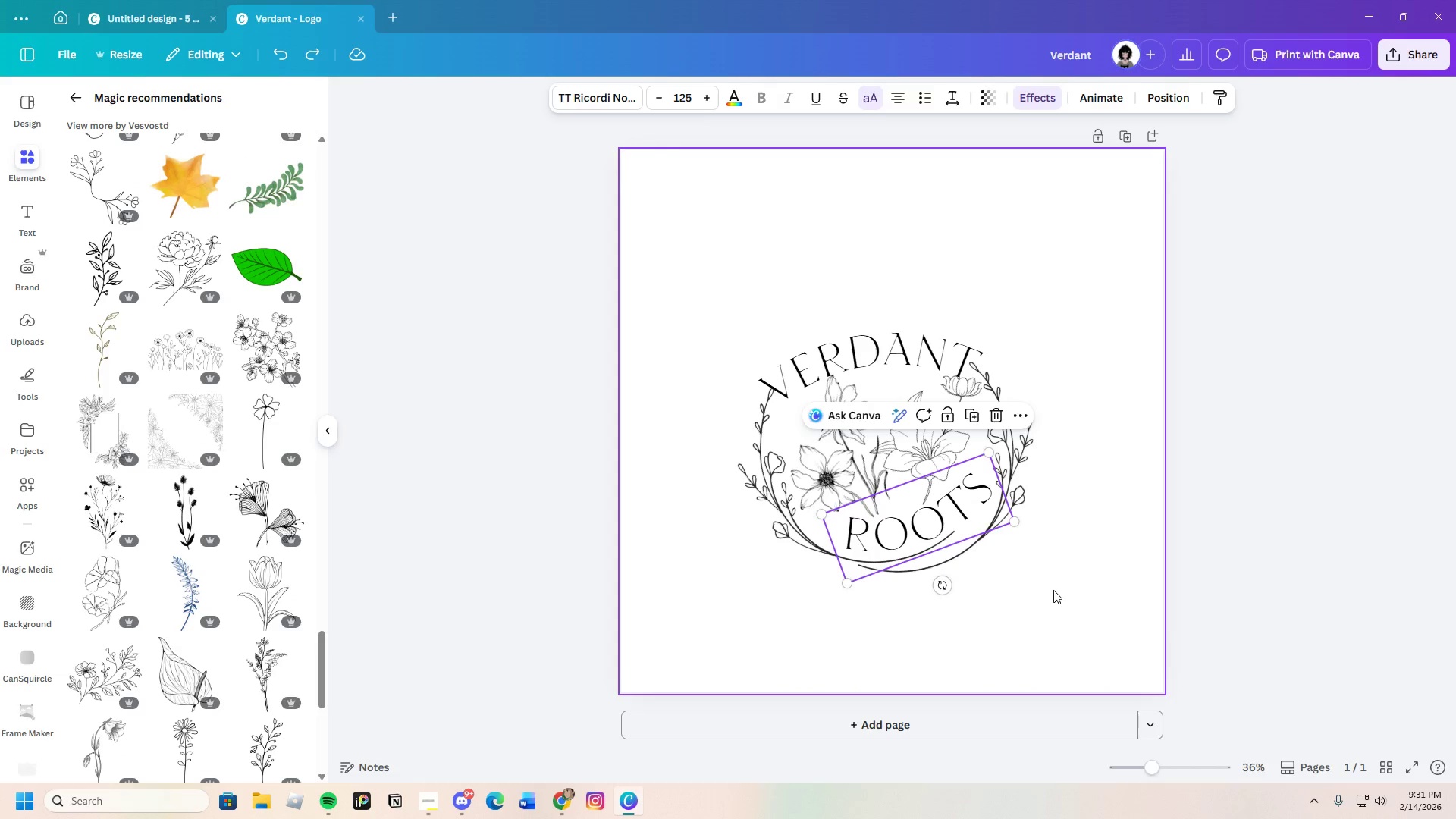 
left_click([1053, 590])
 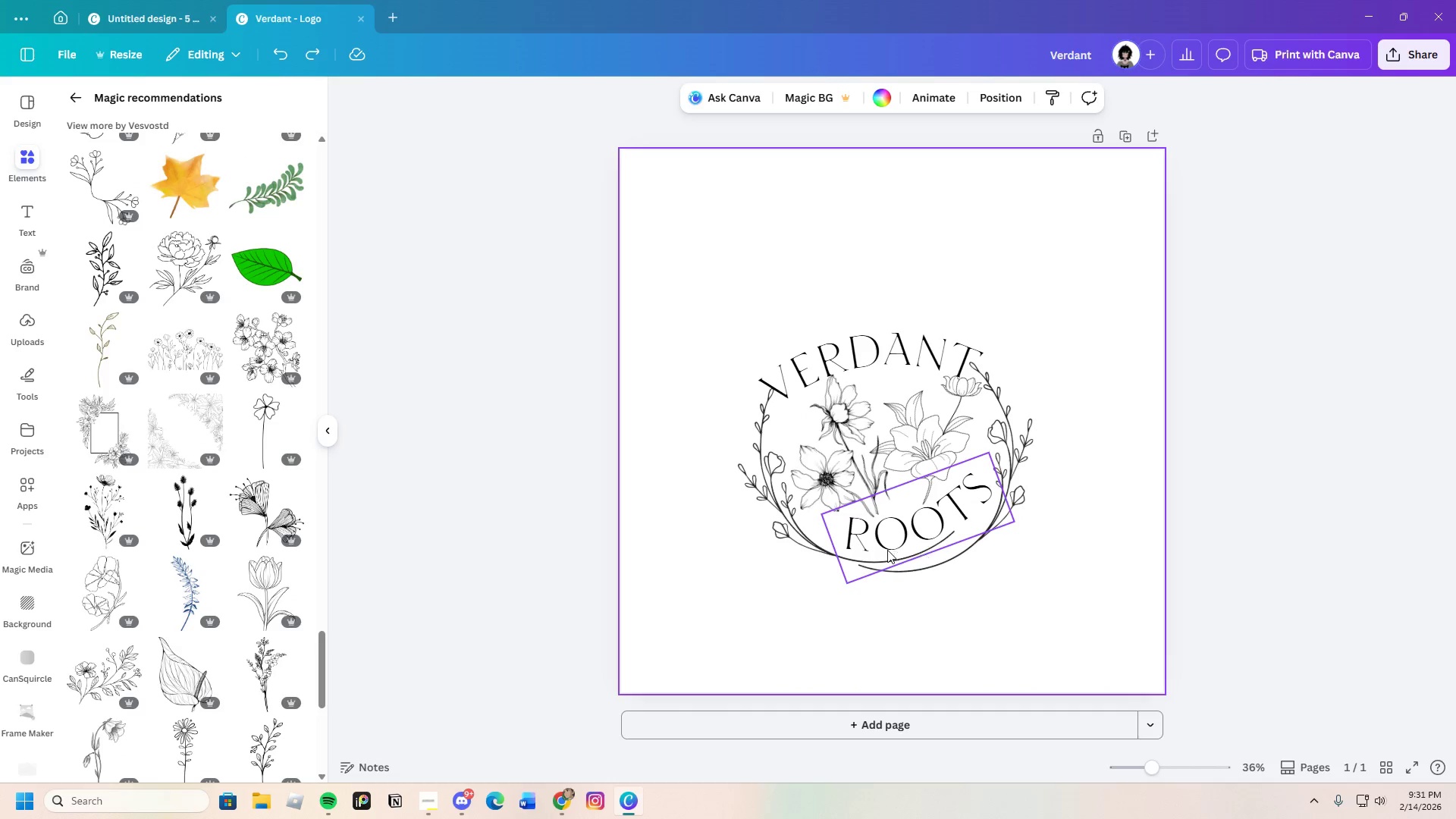 
left_click([874, 544])
 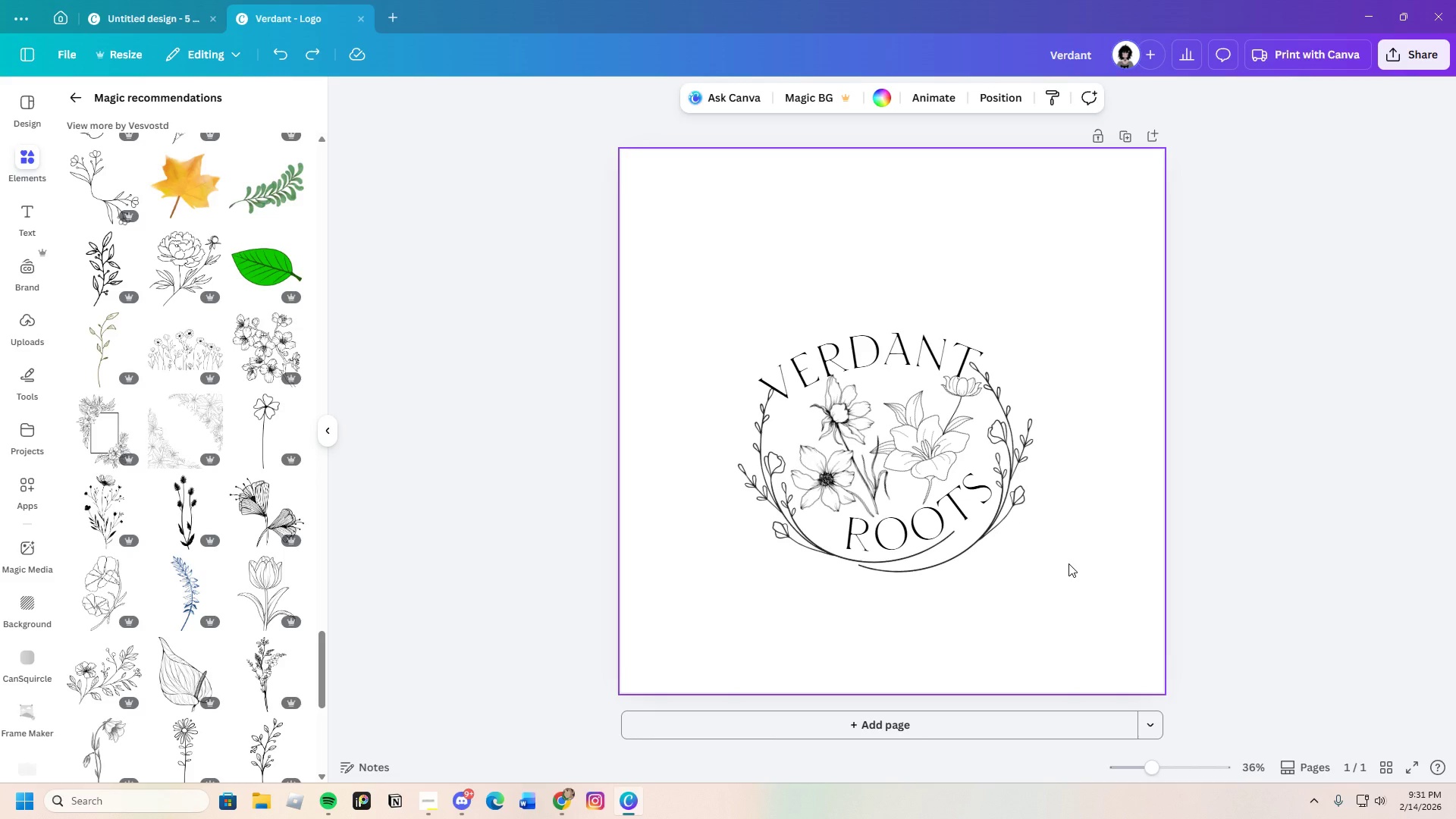 
wait(19.27)
 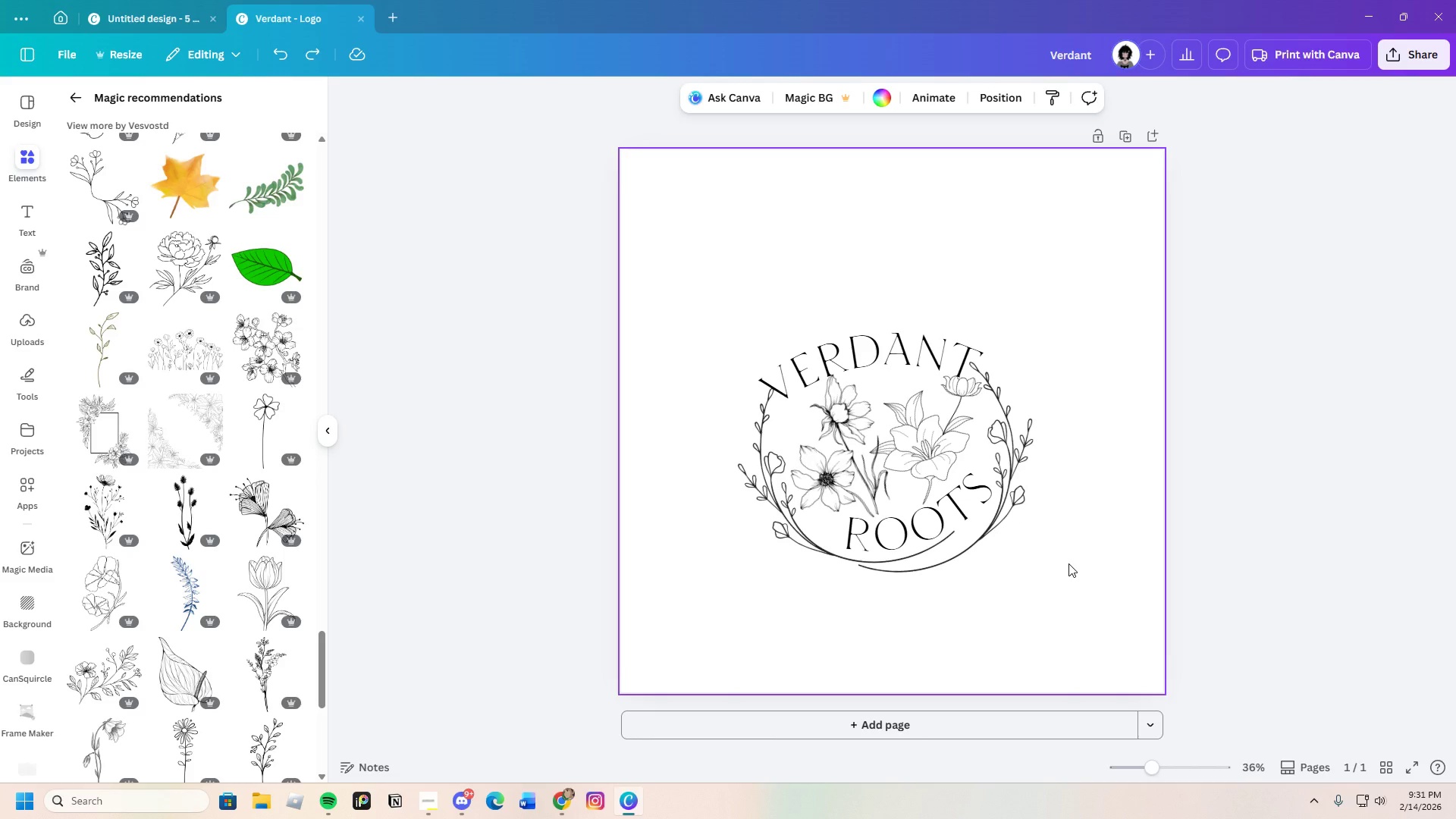 
left_click_drag(start_coordinate=[1013, 448], to_coordinate=[996, 450])
 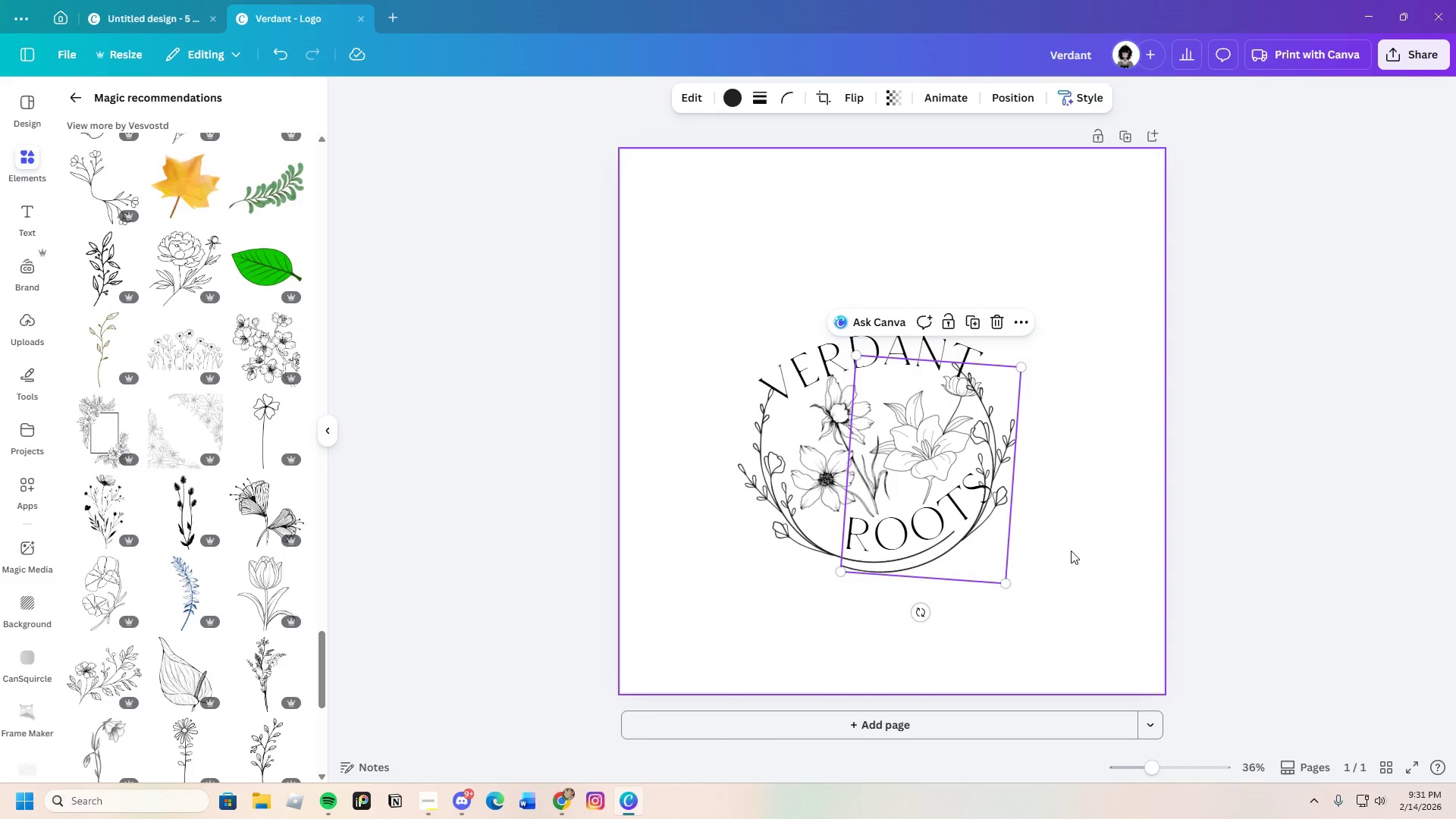 
left_click([1073, 548])
 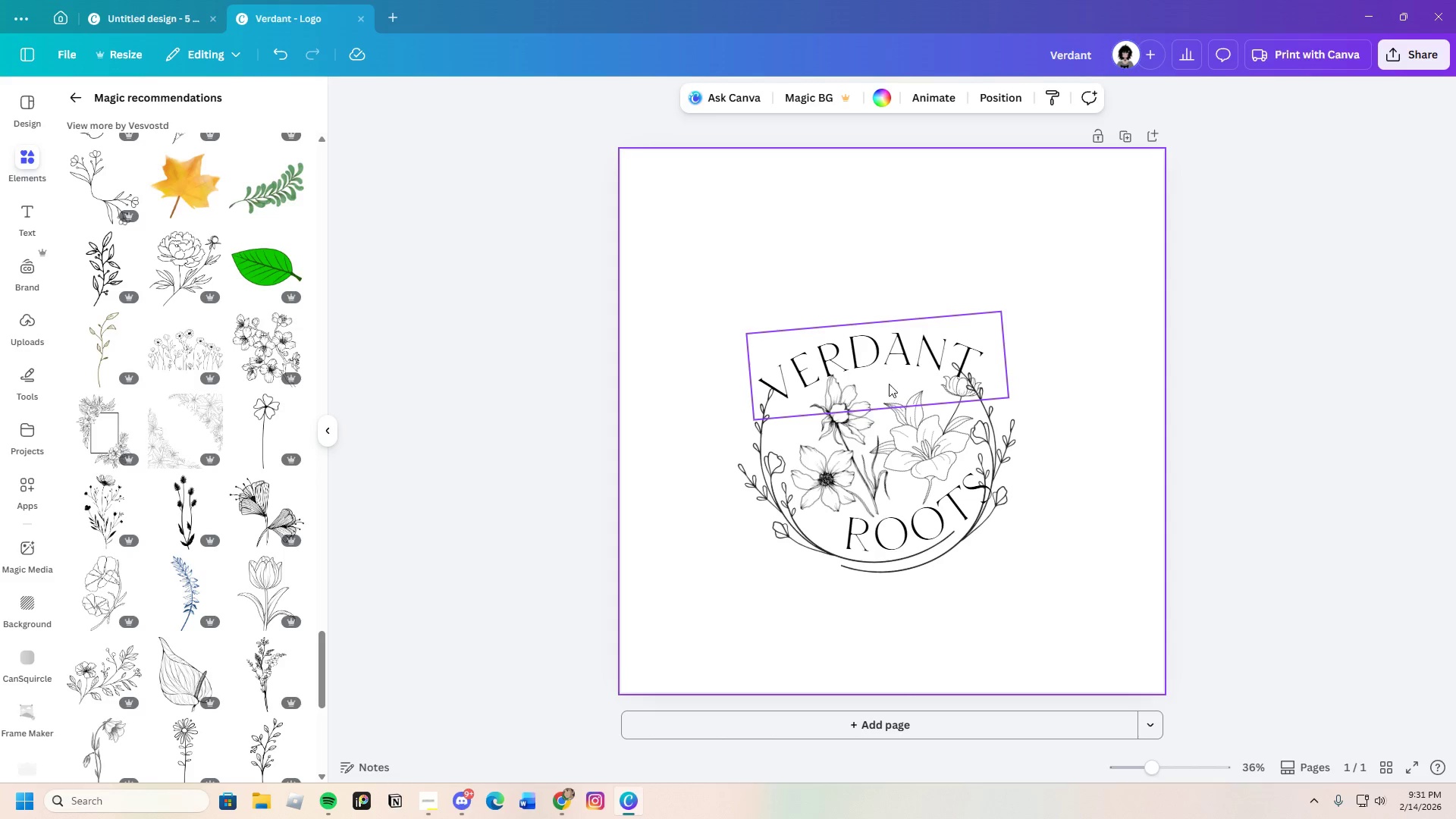 
left_click_drag(start_coordinate=[874, 355], to_coordinate=[864, 353])
 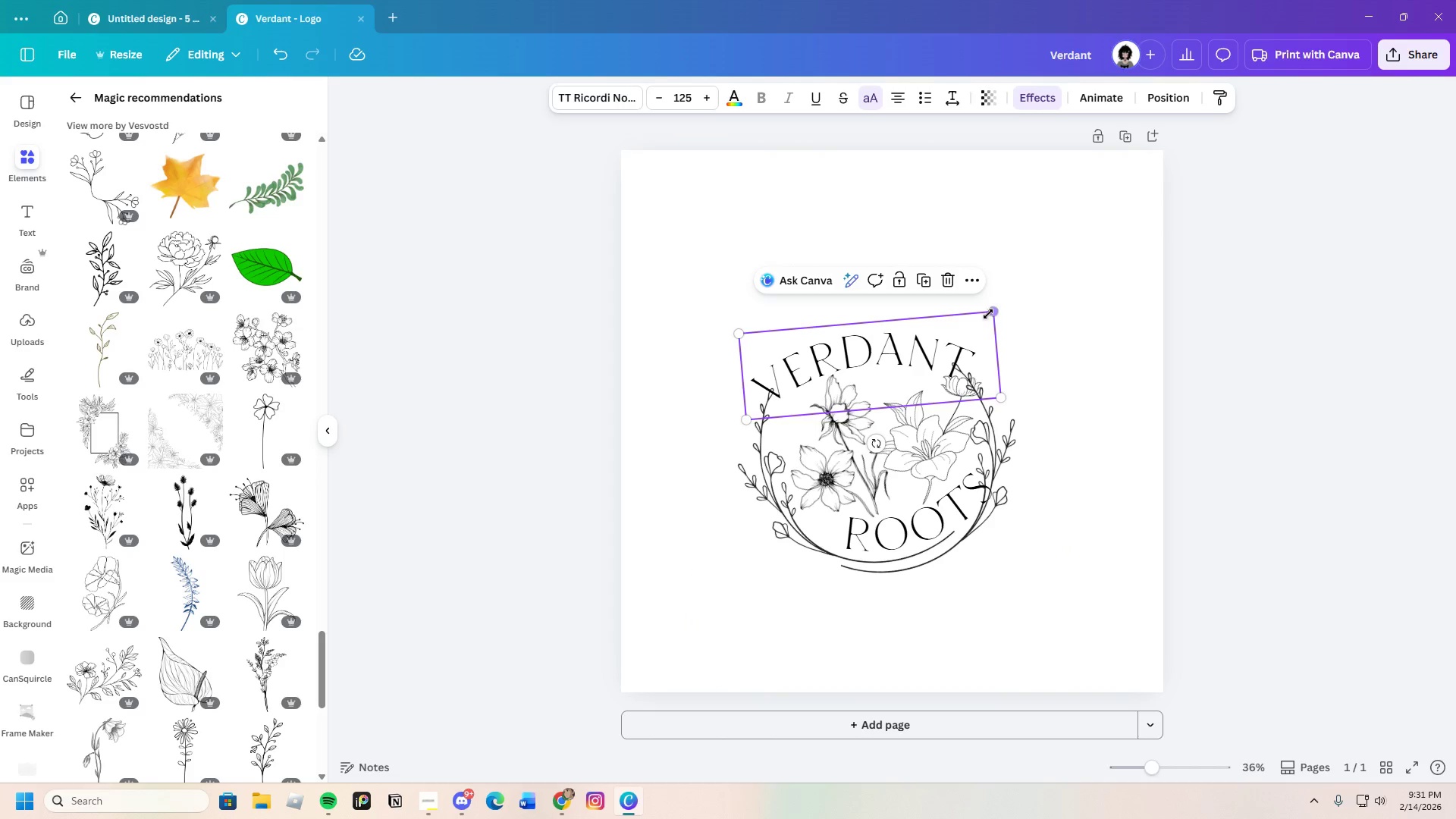 
left_click_drag(start_coordinate=[993, 312], to_coordinate=[976, 314])
 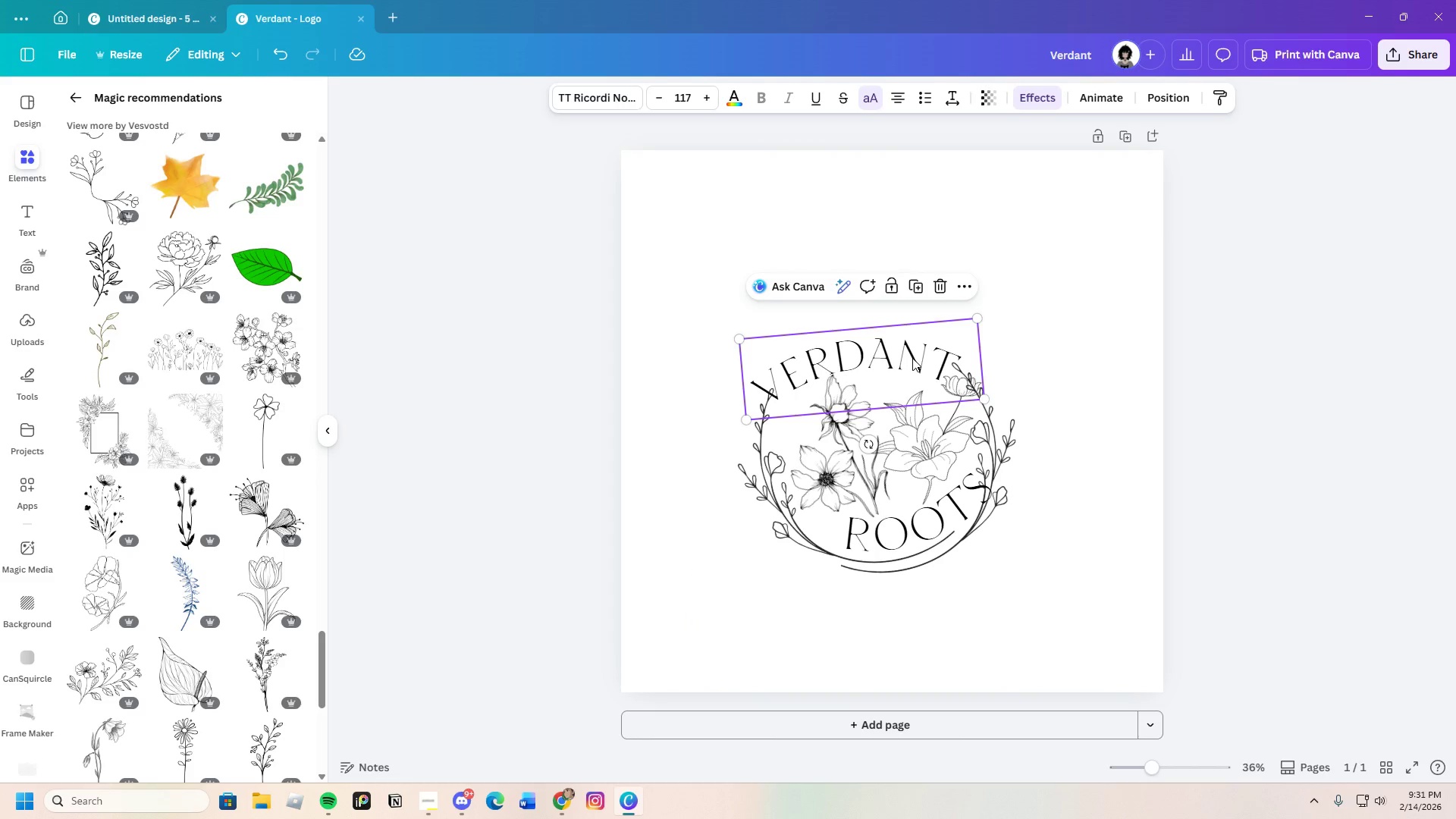 
left_click_drag(start_coordinate=[912, 358], to_coordinate=[921, 354])
 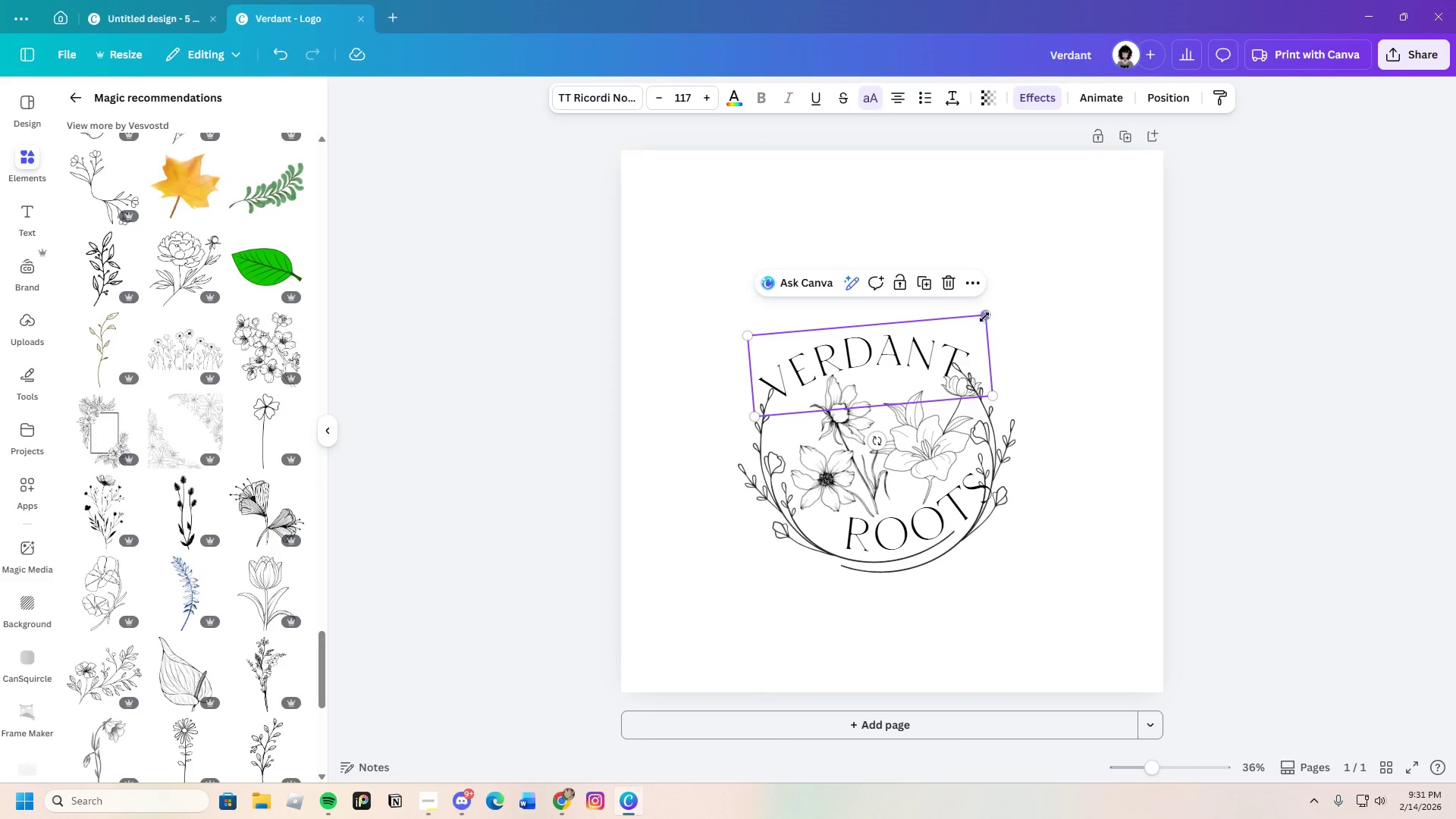 
left_click_drag(start_coordinate=[988, 315], to_coordinate=[977, 316])
 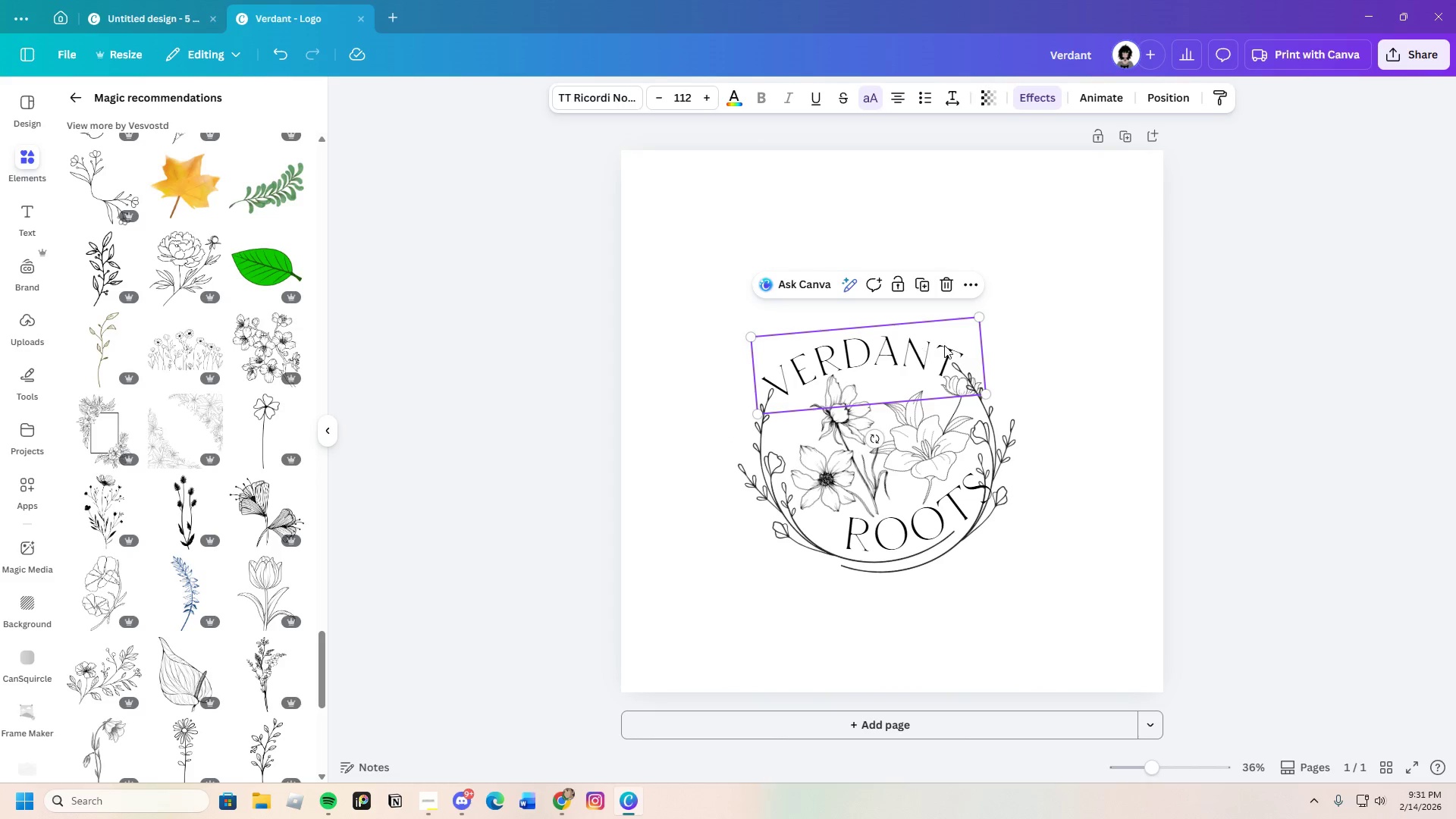 
left_click([1026, 344])
 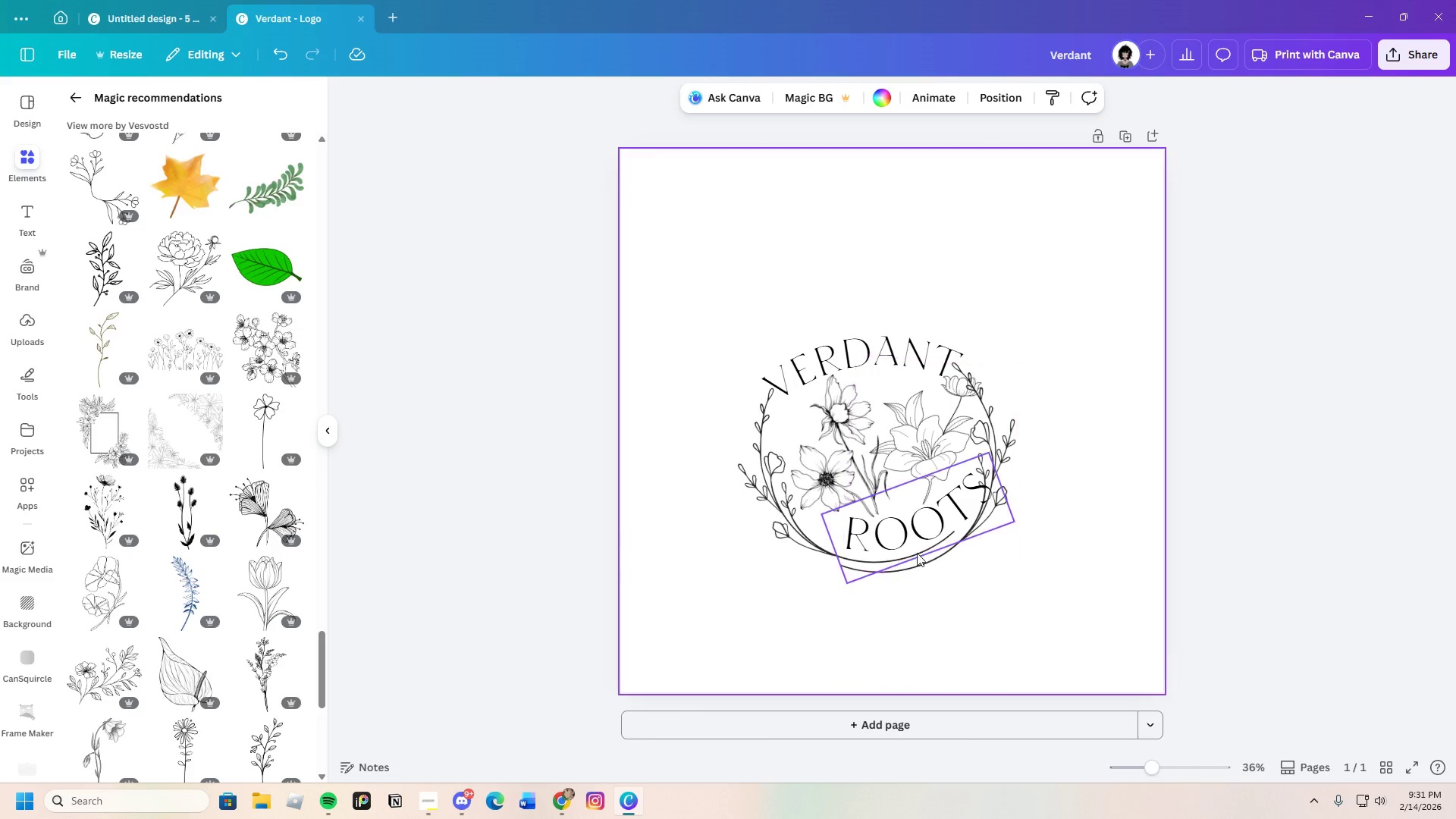 
left_click([910, 530])
 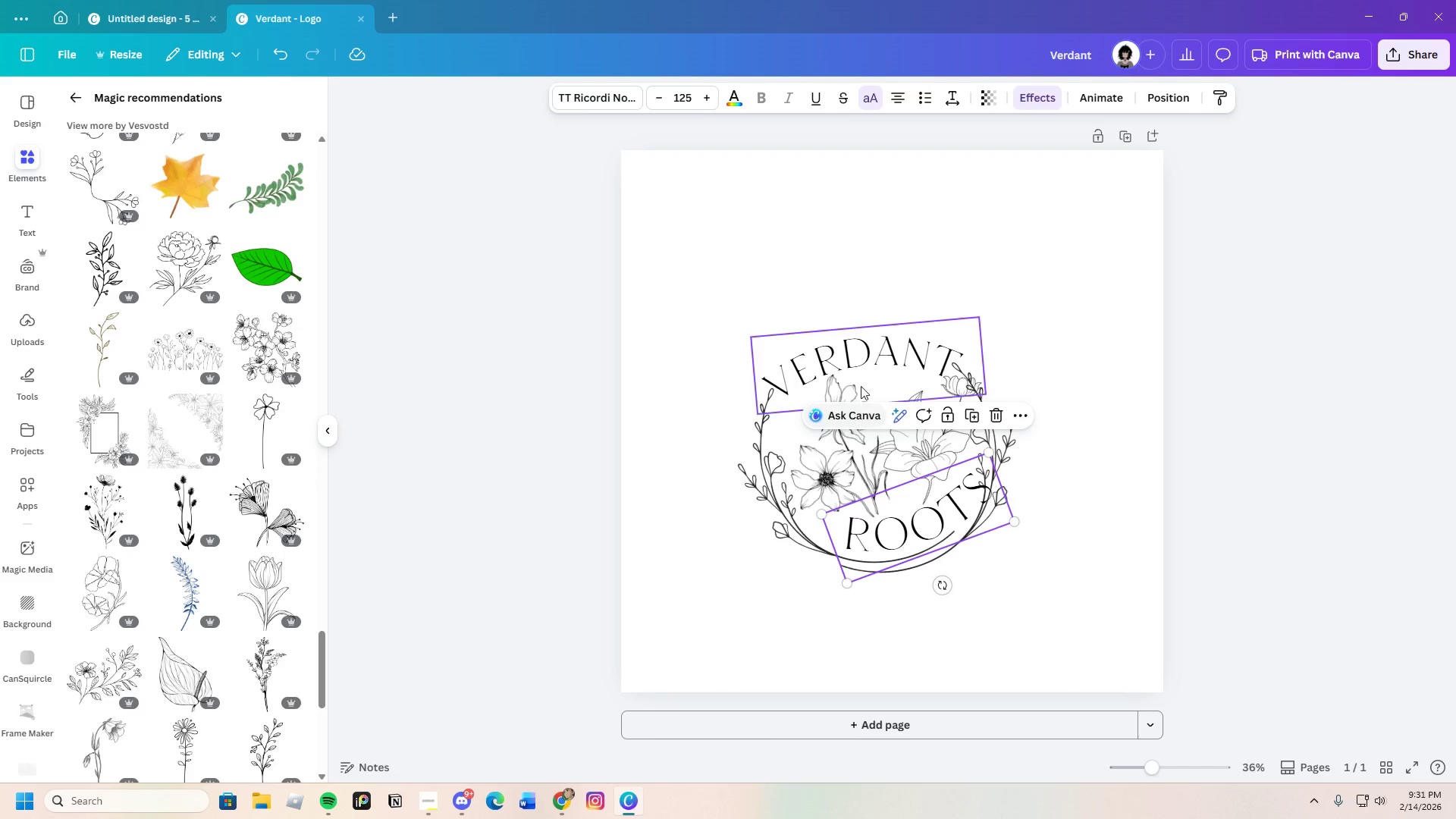 
left_click([857, 349])
 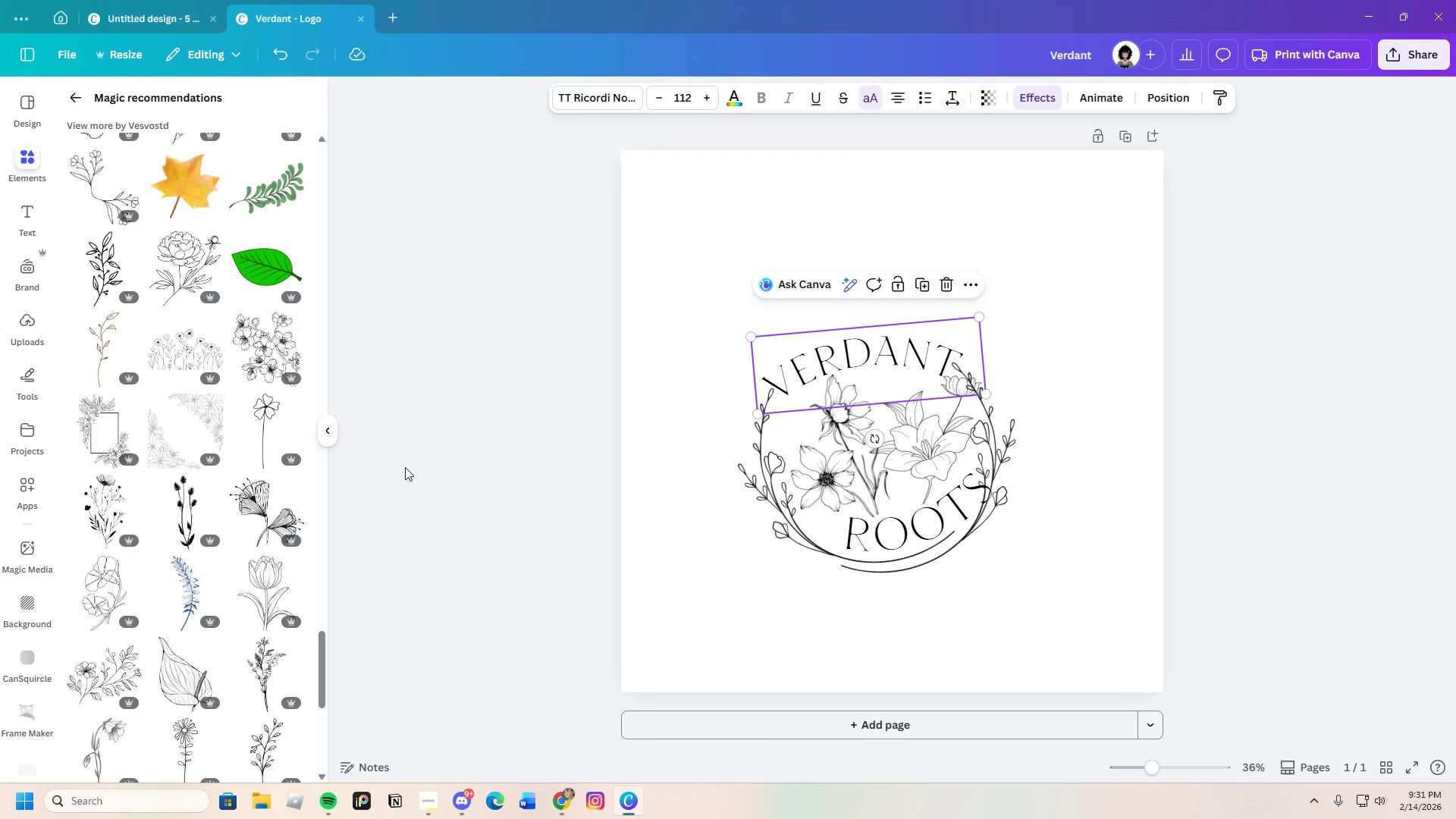 
key(Control+ControlLeft)
 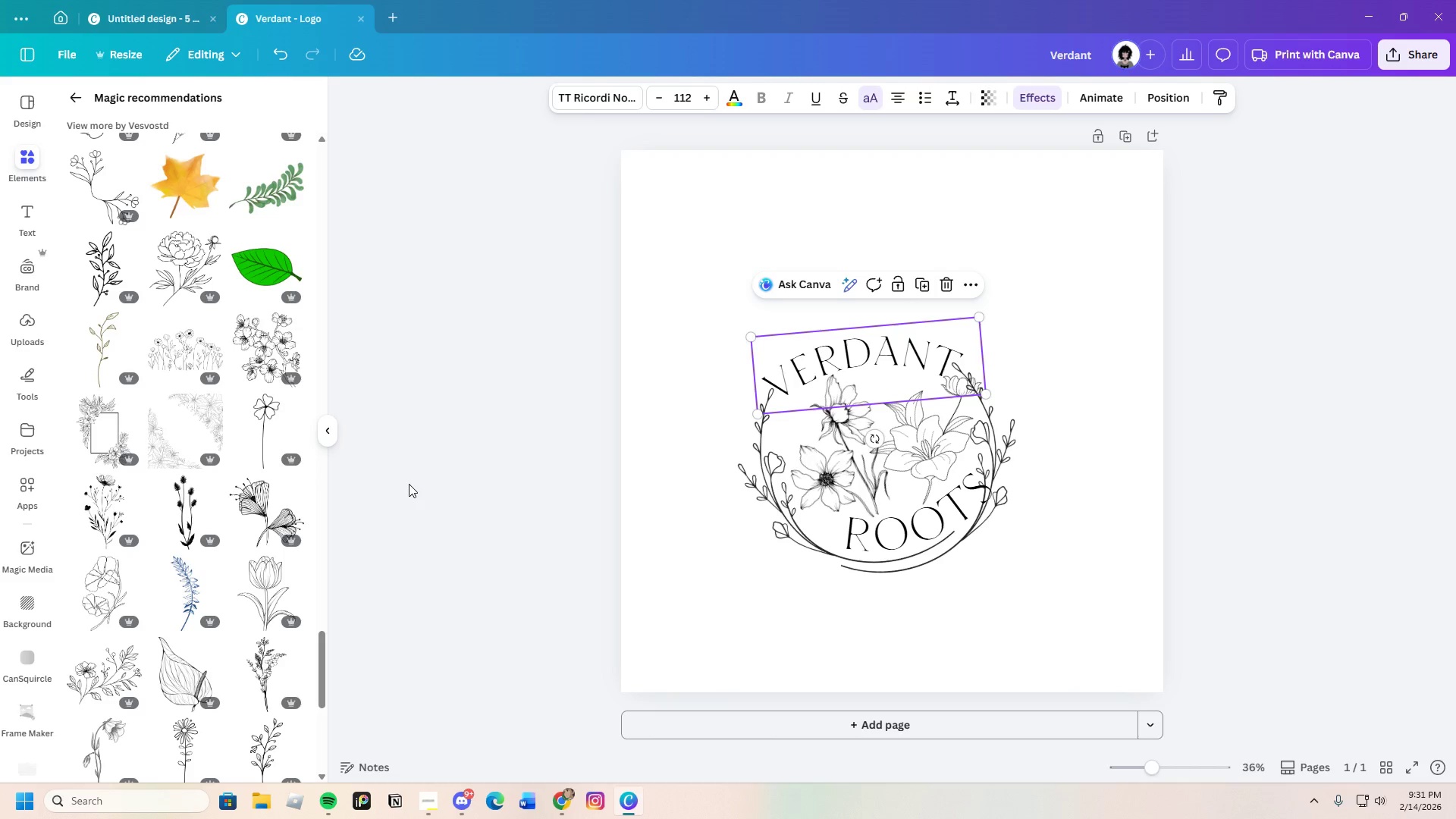 
key(Control+Z)
 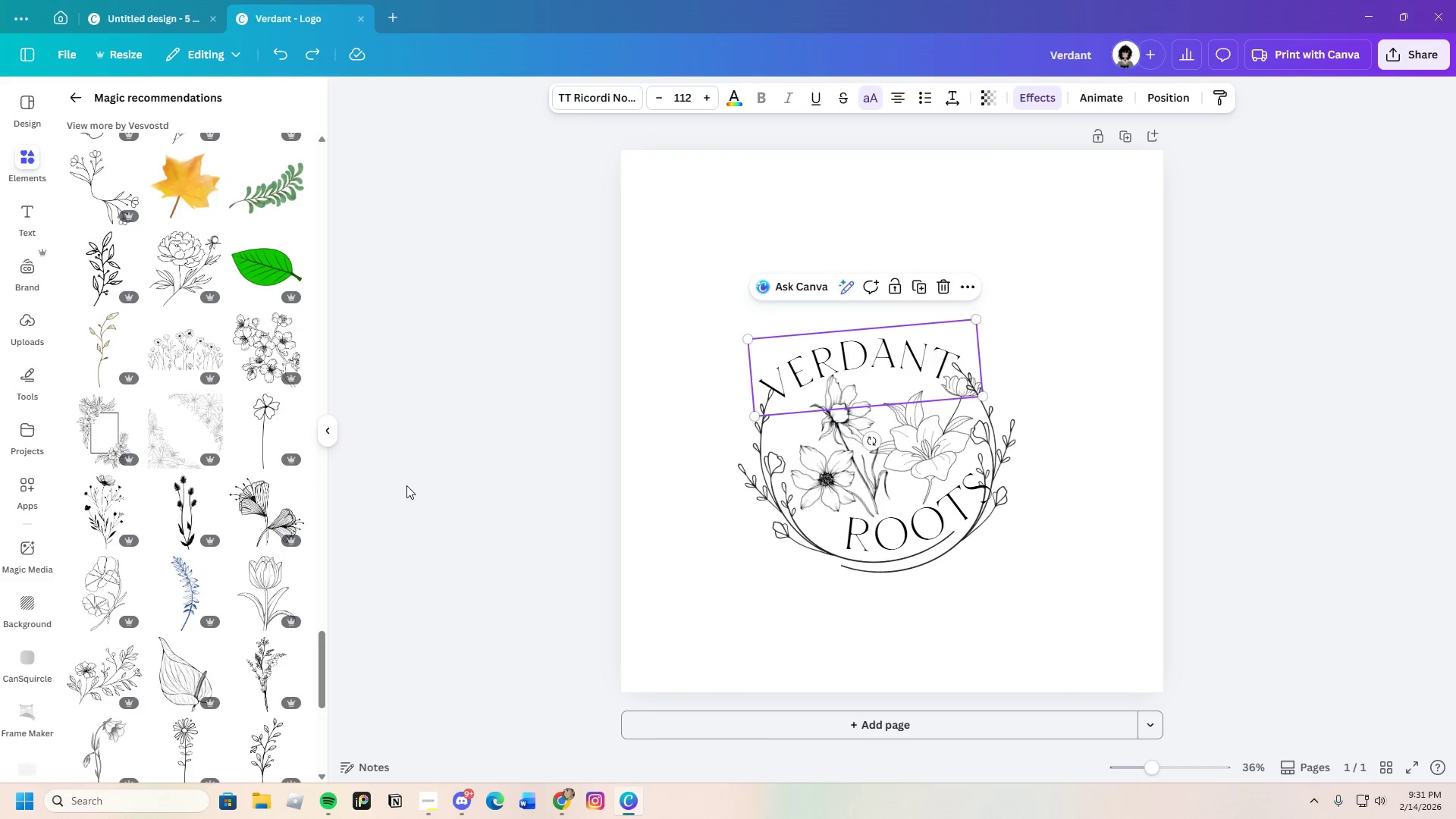 
key(Control+Z)
 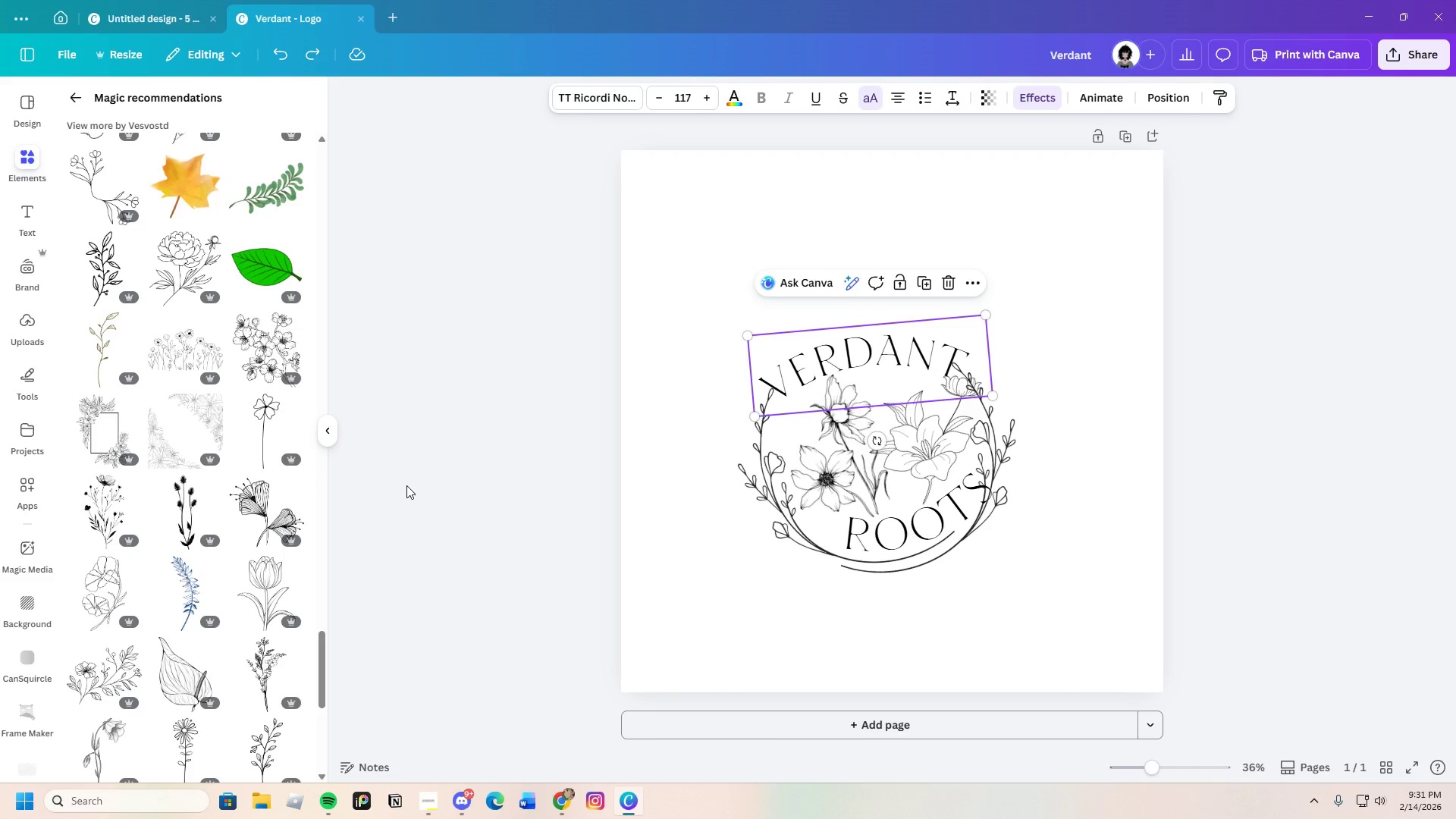 
key(Control+Z)
 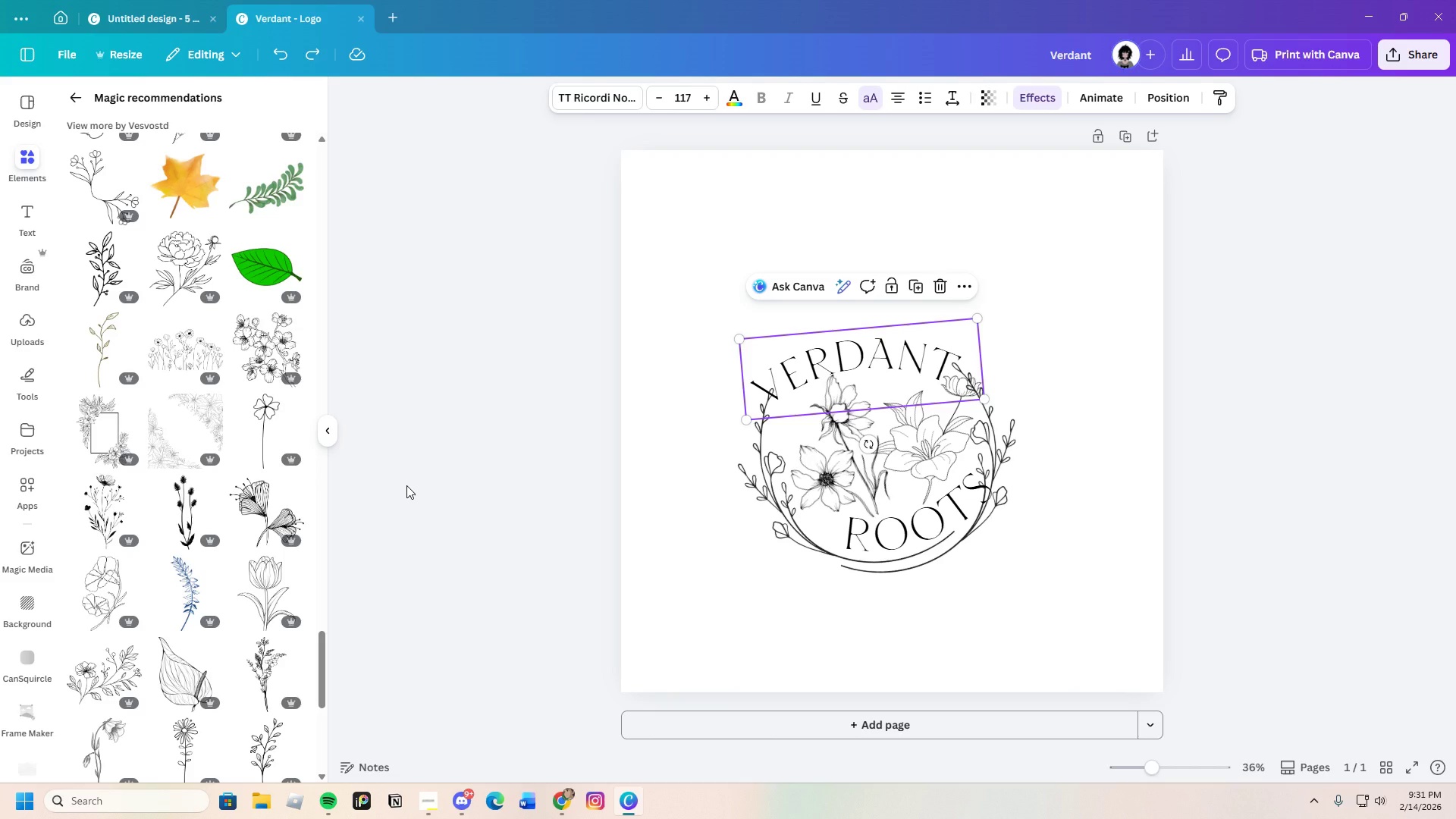 
key(Control+Z)
 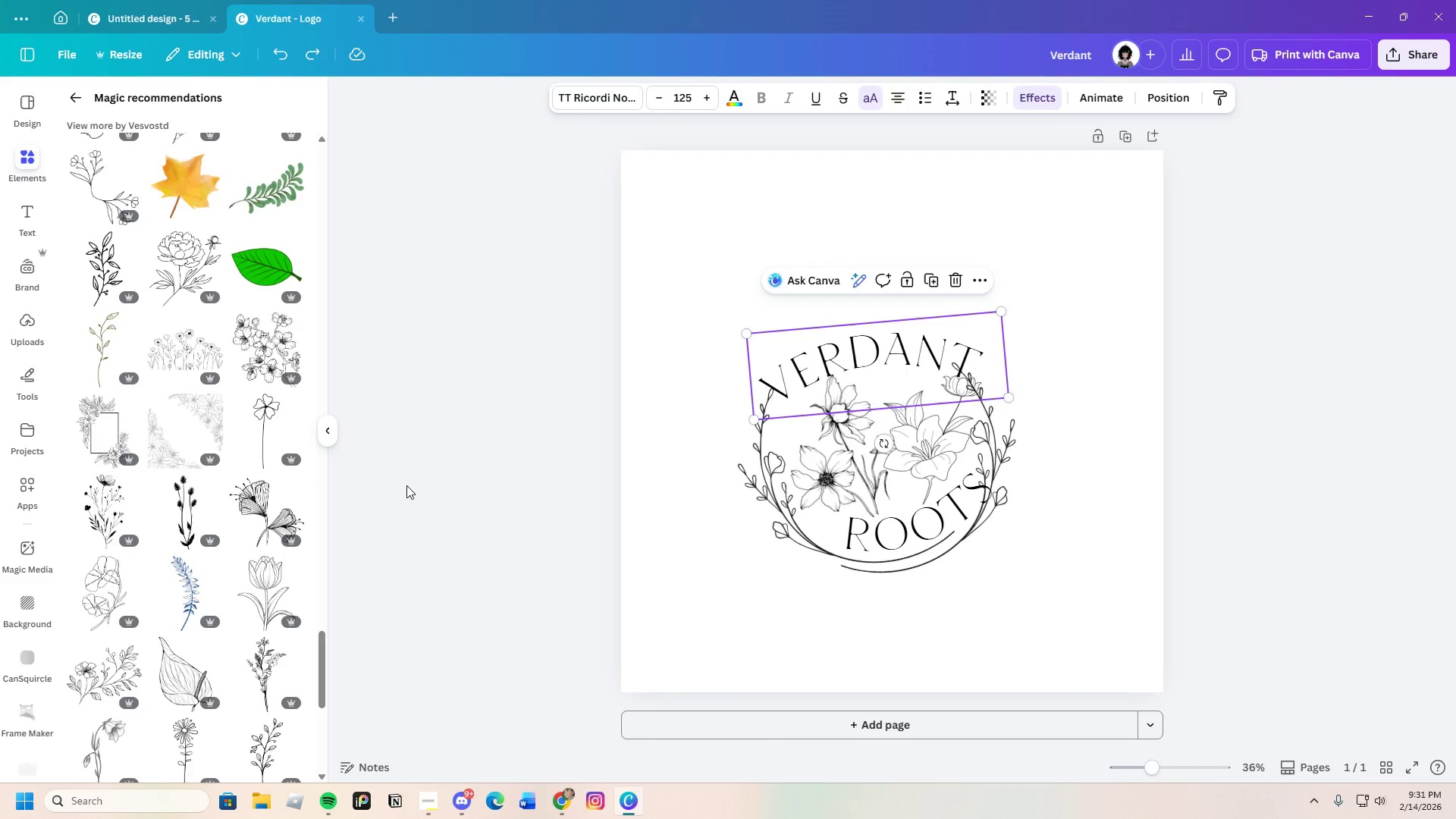 
key(Control+Z)
 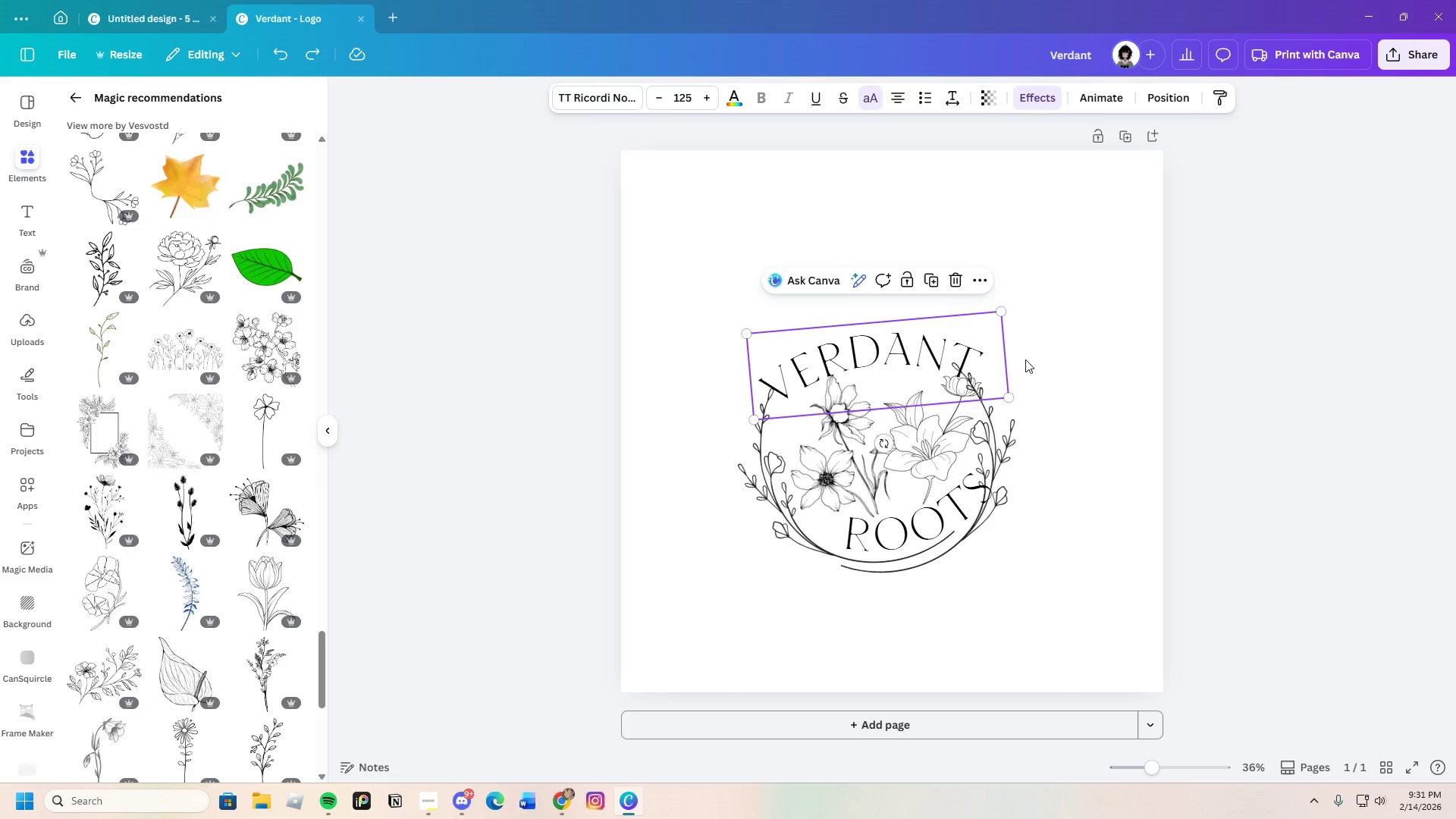 
left_click([1099, 344])
 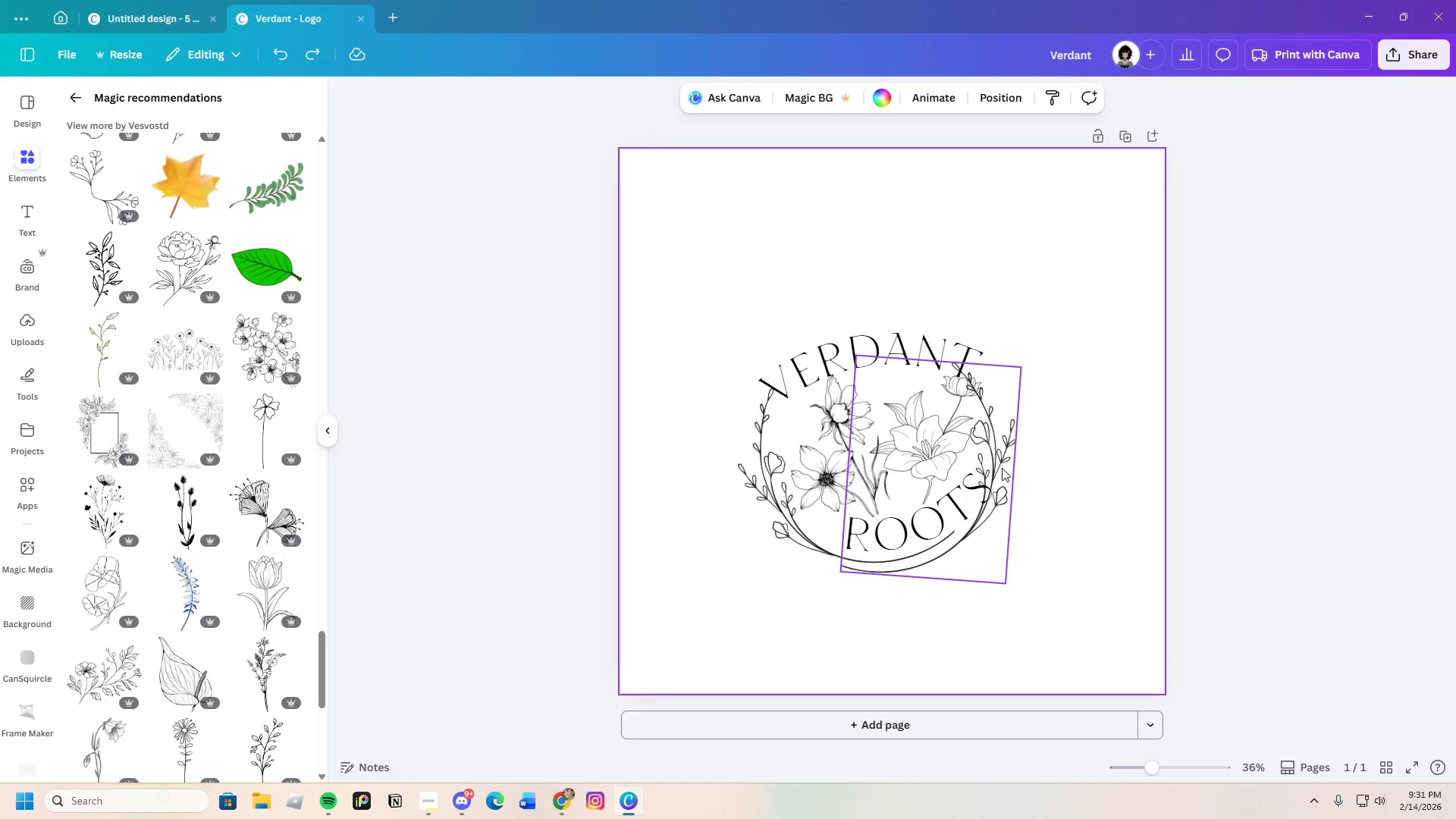 
left_click([999, 463])
 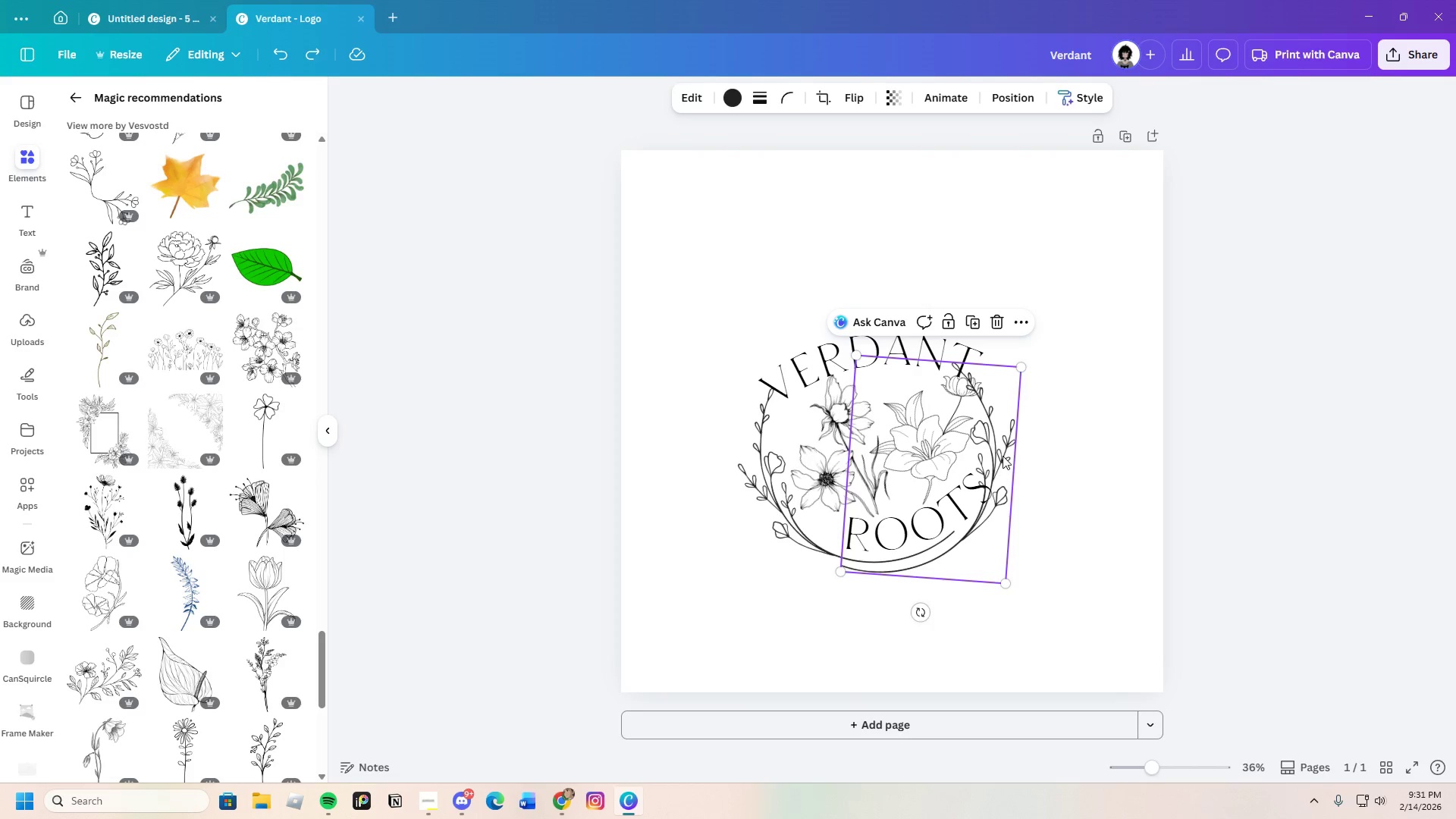 
left_click_drag(start_coordinate=[1003, 456], to_coordinate=[1027, 464])
 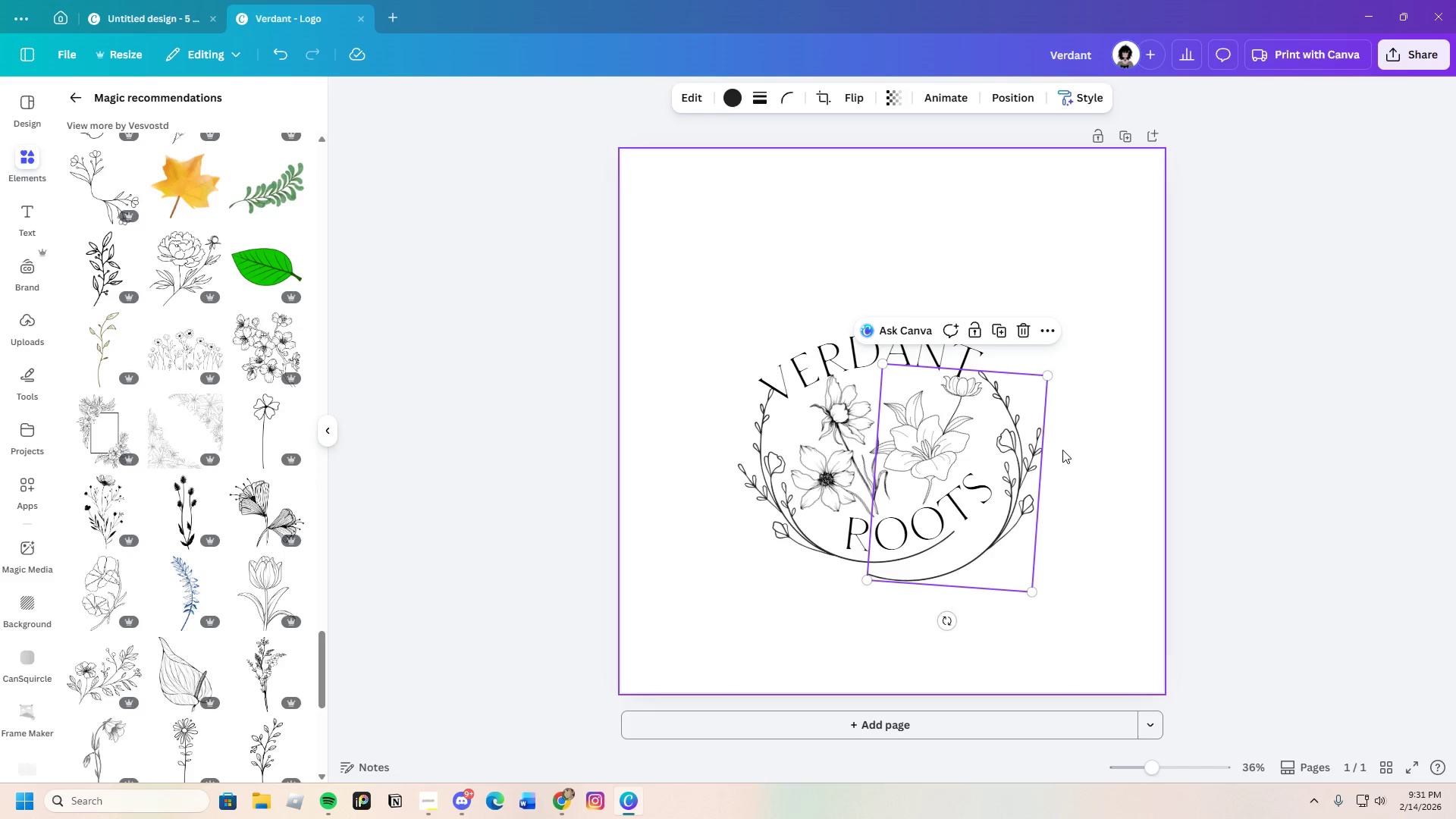 
left_click([1062, 450])
 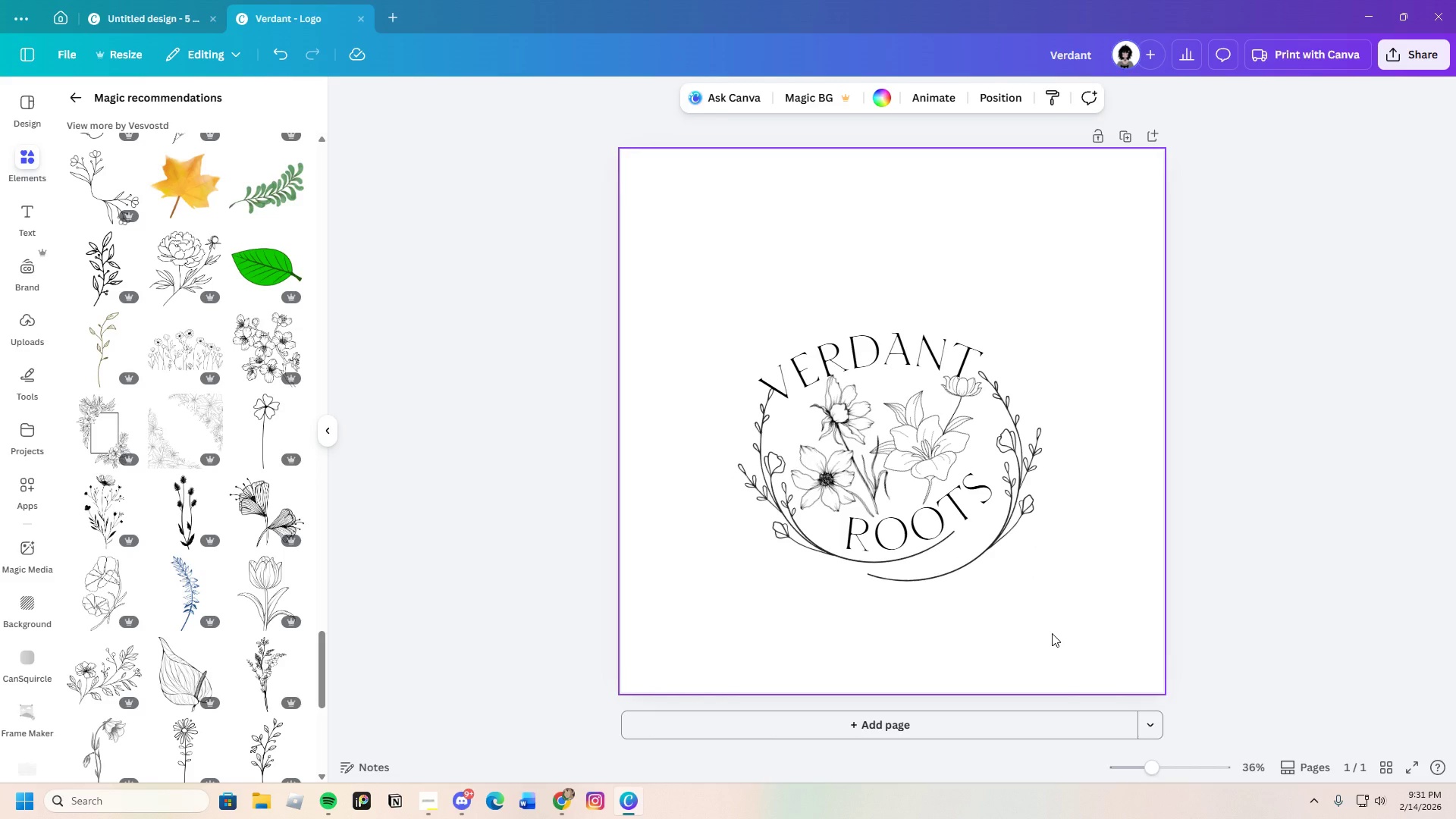 
left_click([1018, 529])
 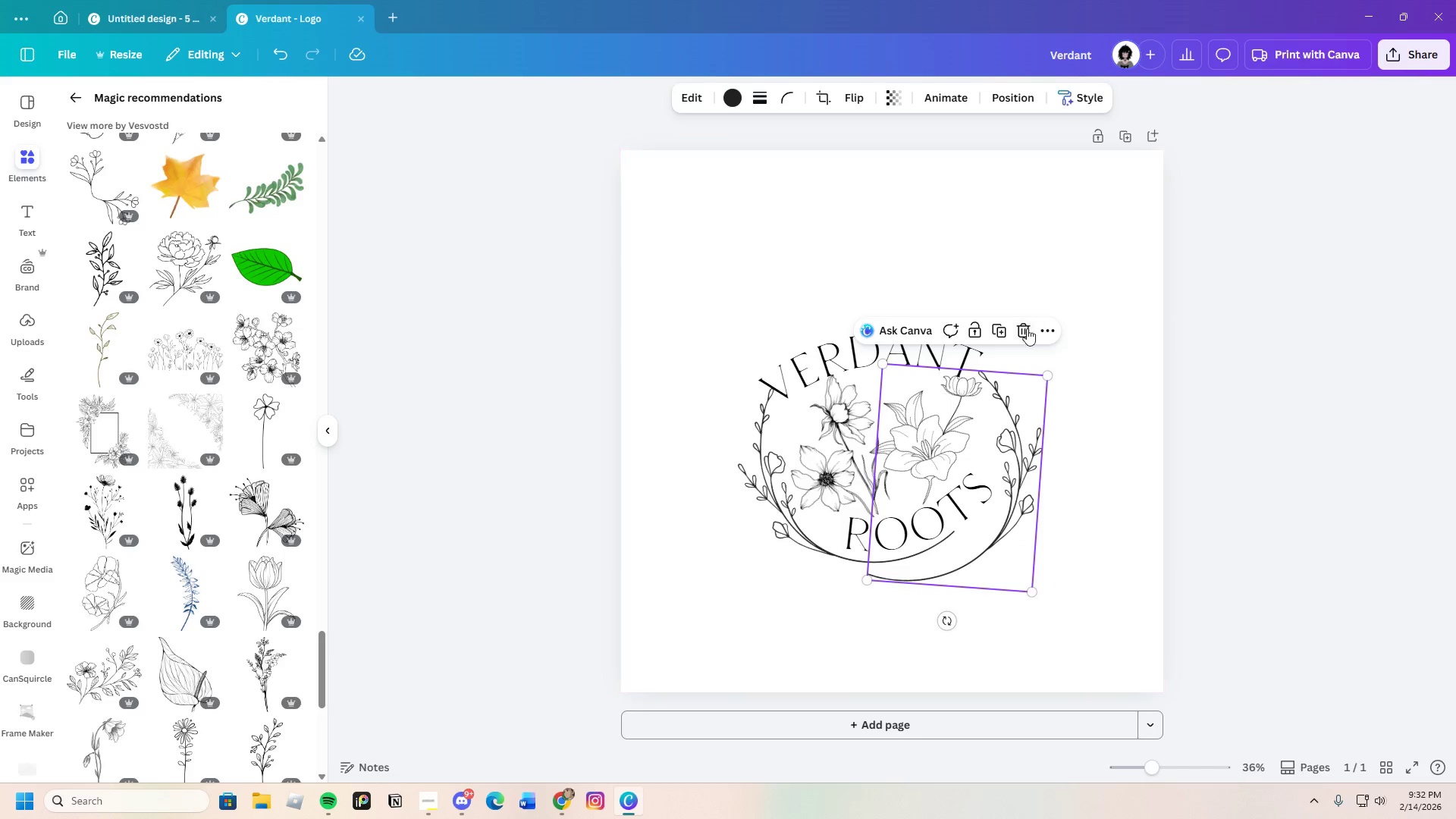 
left_click([1024, 332])
 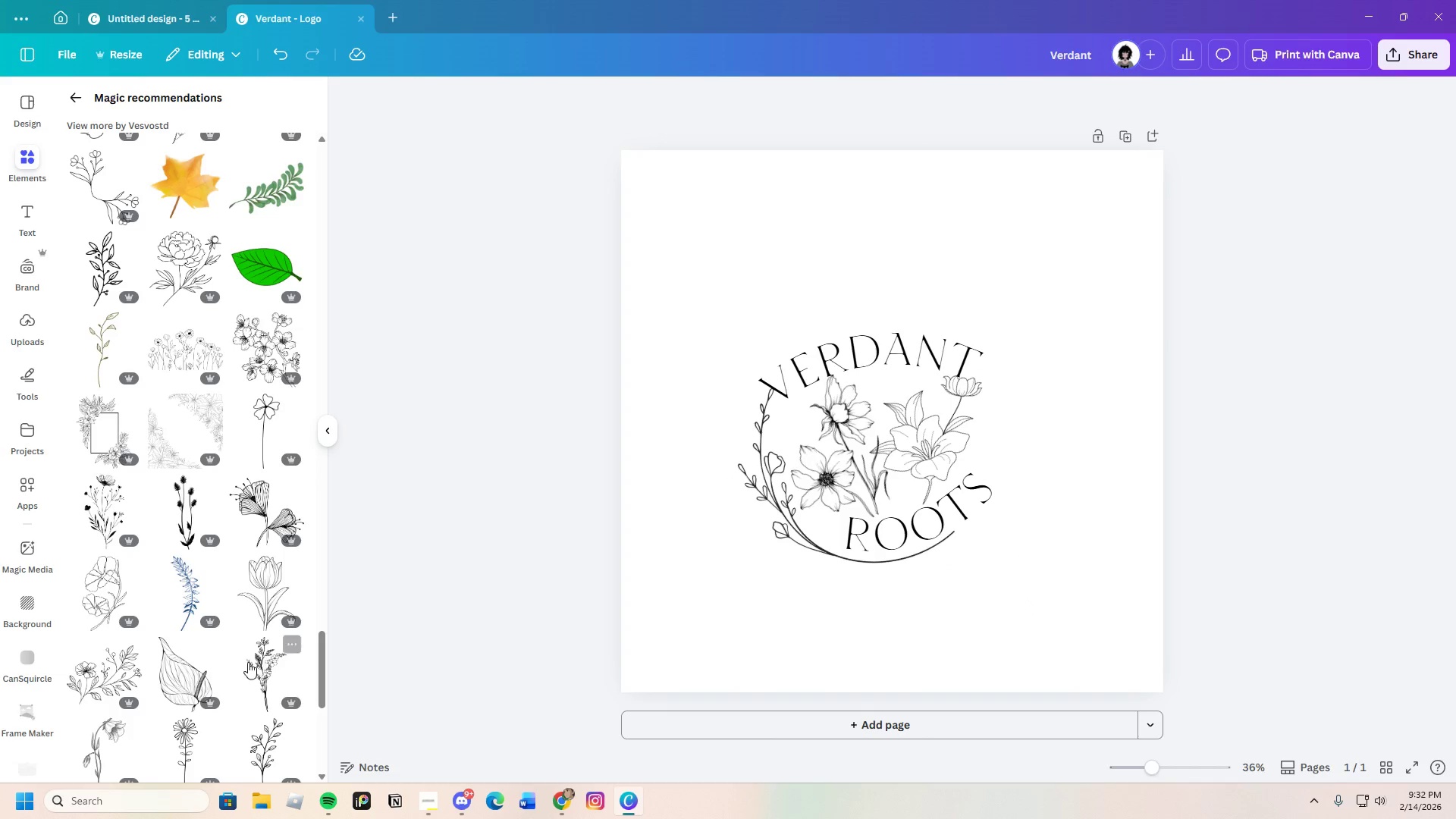 
scroll: coordinate [200, 662], scroll_direction: down, amount: 4.0
 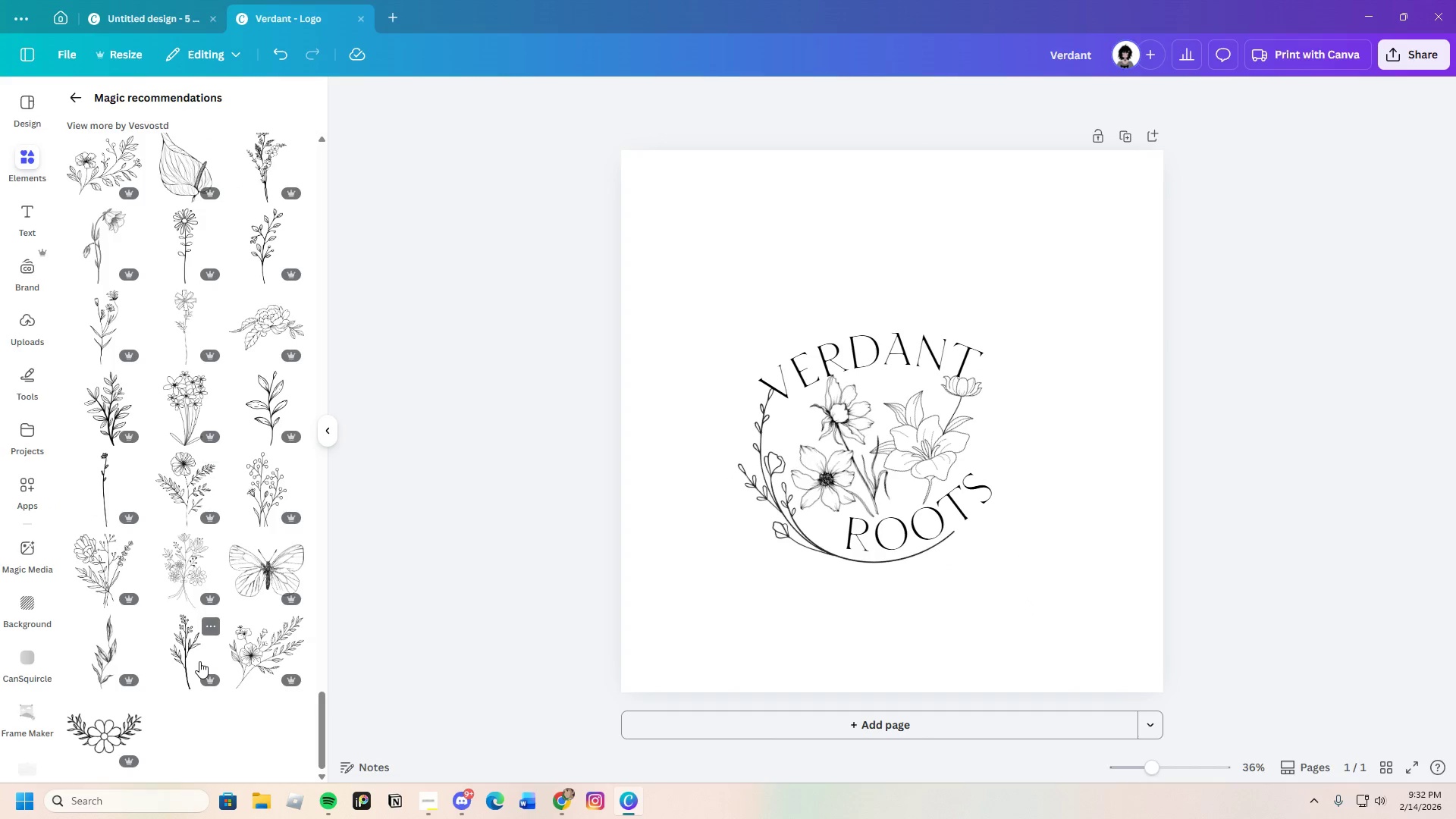 
scroll: coordinate [199, 626], scroll_direction: up, amount: 9.0
 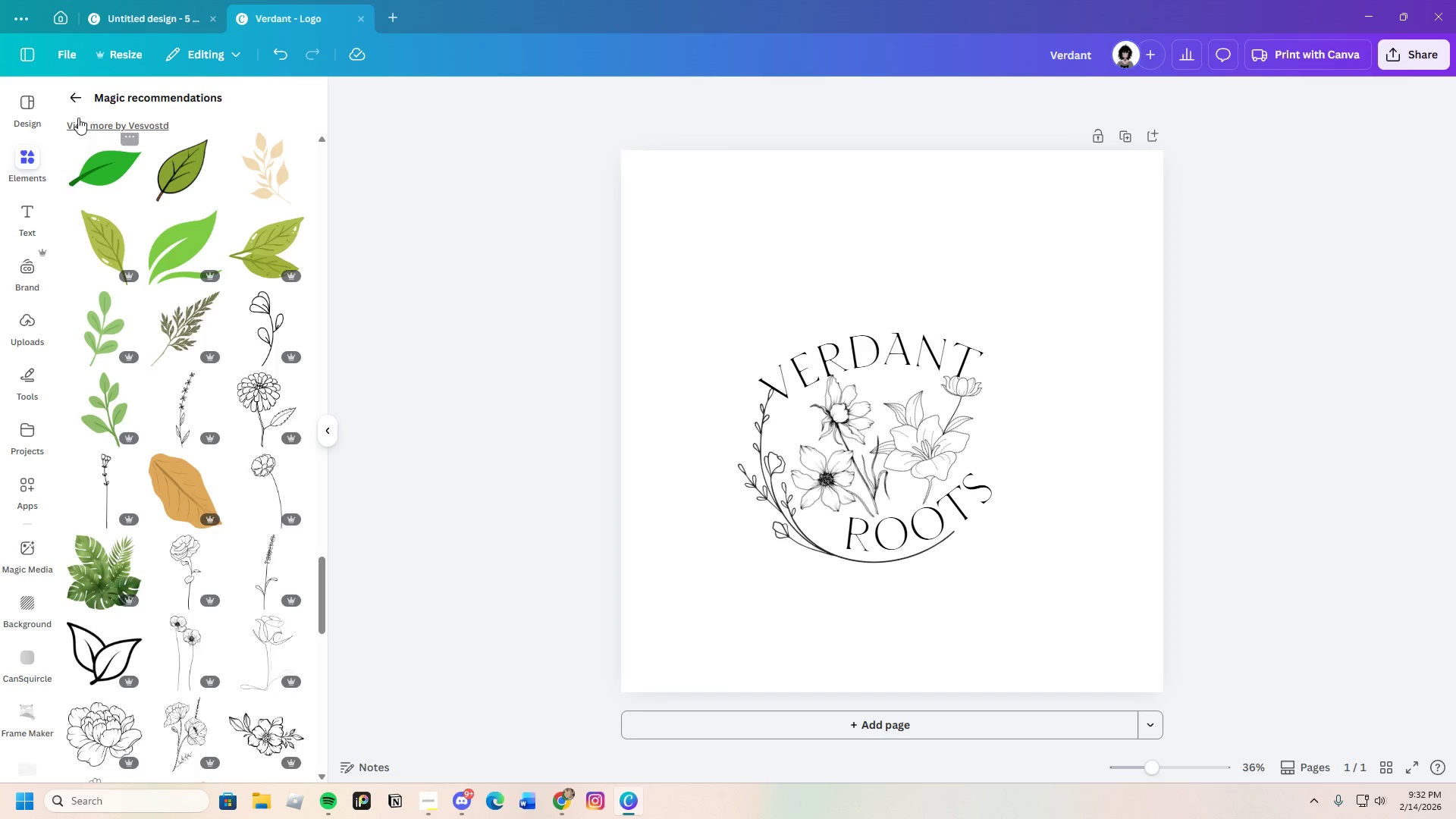 
left_click([84, 90])
 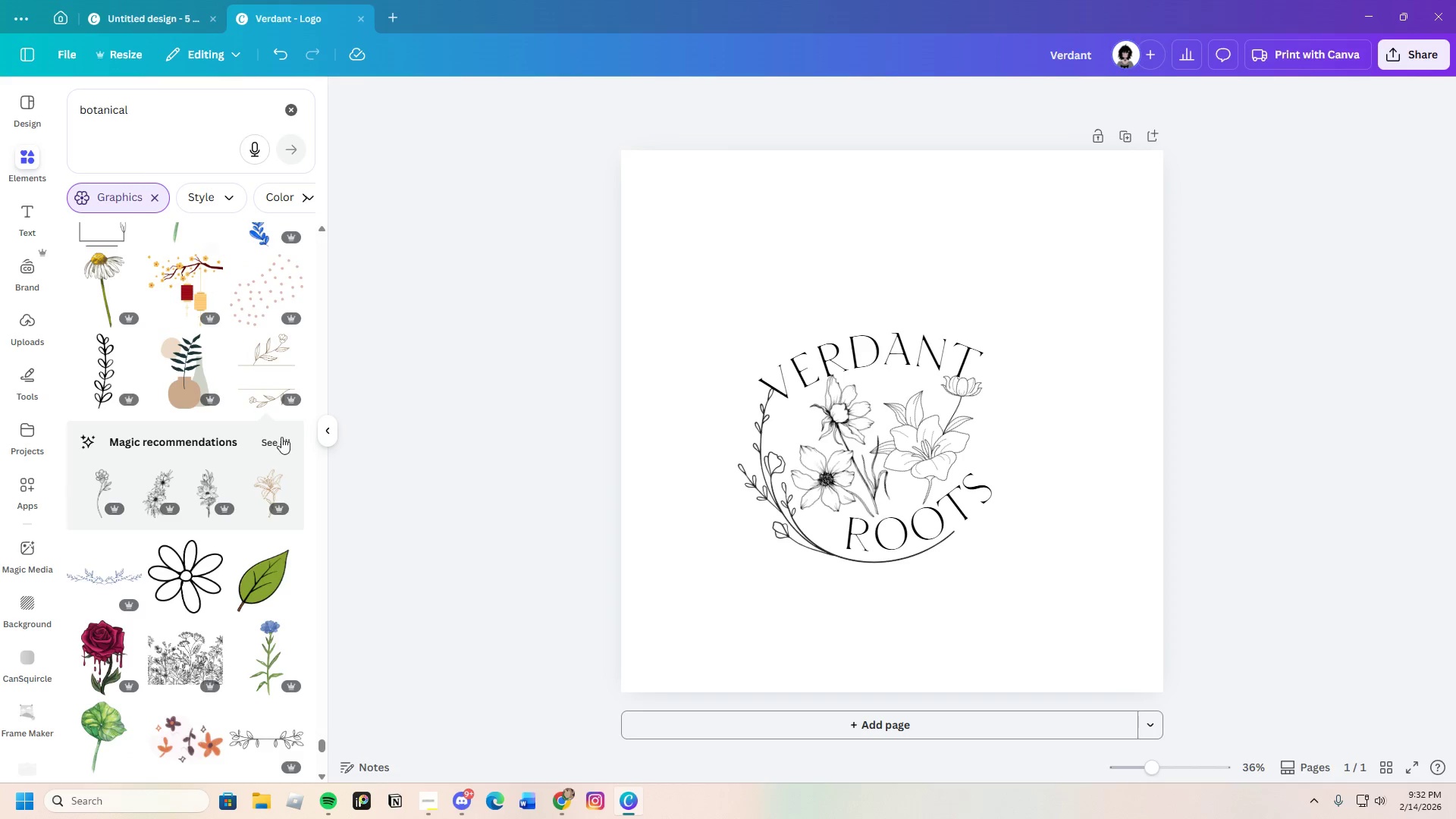 
scroll: coordinate [216, 611], scroll_direction: down, amount: 20.0
 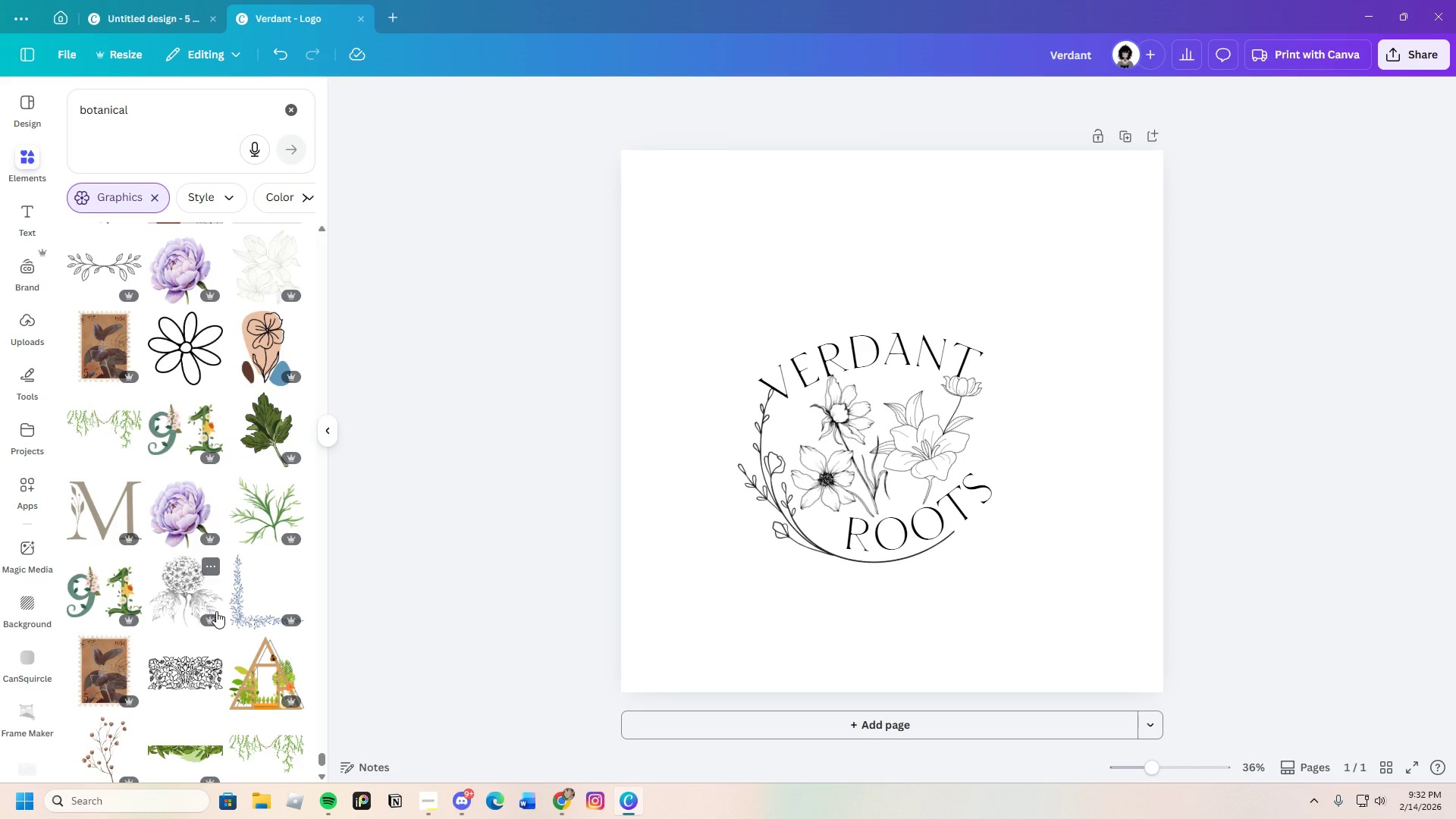 
scroll: coordinate [174, 610], scroll_direction: down, amount: 17.0
 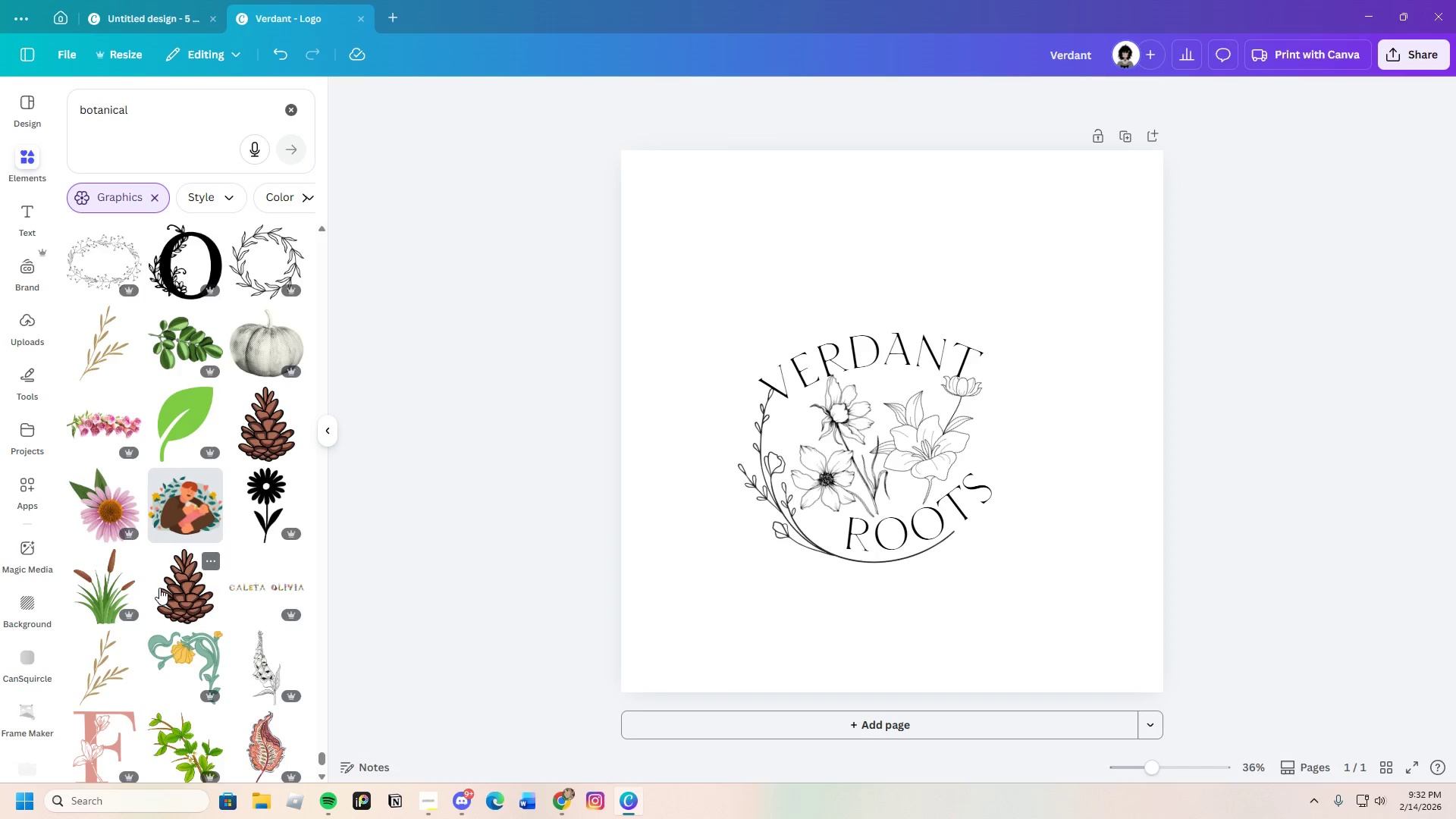 
scroll: coordinate [145, 589], scroll_direction: down, amount: 16.0
 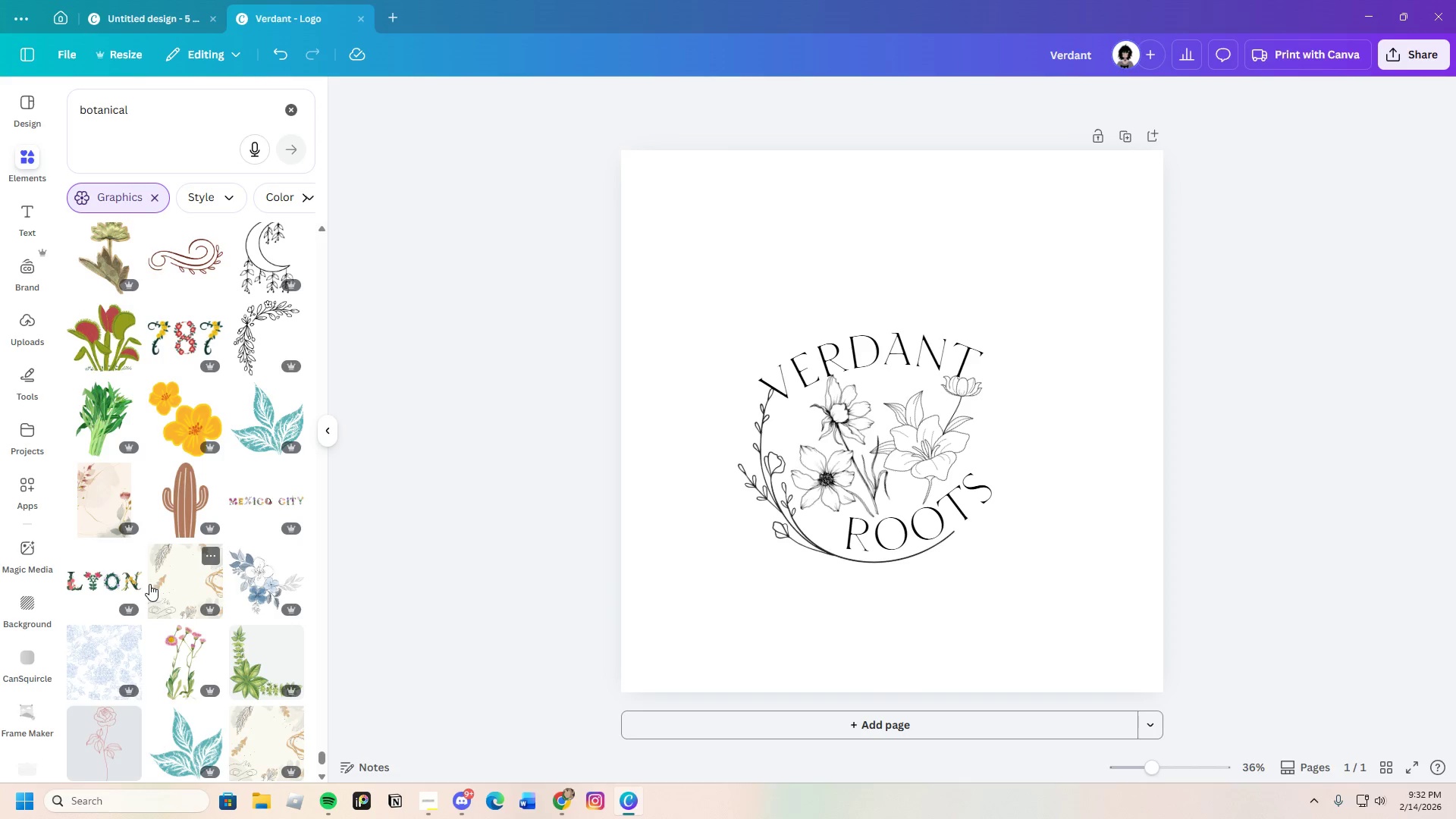 
scroll: coordinate [197, 640], scroll_direction: down, amount: 25.0
 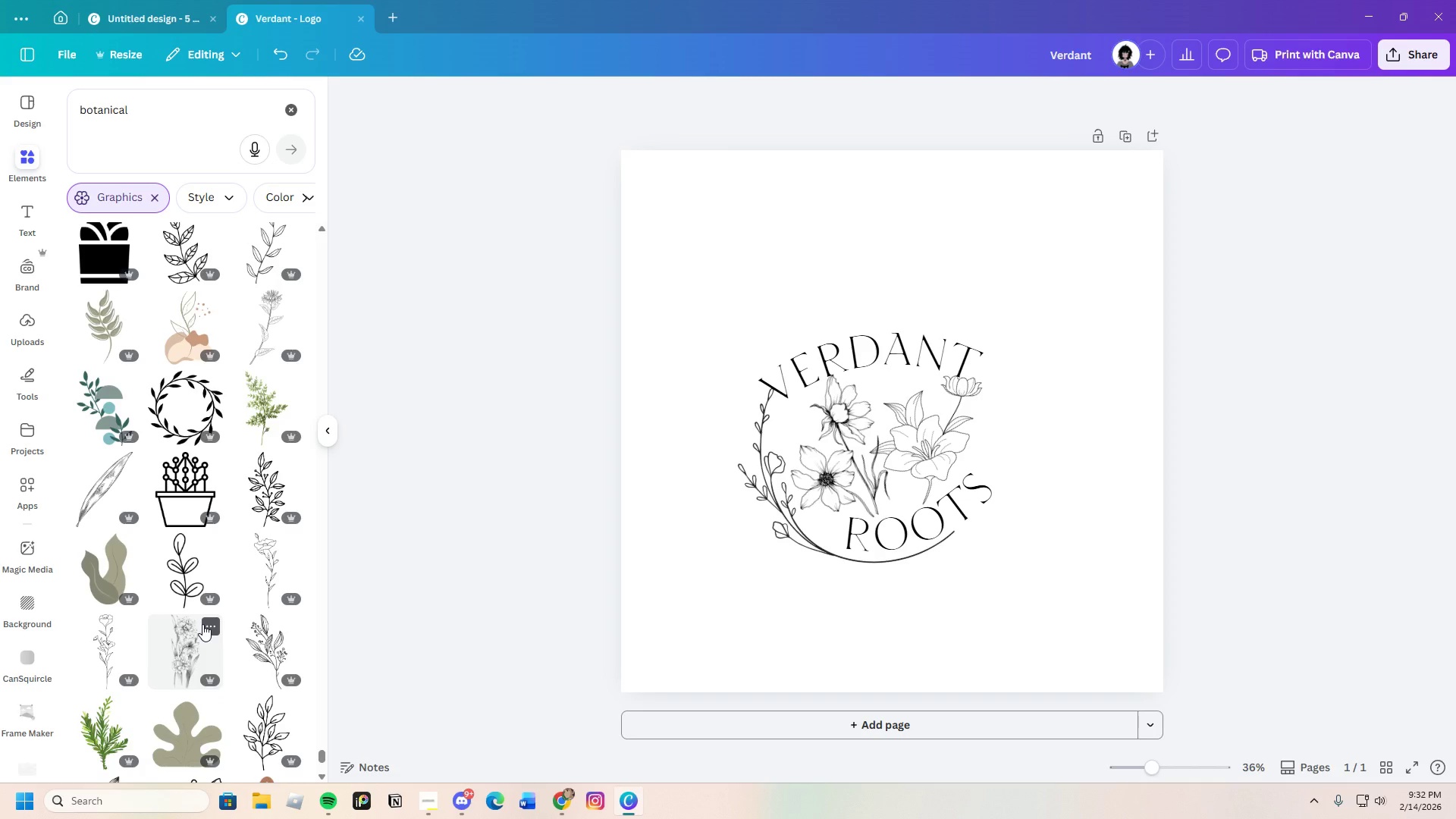 
scroll: coordinate [253, 645], scroll_direction: down, amount: 21.0
 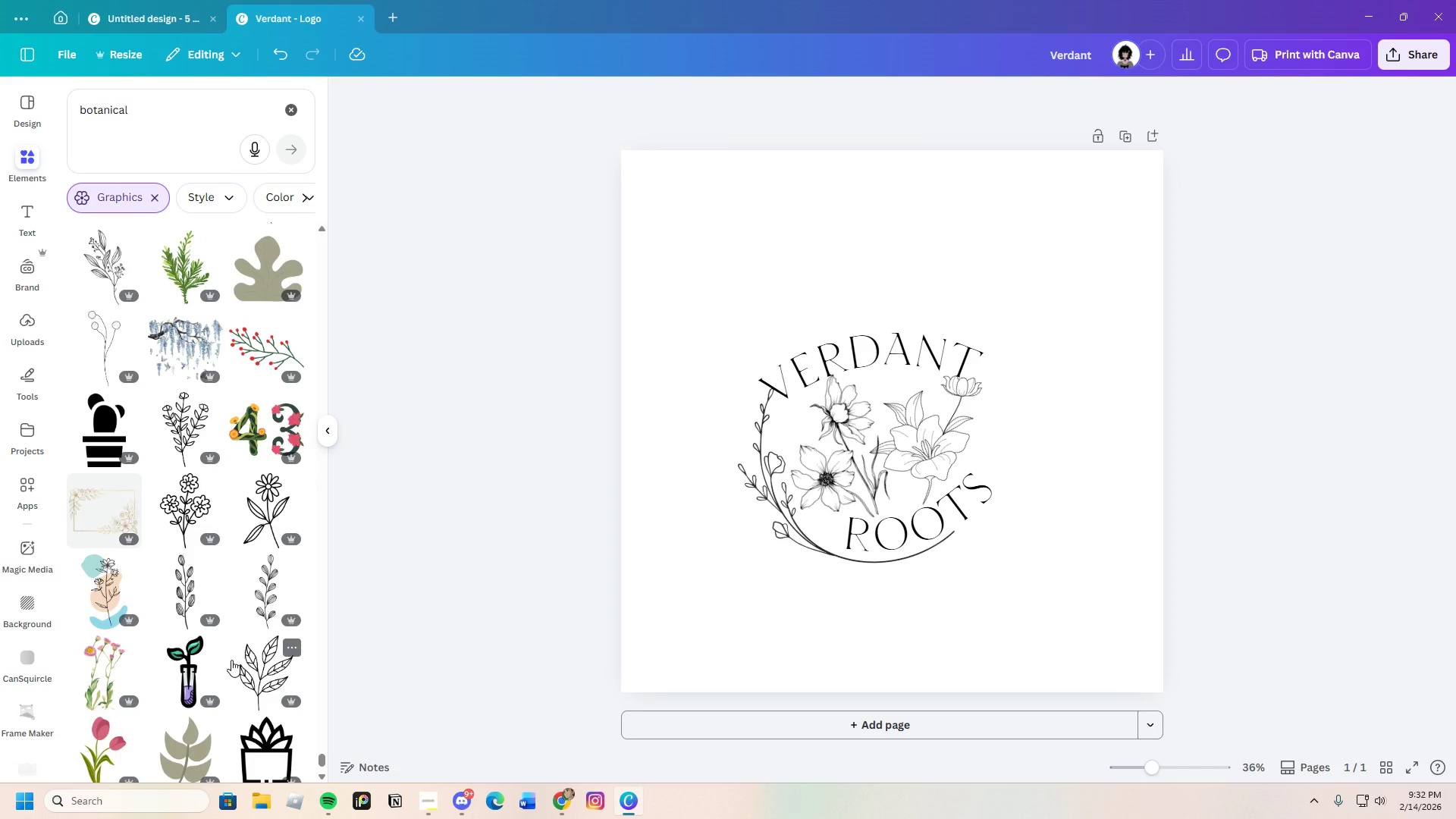 
scroll: coordinate [231, 667], scroll_direction: down, amount: 5.0
 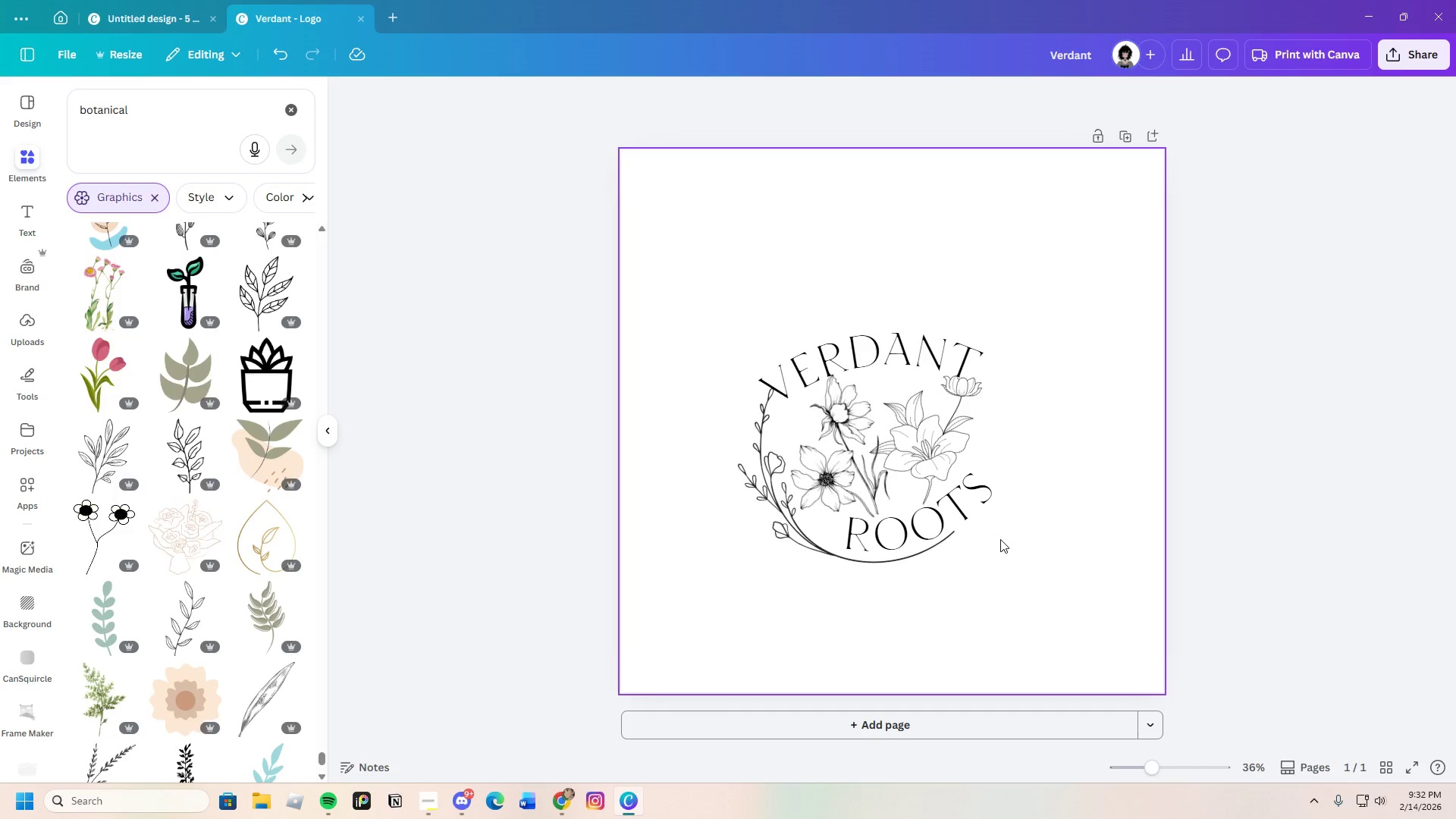 
left_click_drag(start_coordinate=[970, 513], to_coordinate=[955, 519])
 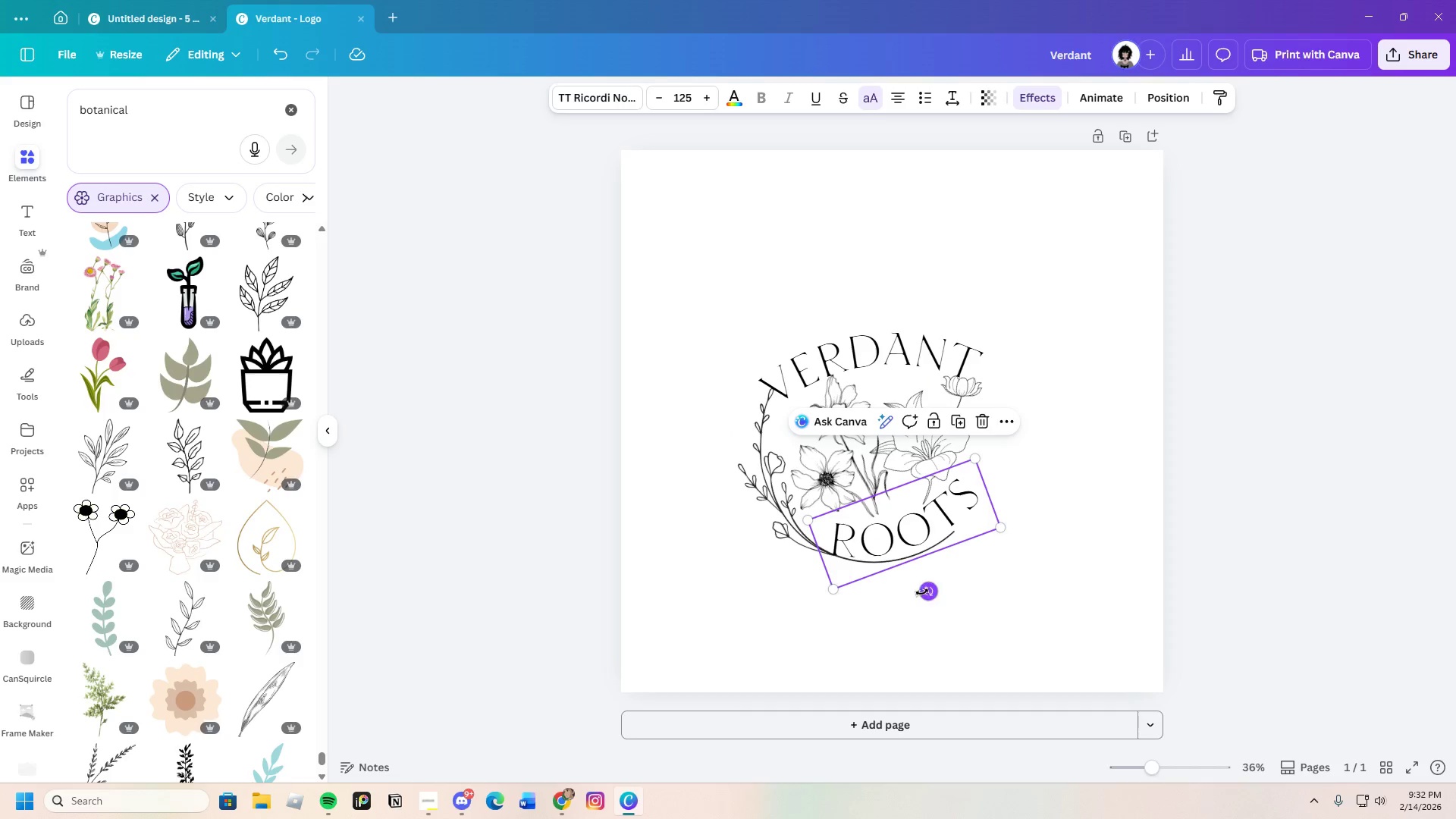 
left_click_drag(start_coordinate=[922, 592], to_coordinate=[902, 605])
 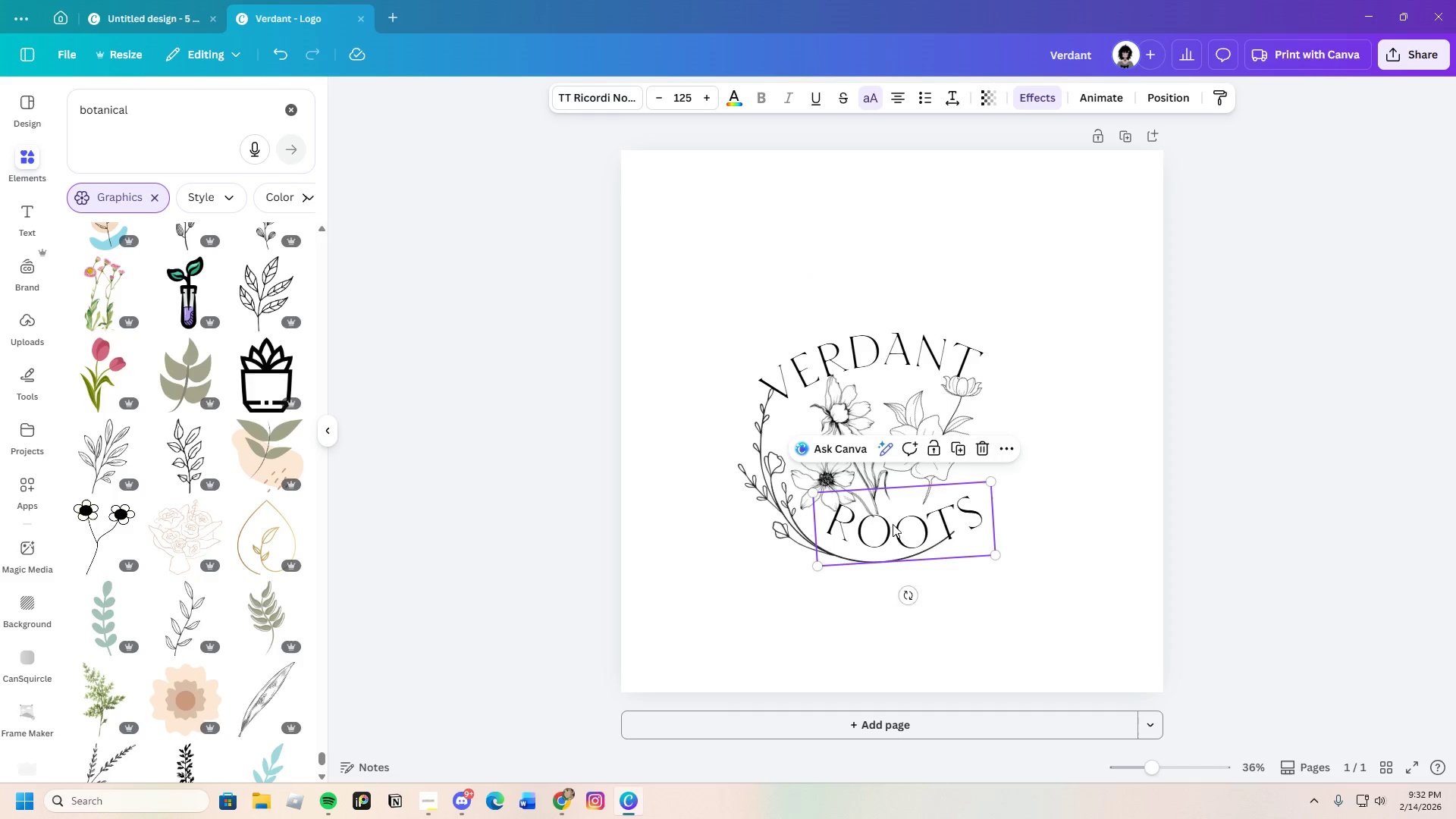 
left_click_drag(start_coordinate=[890, 525], to_coordinate=[868, 539])
 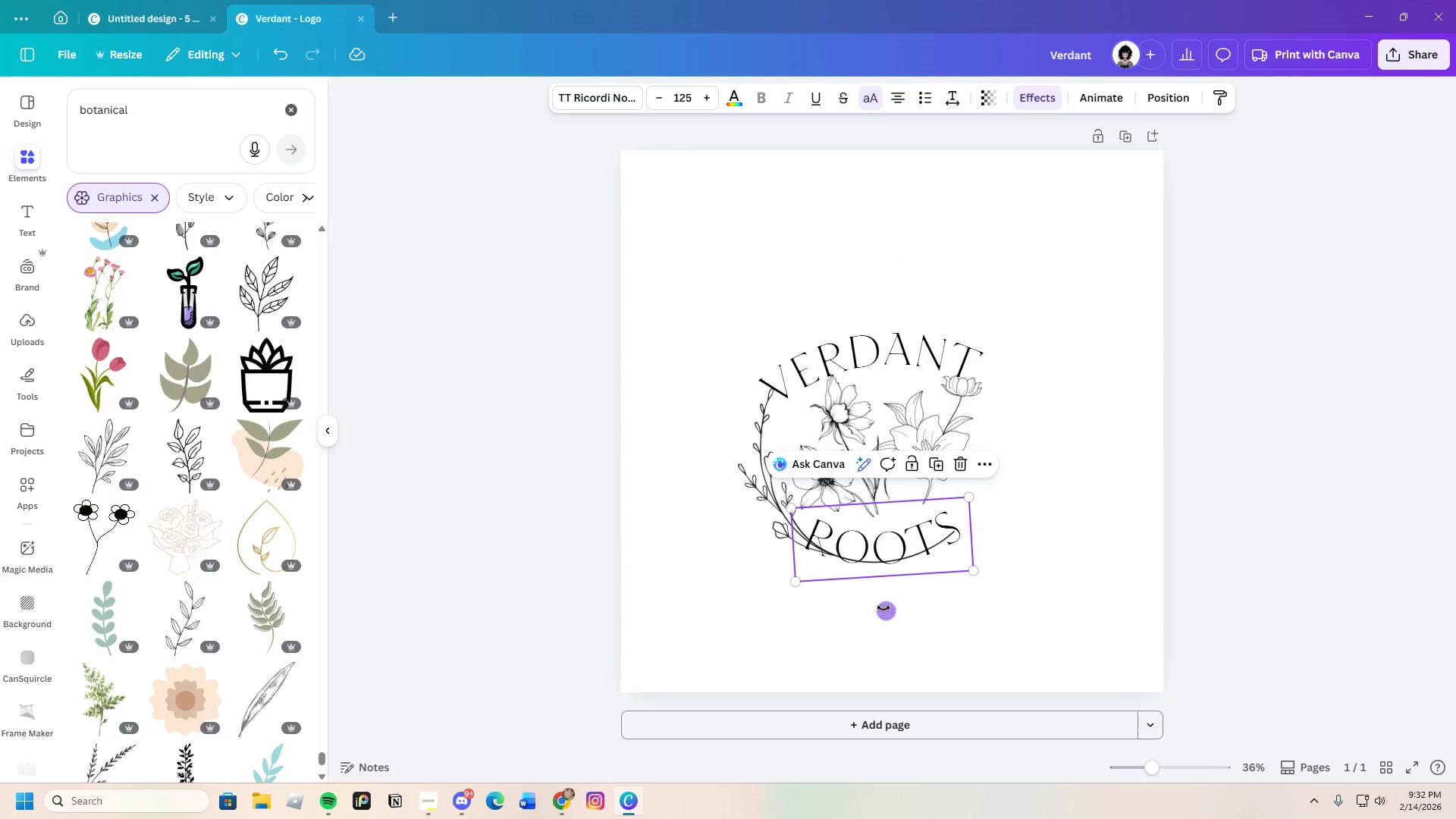 
left_click_drag(start_coordinate=[883, 609], to_coordinate=[888, 629])
 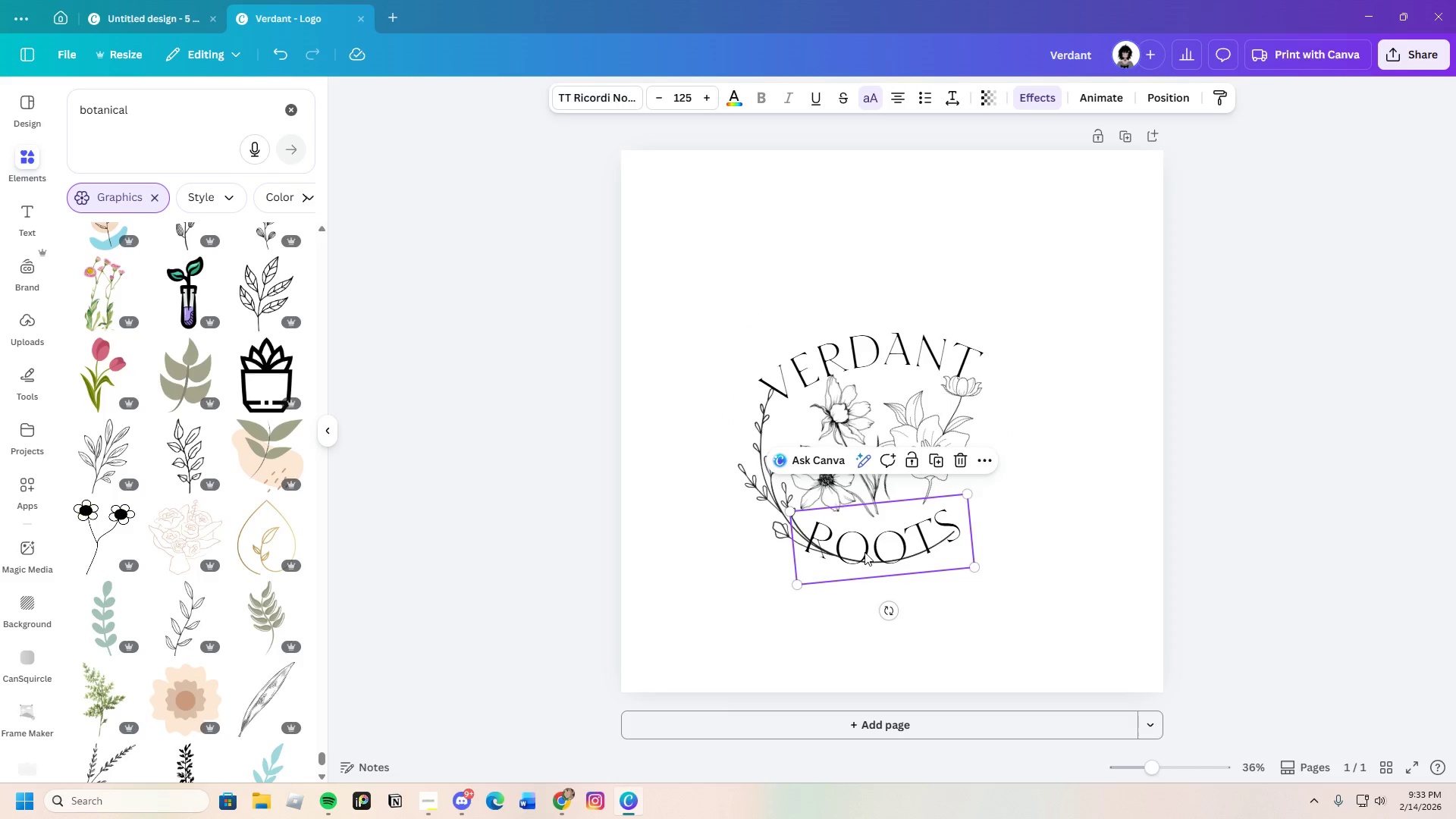 
left_click_drag(start_coordinate=[865, 551], to_coordinate=[869, 543])
 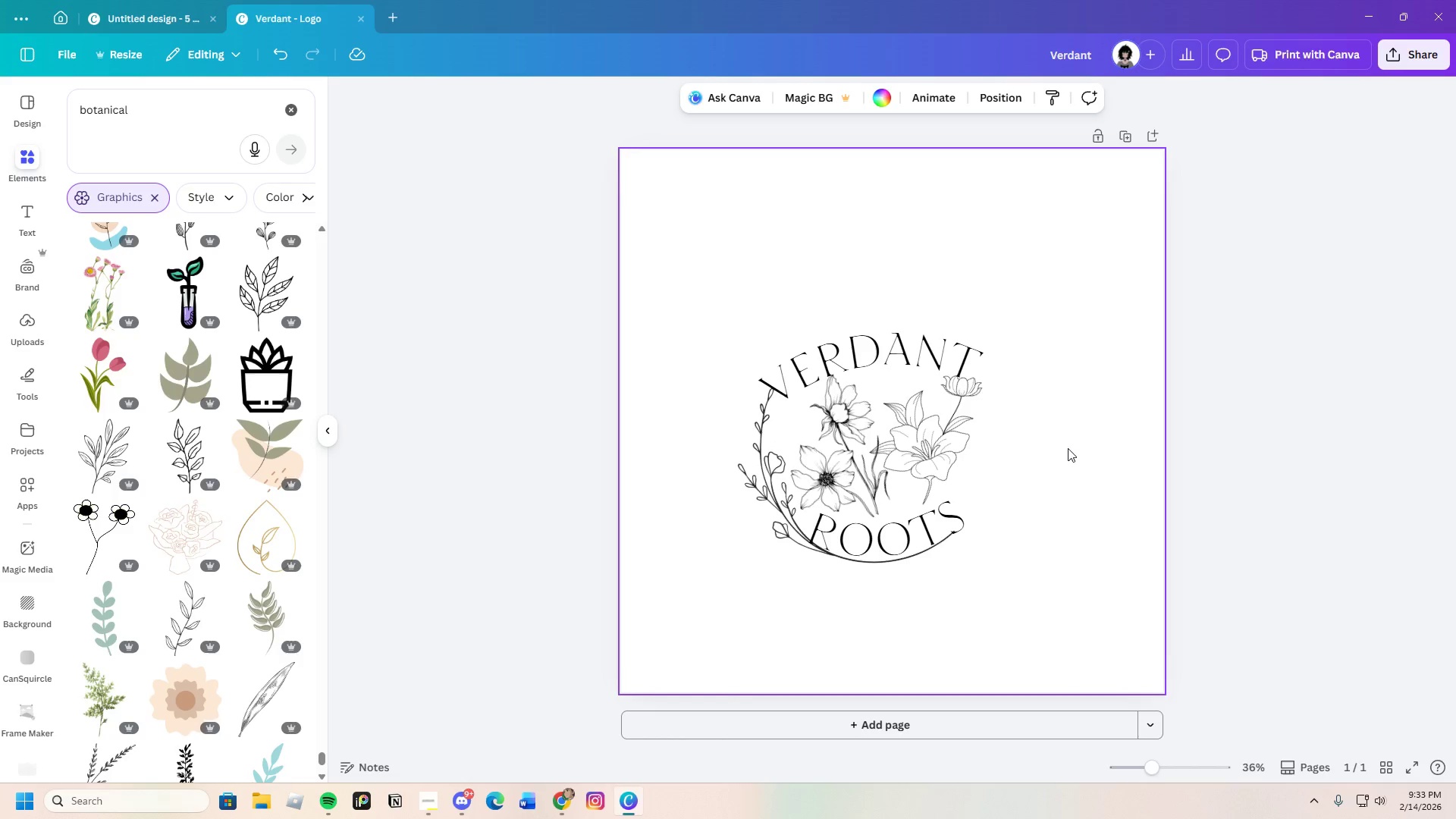 
left_click([928, 360])
 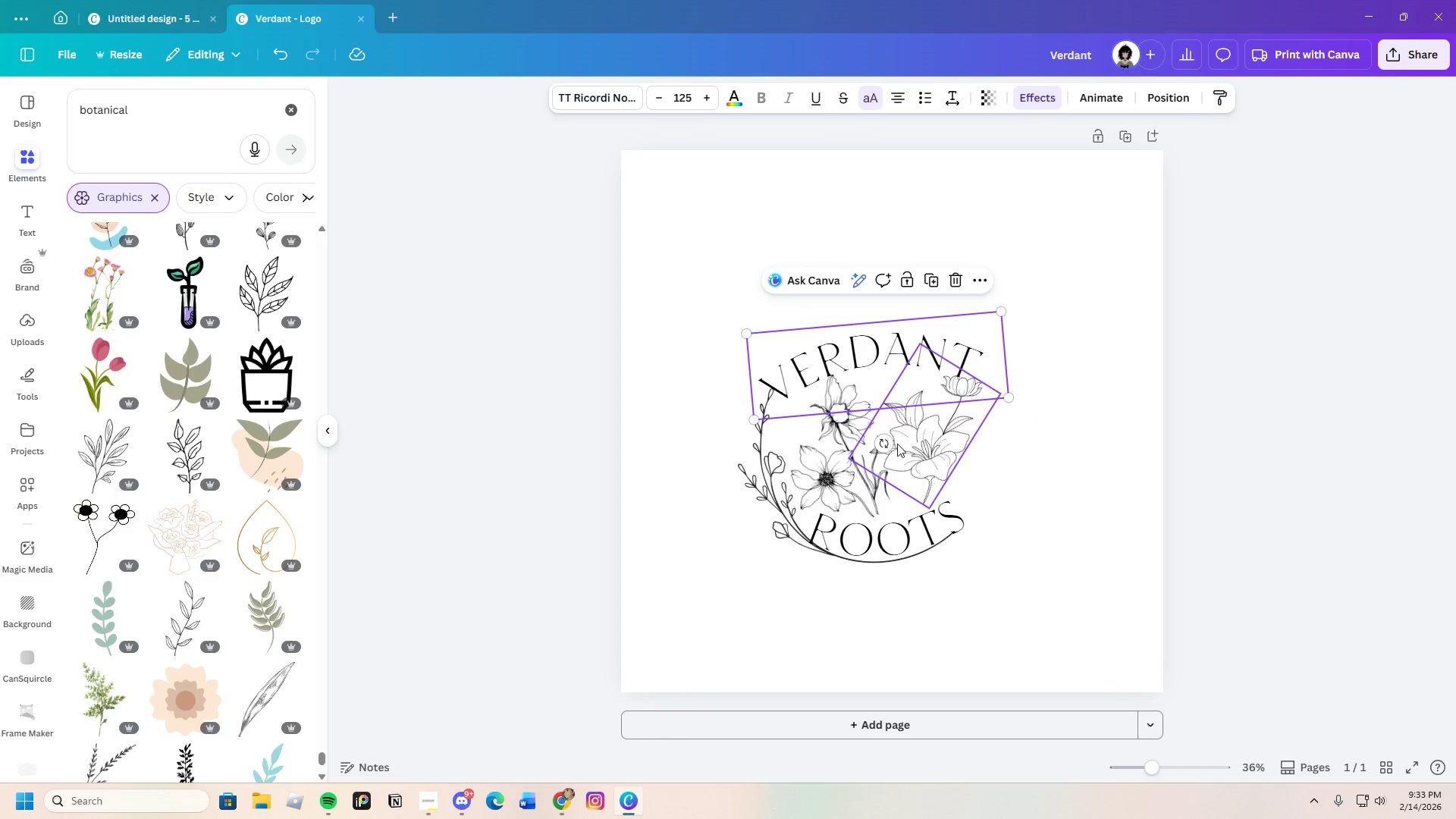 
left_click_drag(start_coordinate=[878, 447], to_coordinate=[873, 455])
 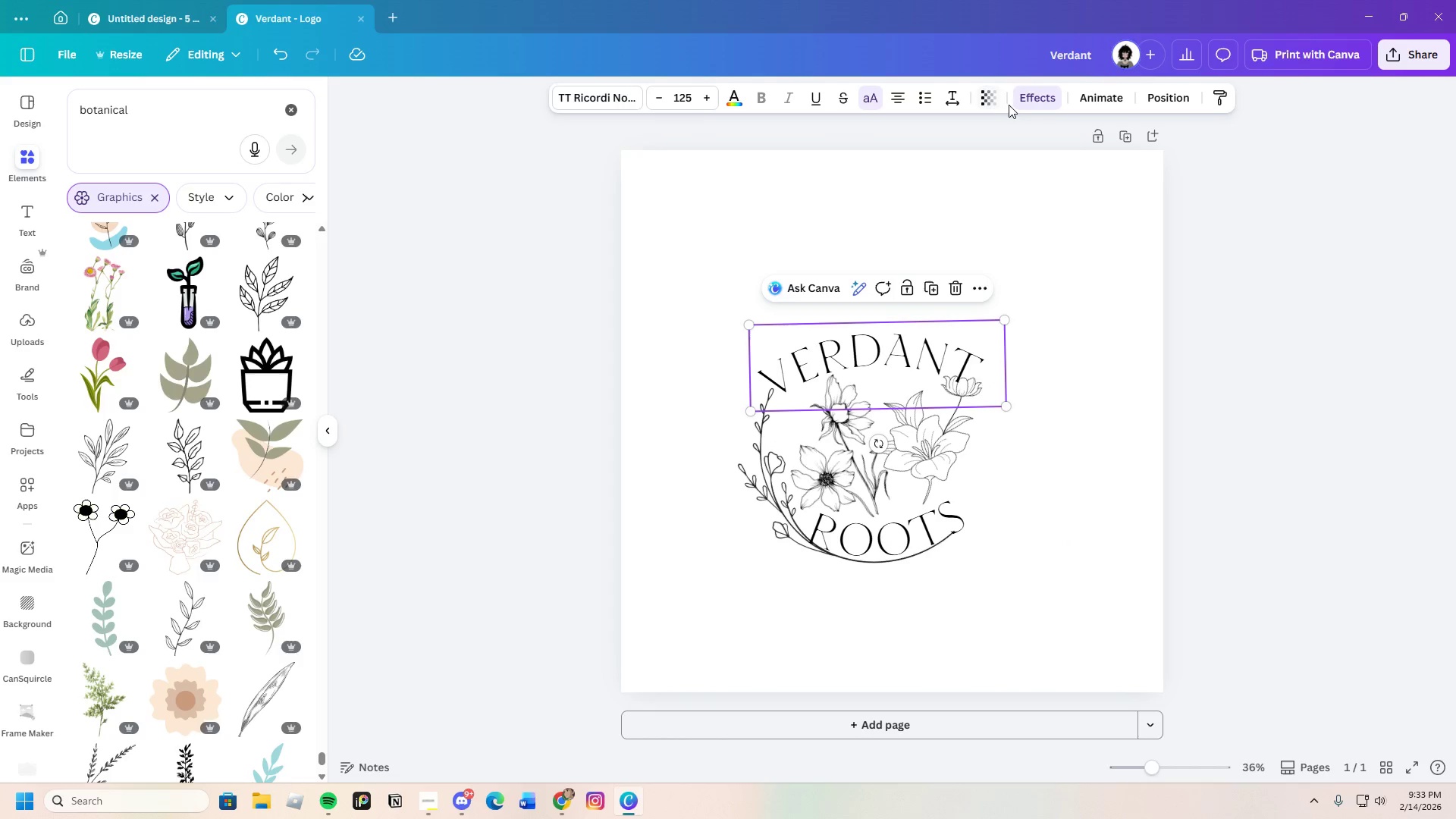 
left_click([1042, 107])
 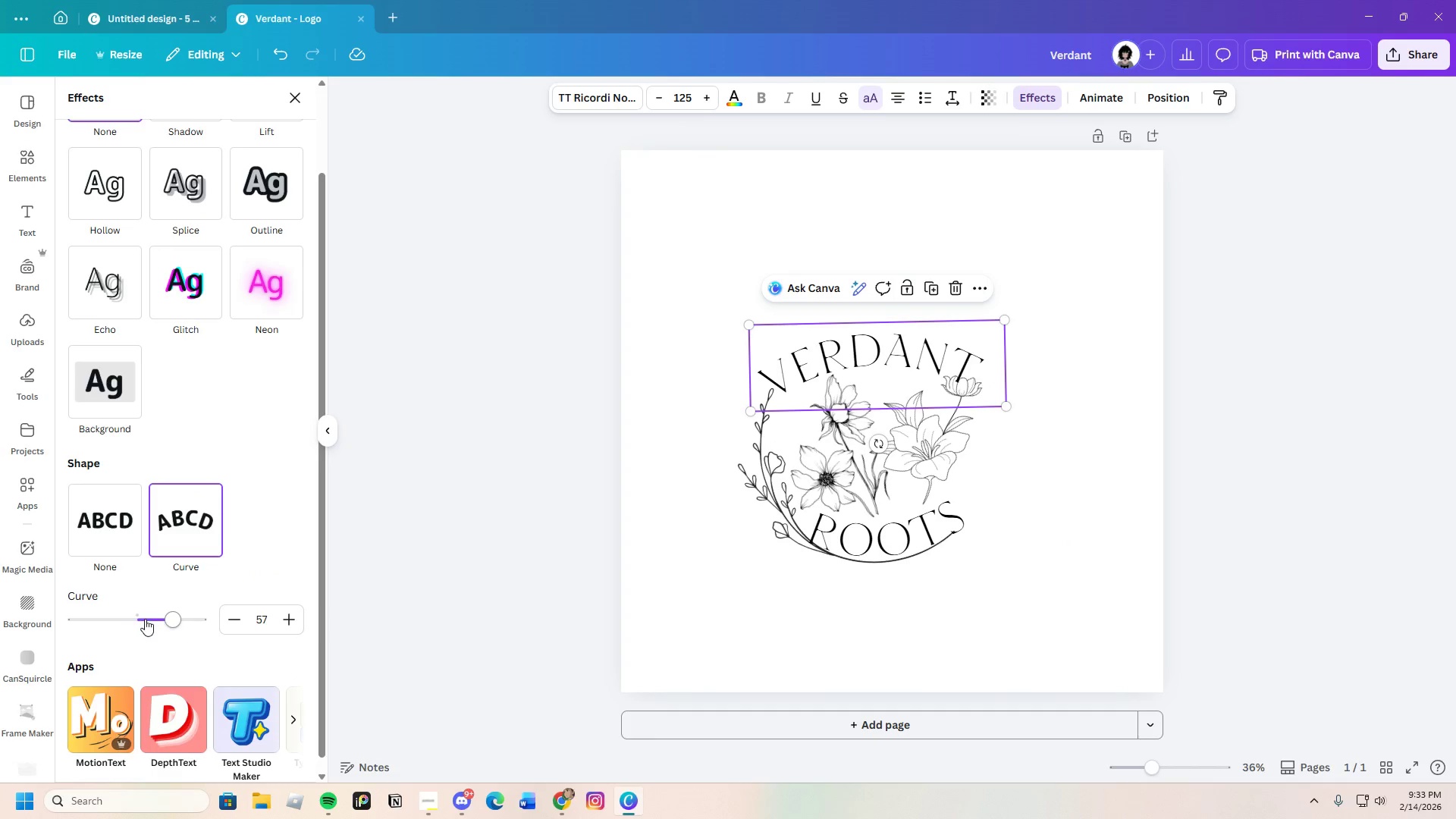 
left_click_drag(start_coordinate=[172, 618], to_coordinate=[191, 618])
 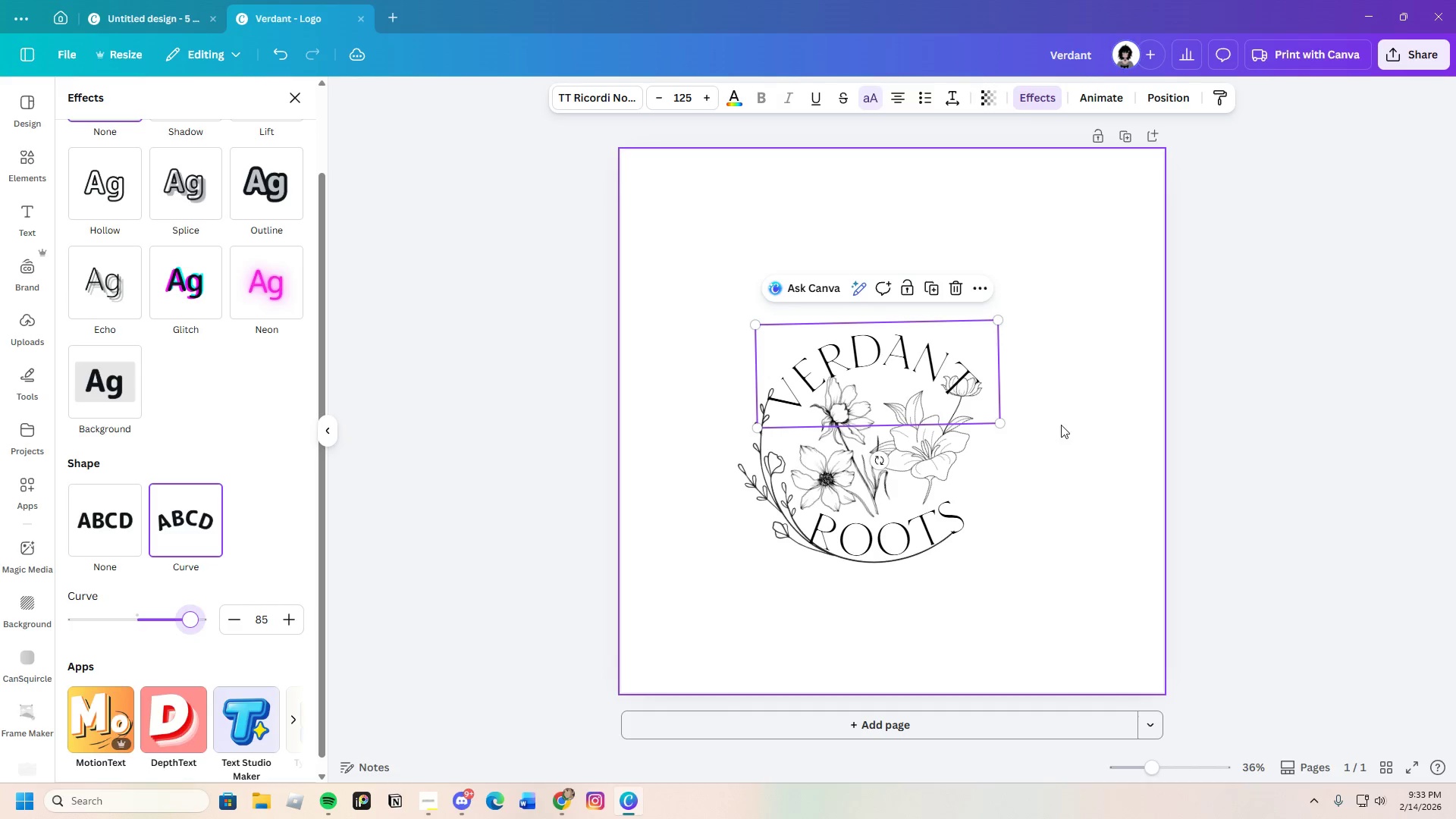 
left_click([1075, 422])
 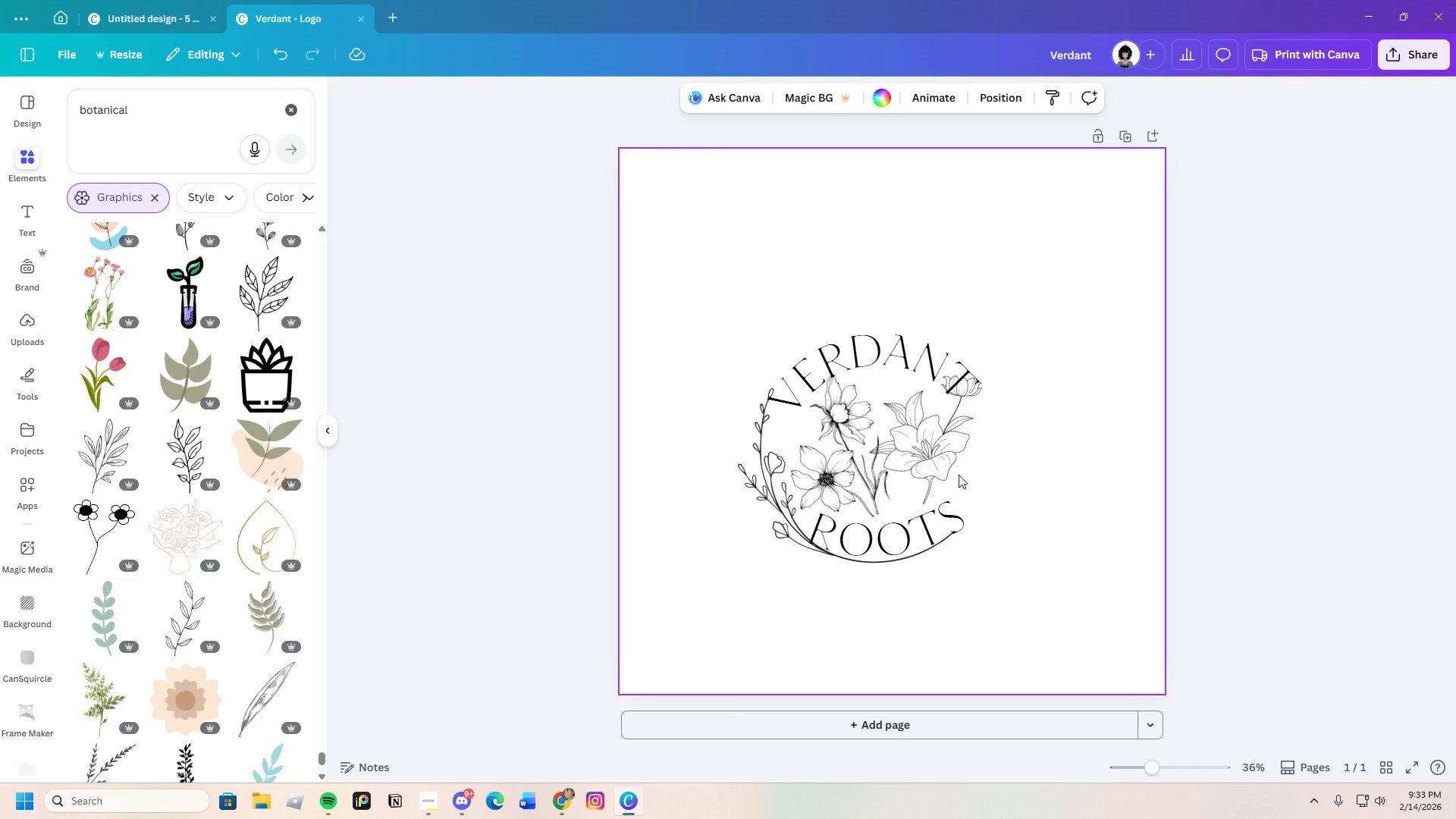 
left_click([930, 462])
 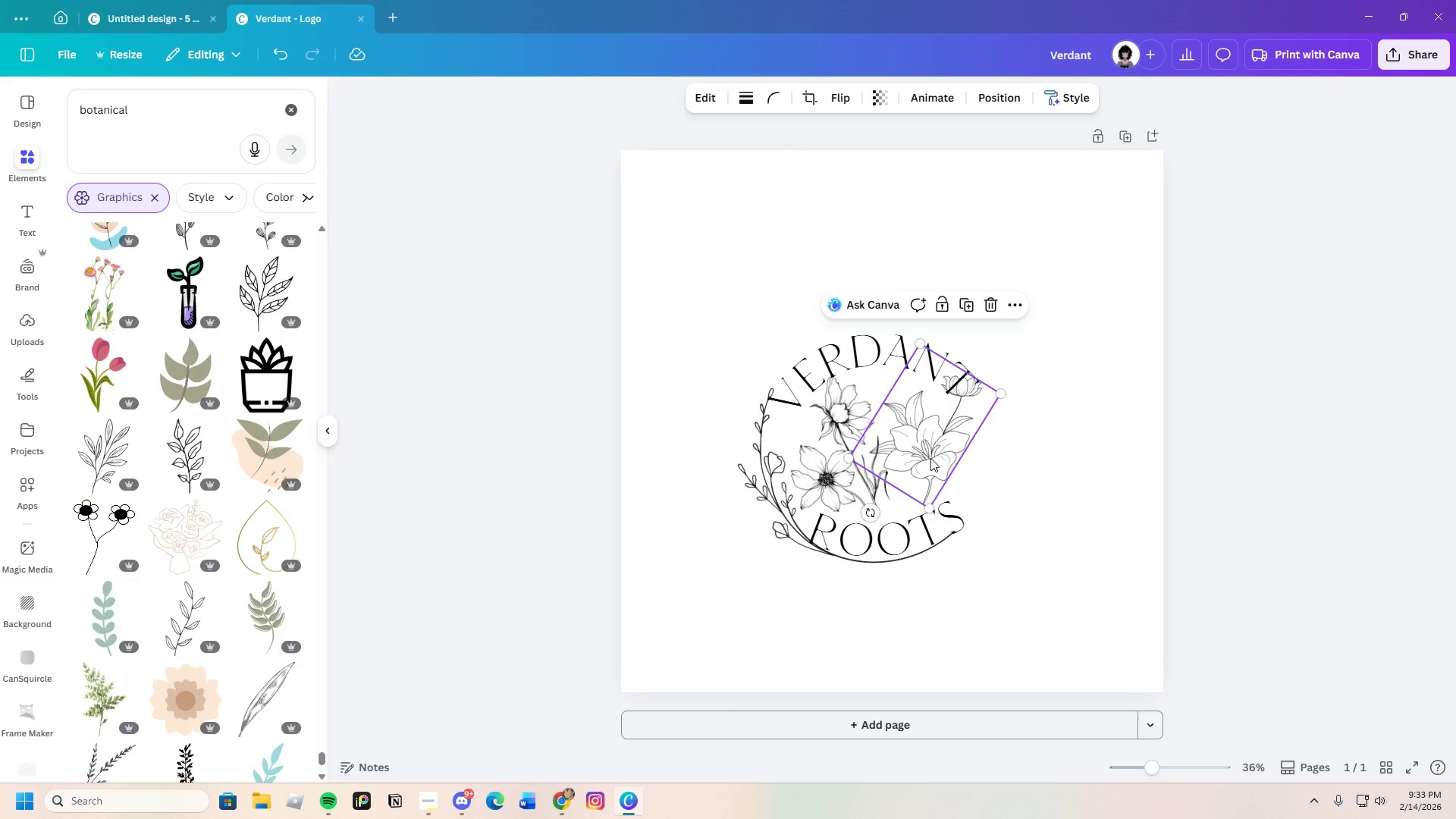 
left_click_drag(start_coordinate=[931, 457], to_coordinate=[921, 474])
 